 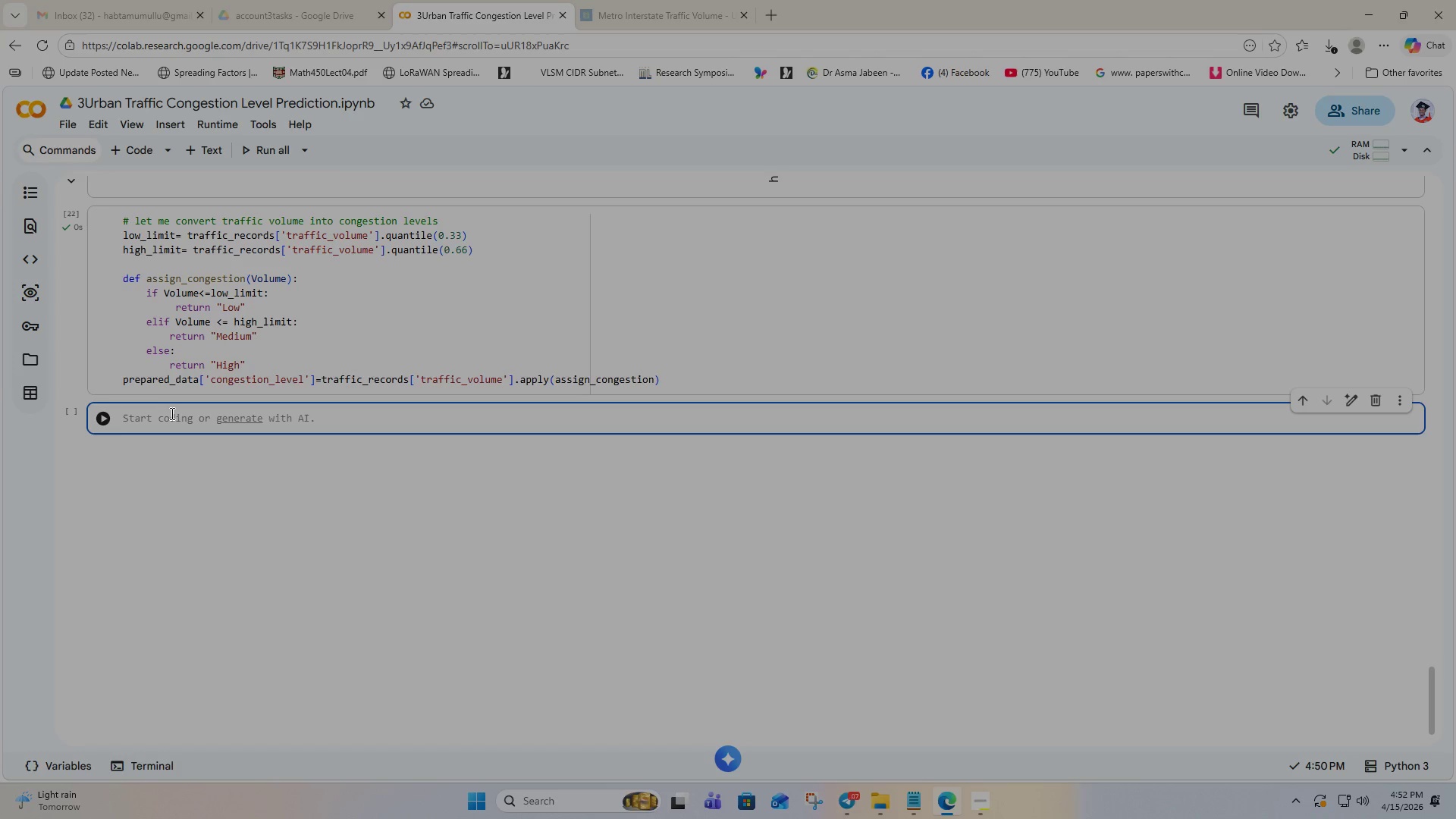 
type(# let me encode target)
 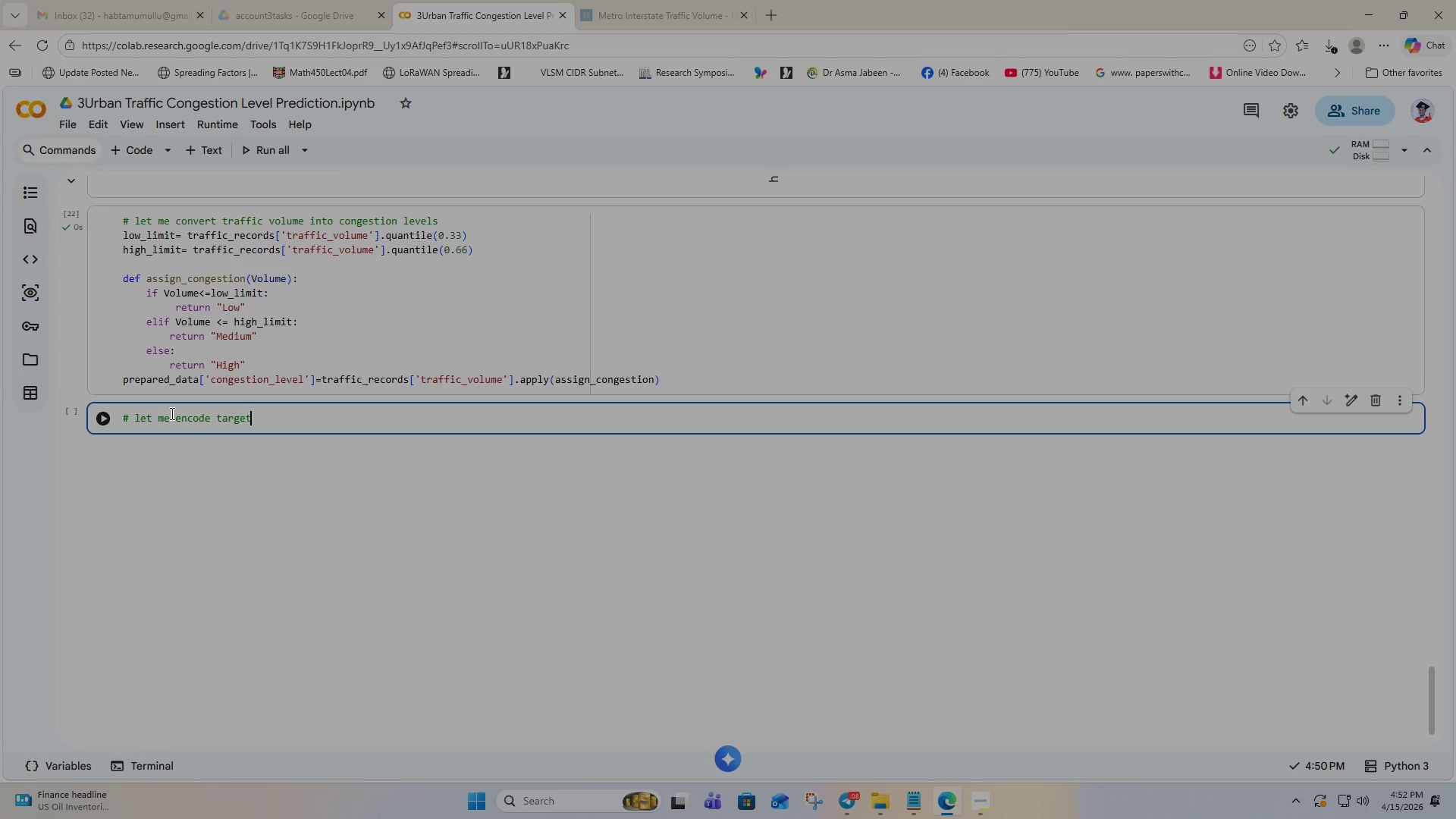 
type( volume )
key(Backspace)
key(Backspace)
key(Backspace)
key(Backspace)
key(Backspace)
key(Backspace)
key(Backspace)
type(labels)
 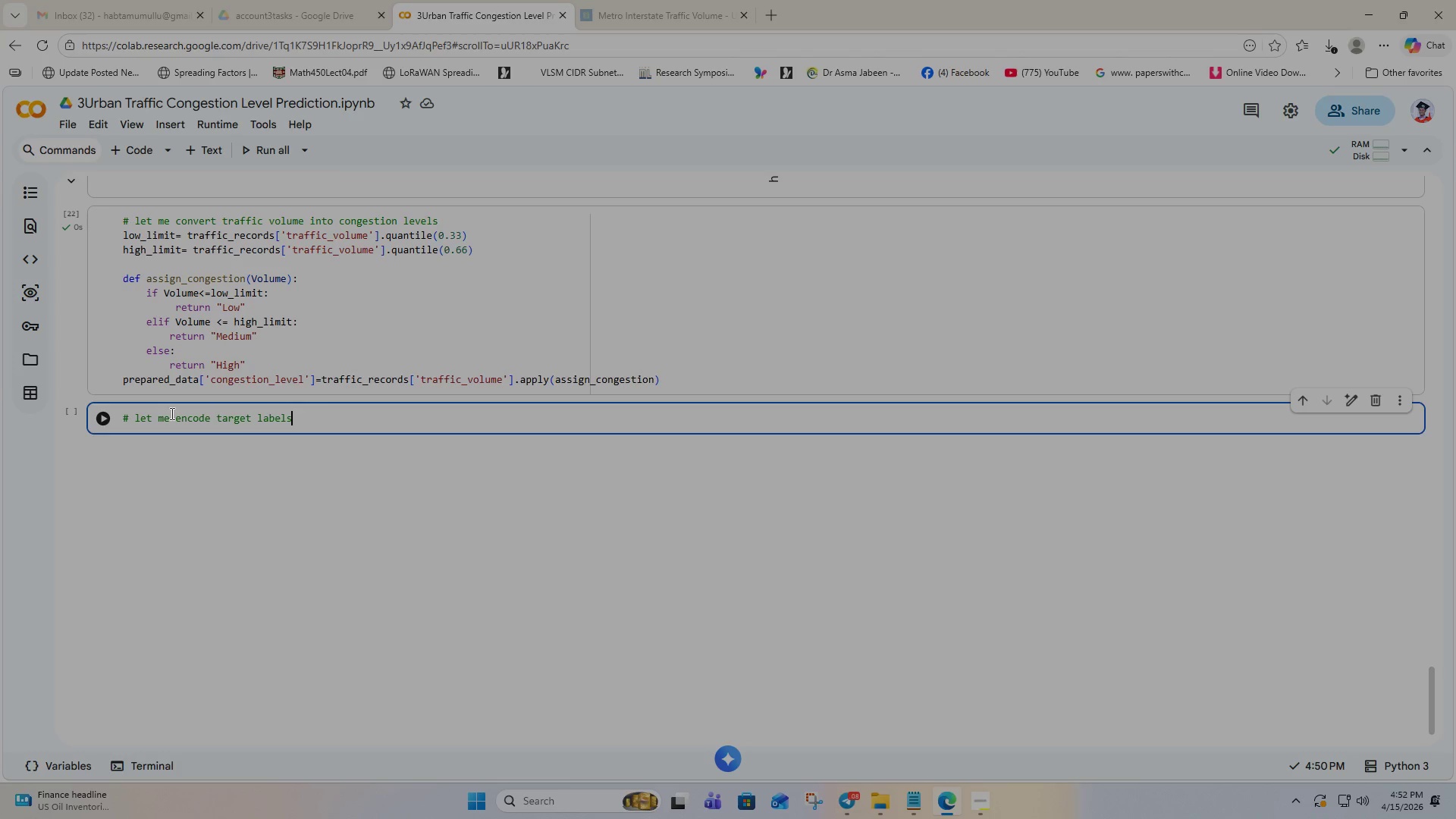 
key(Enter)
 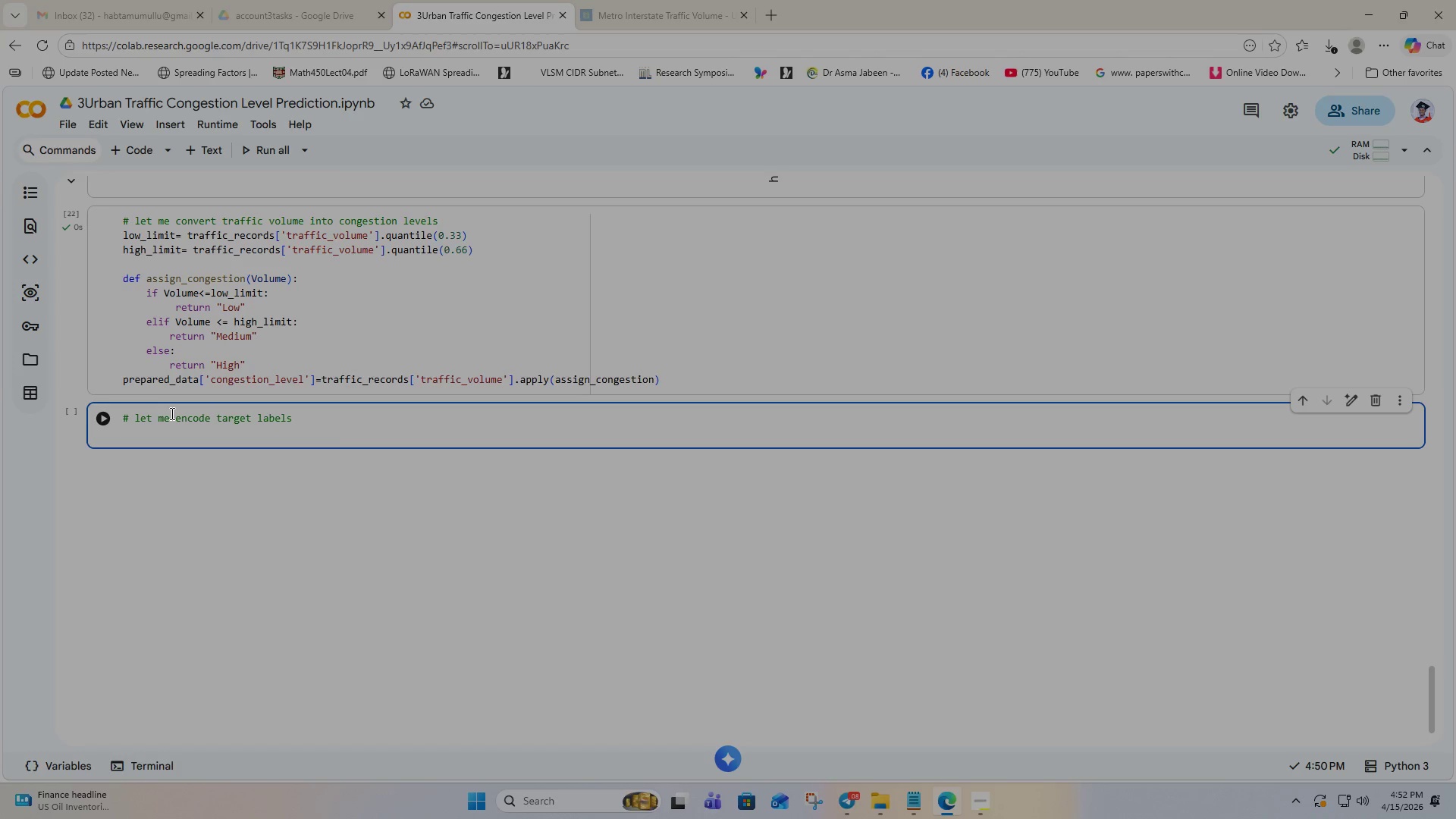 
key(Space)
 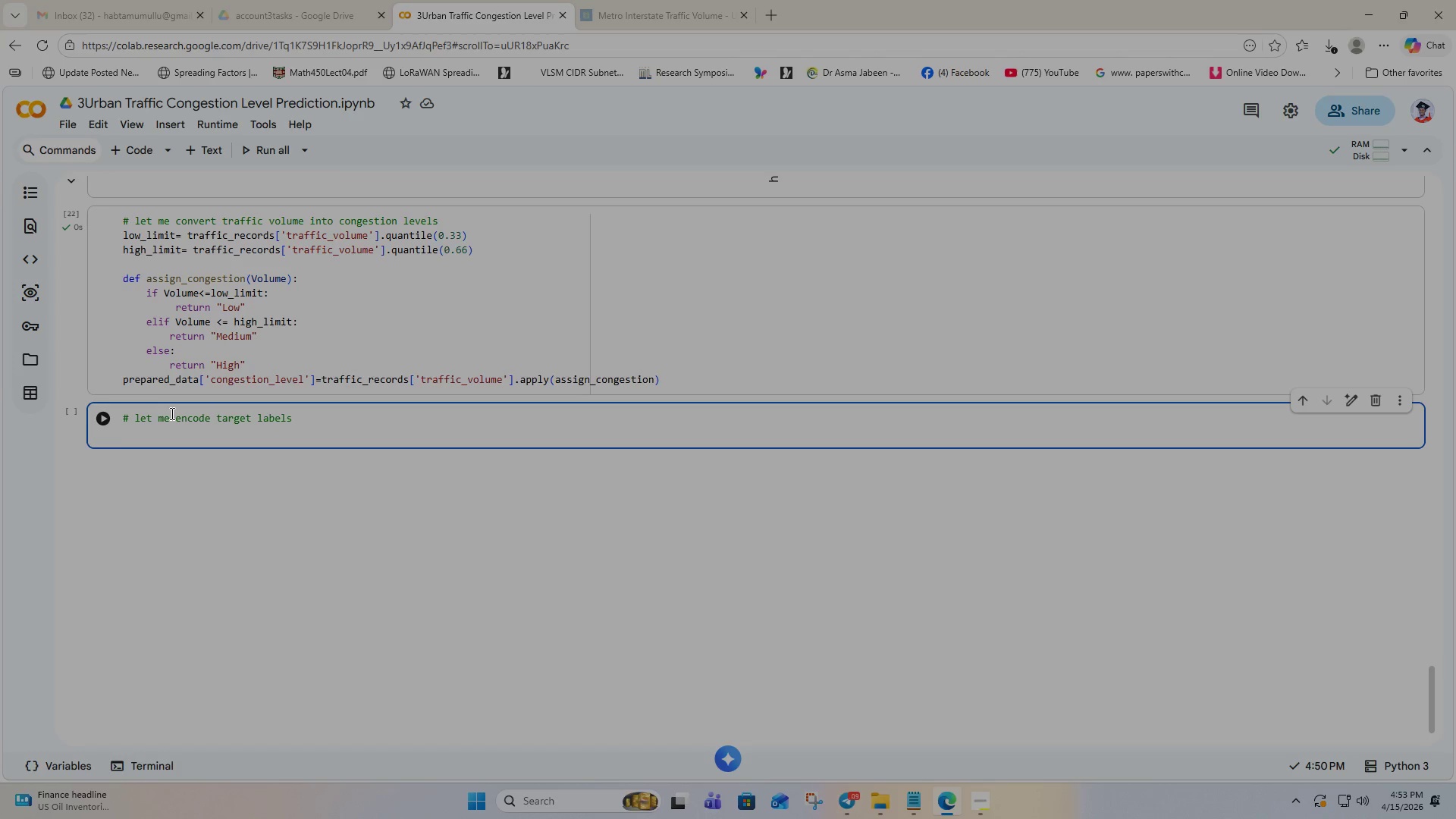 
key(Enter)
 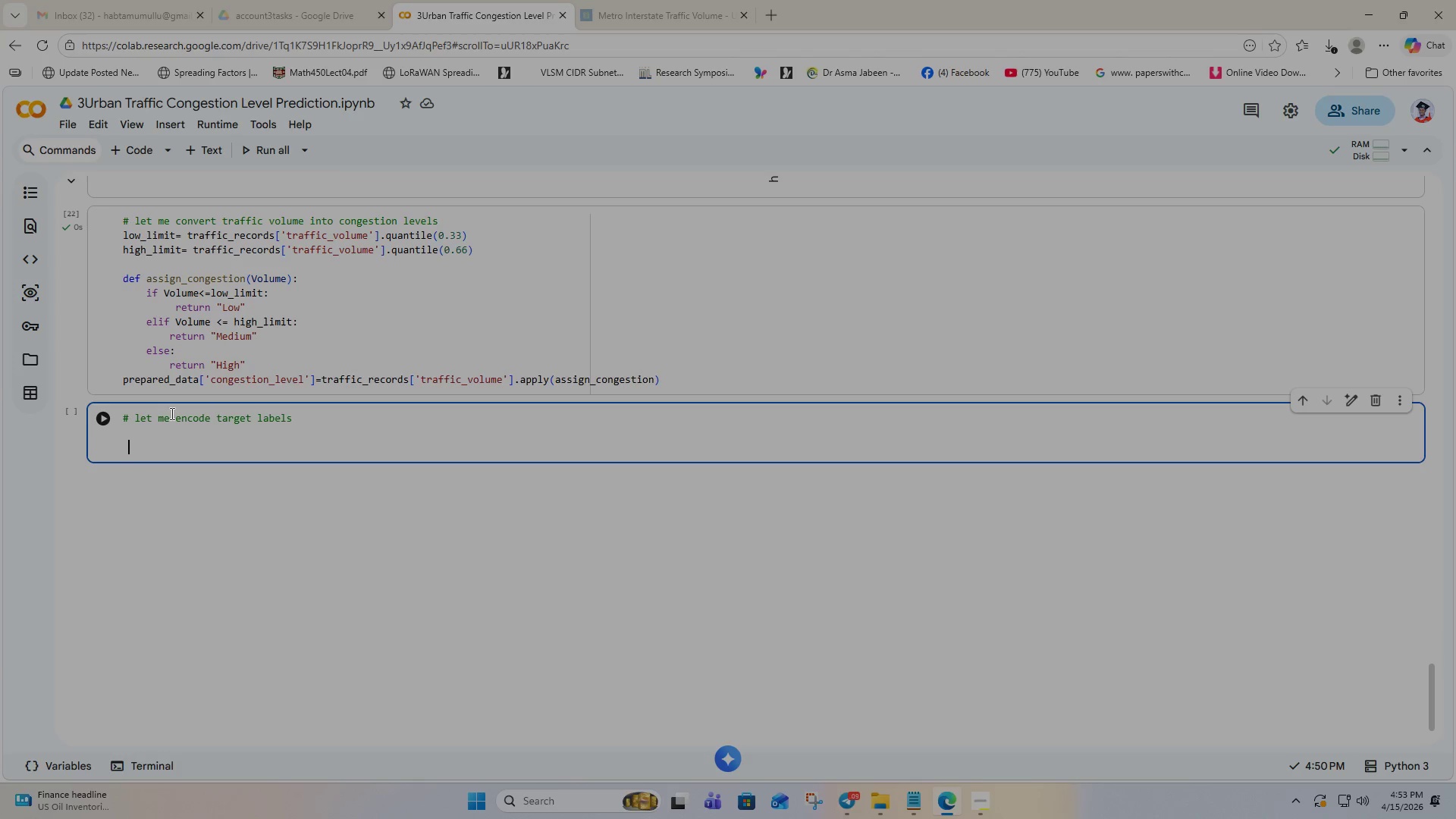 
type(lablel)
 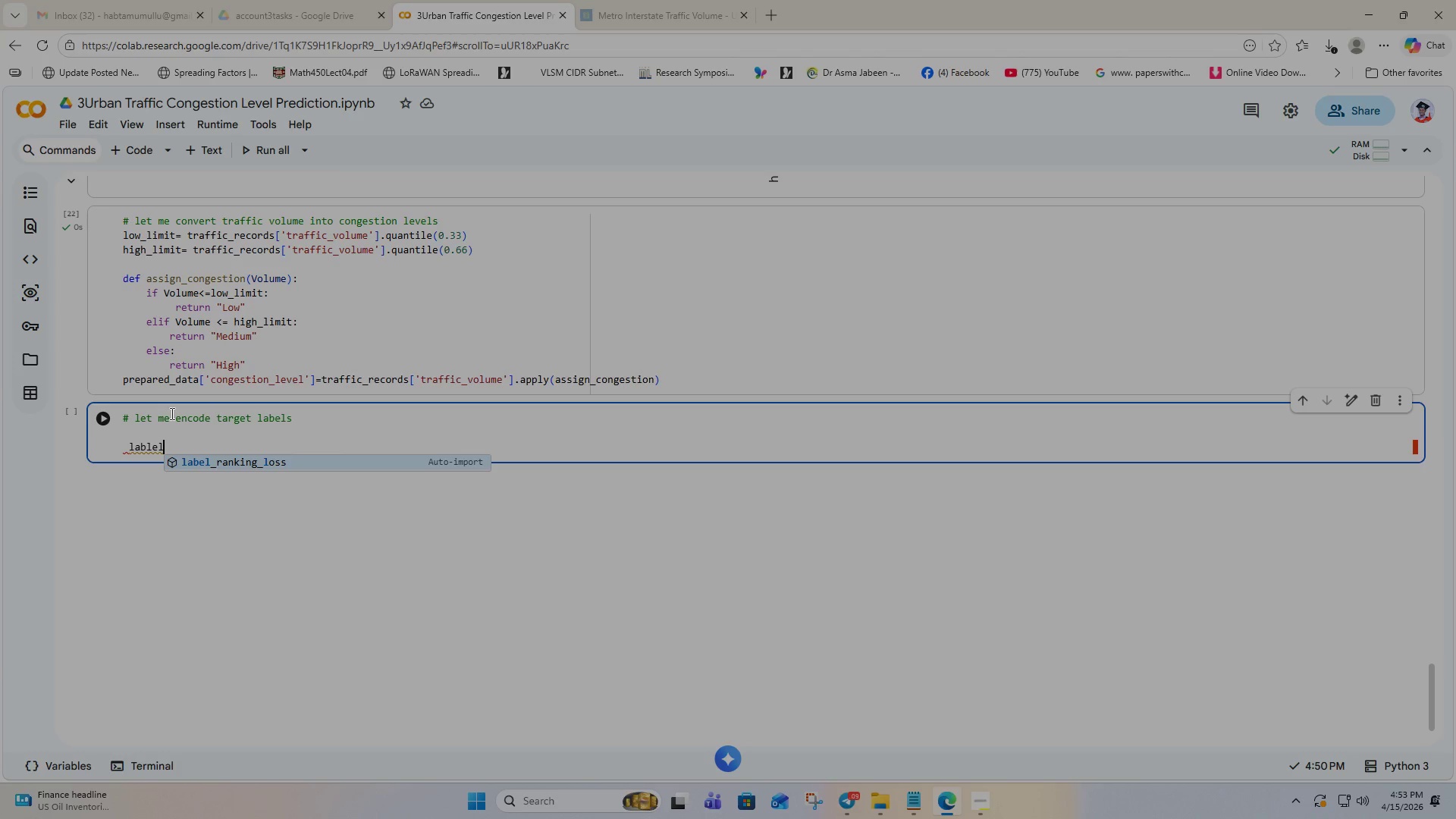 
key(Backspace)
key(Backspace)
key(Backspace)
type(el_encoder)
 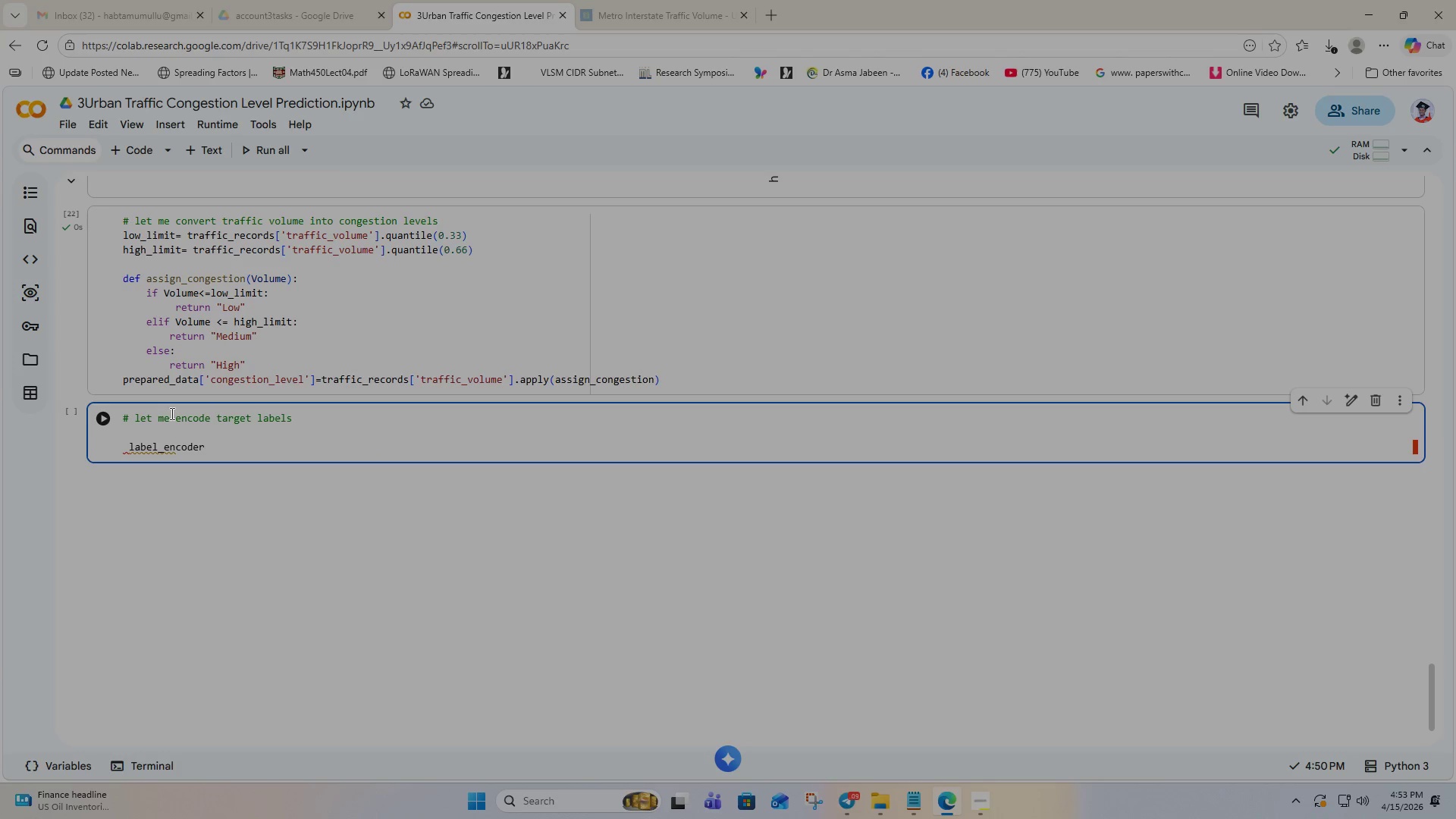 
key(Equal)
 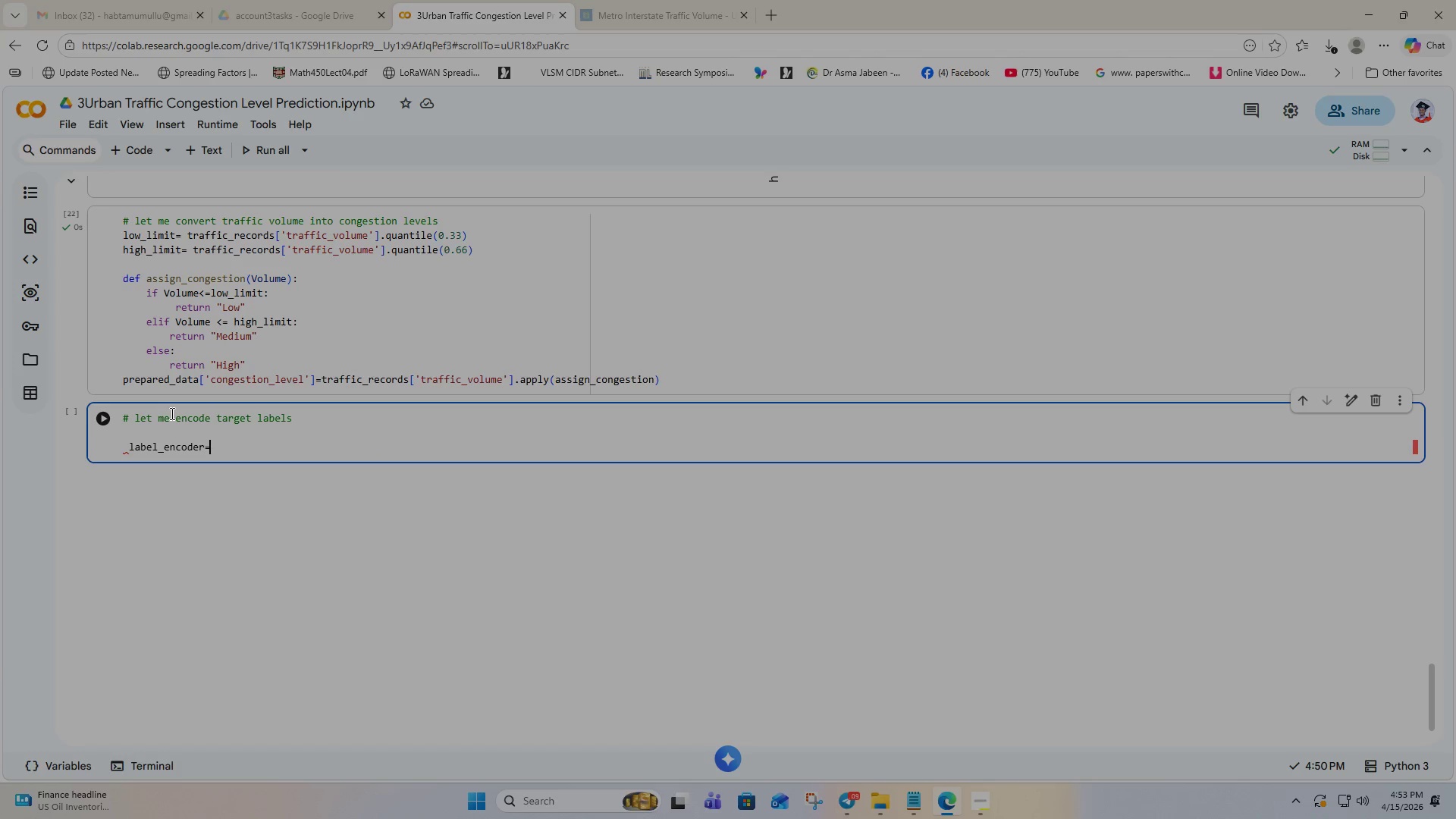 
wait(5.36)
 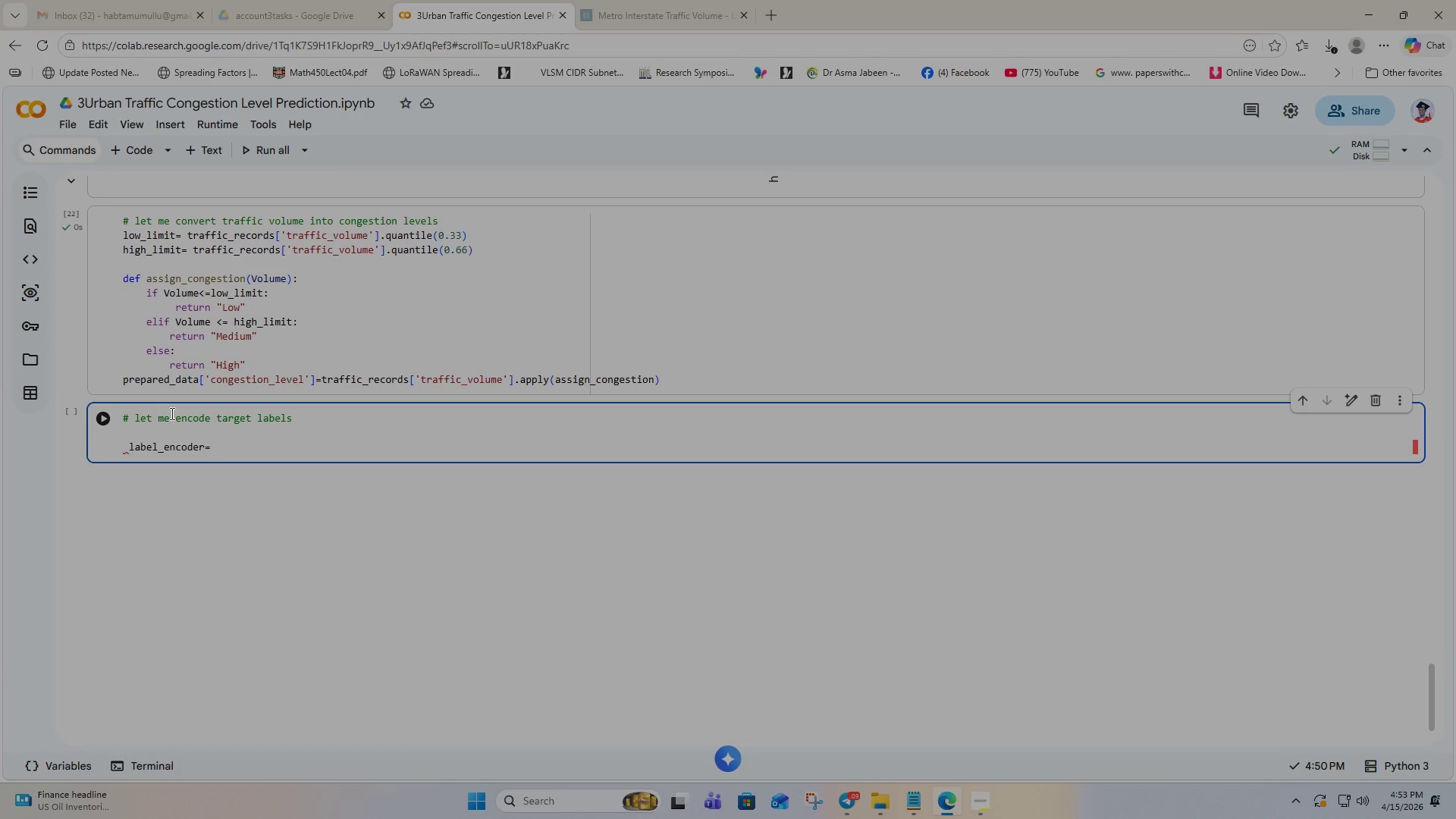 
type(Lab)
 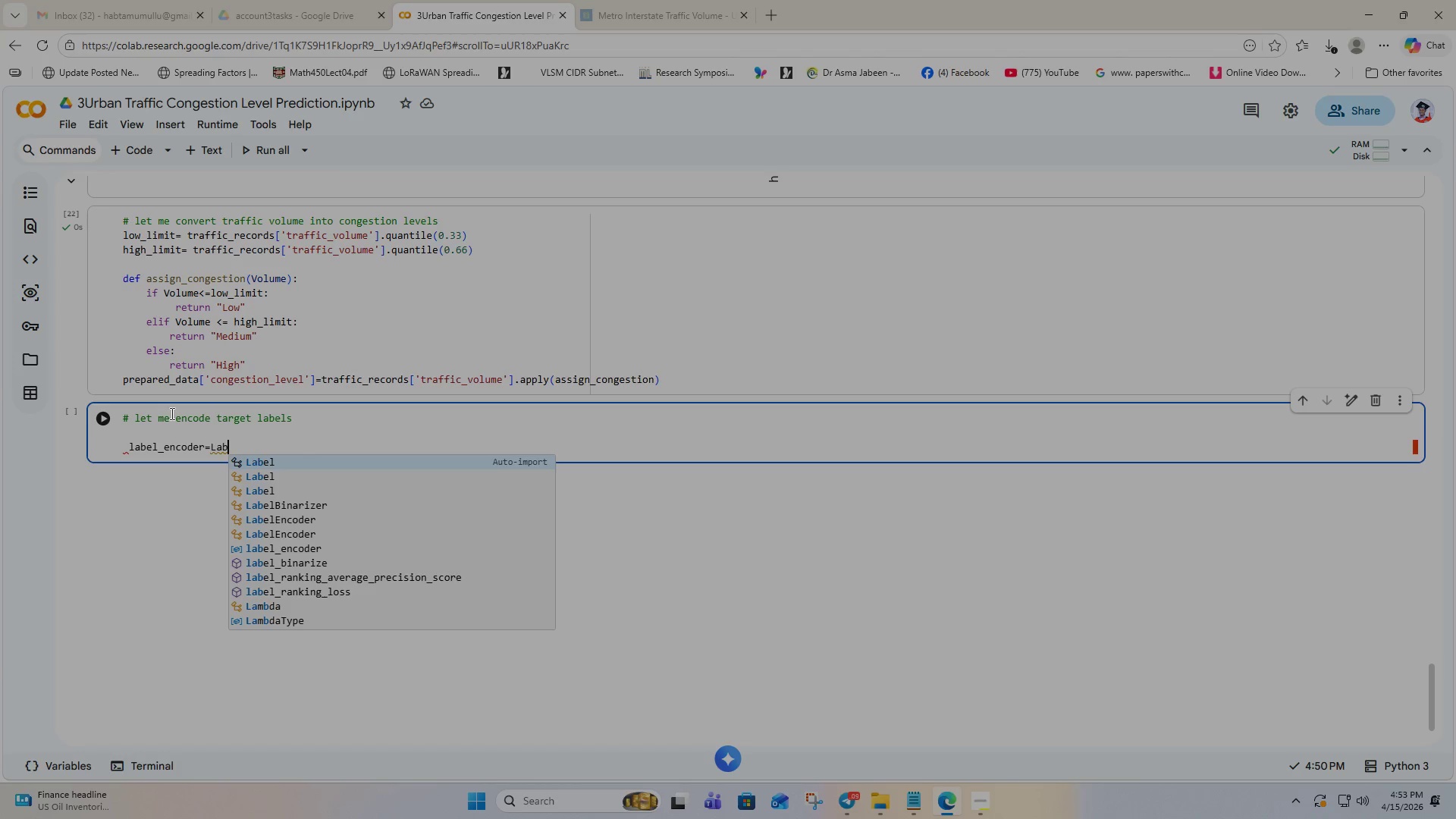 
type(el)
 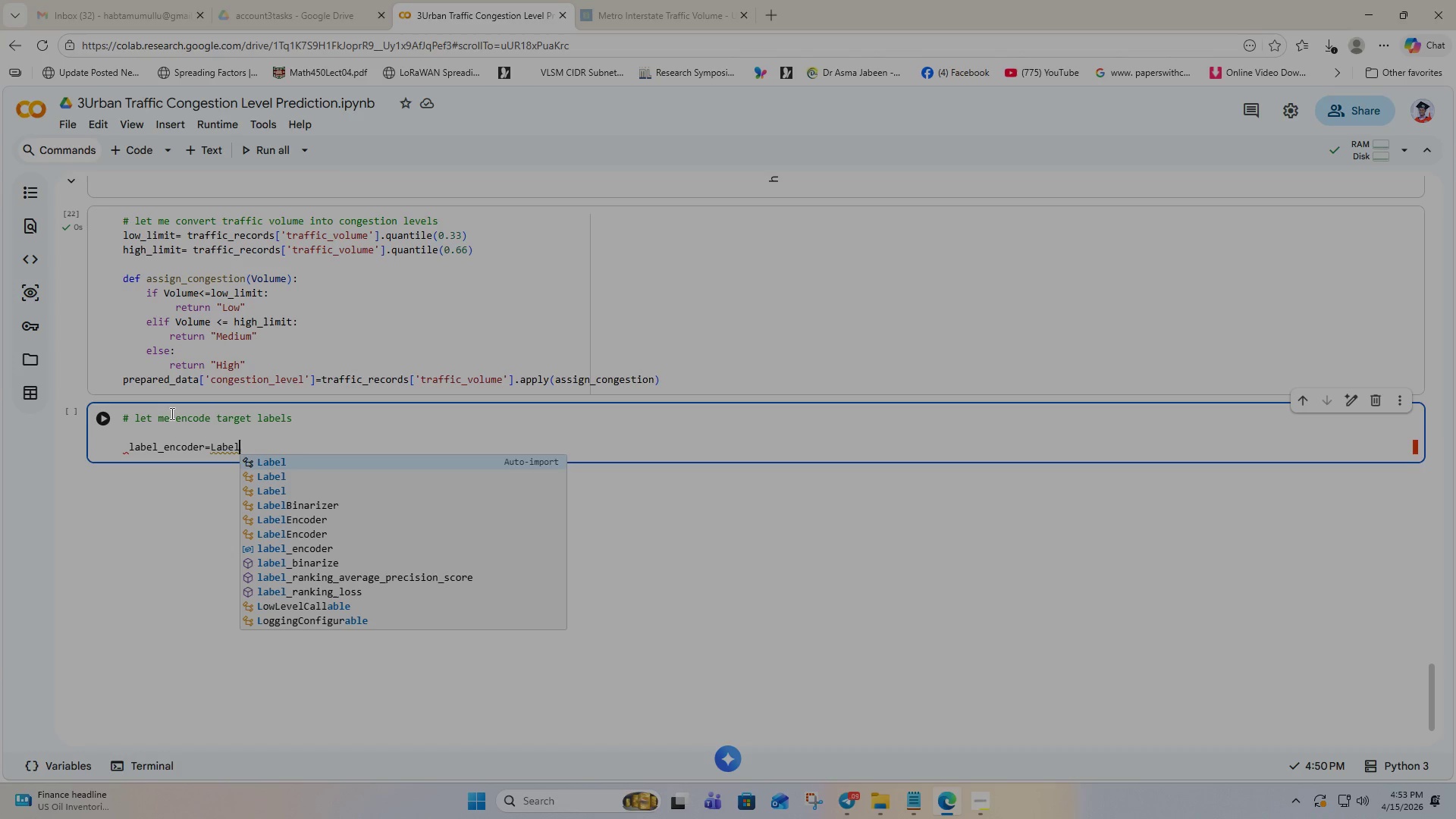 
key(ArrowDown)
 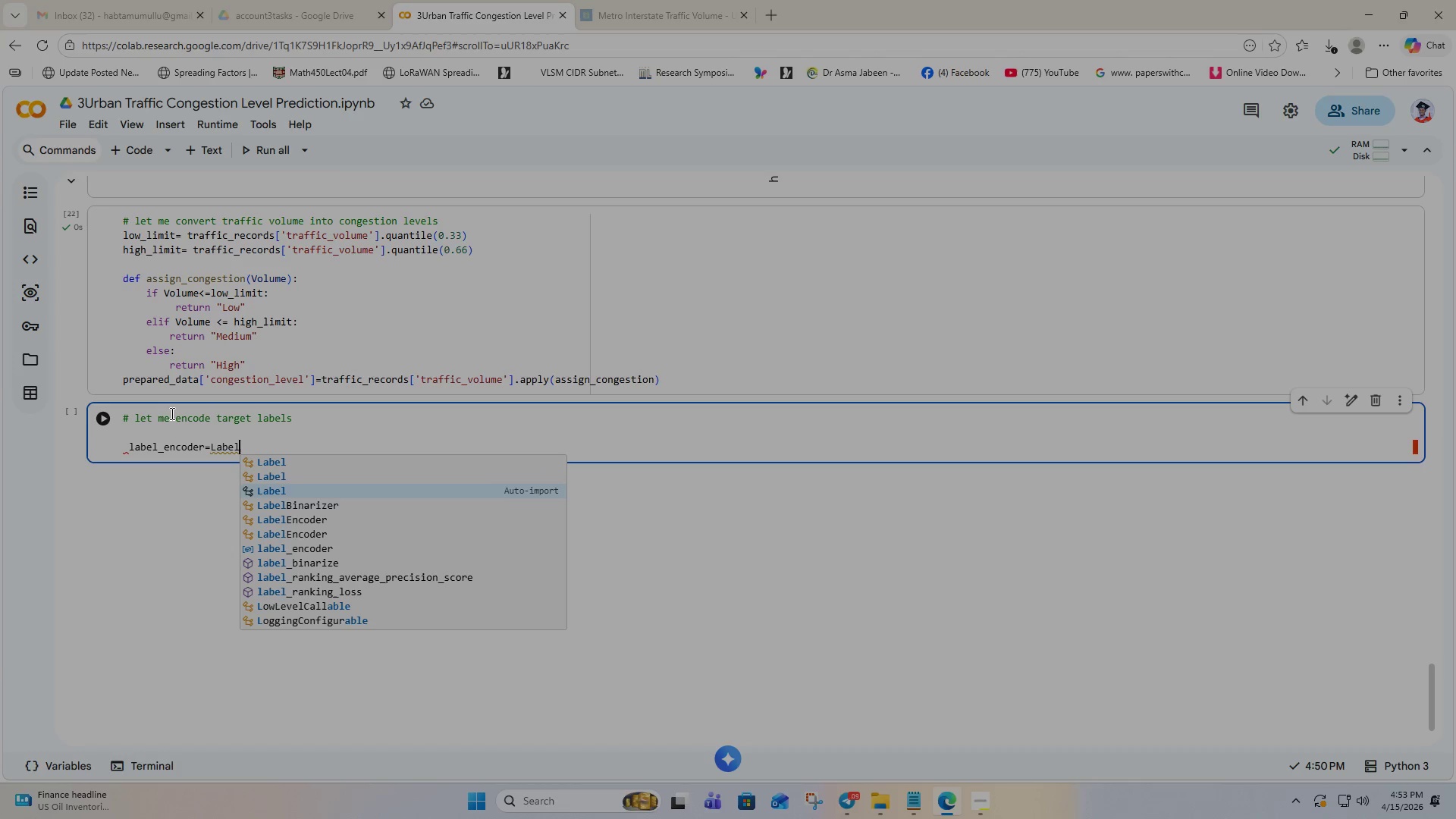 
key(ArrowDown)
 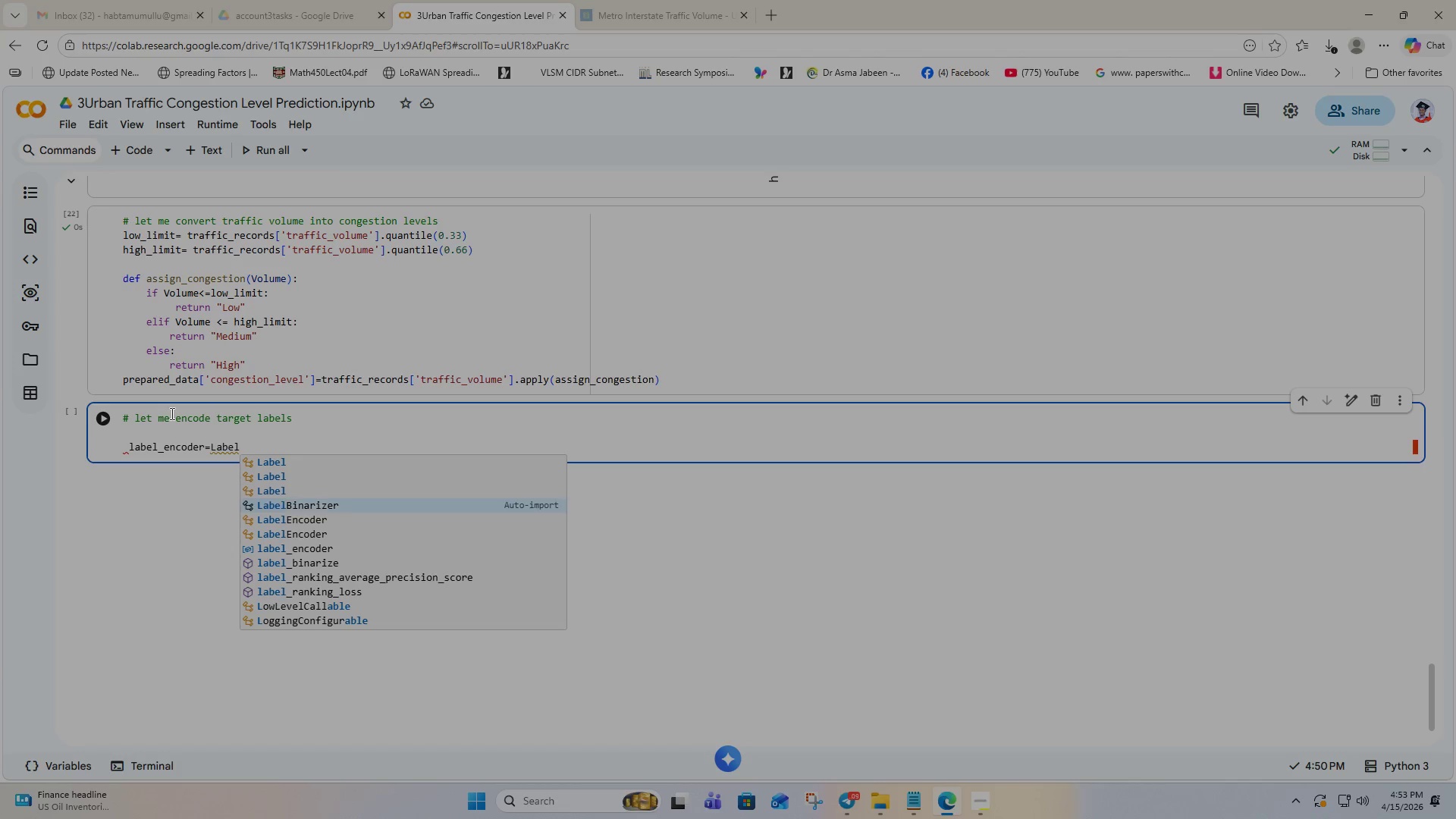 
key(ArrowDown)
 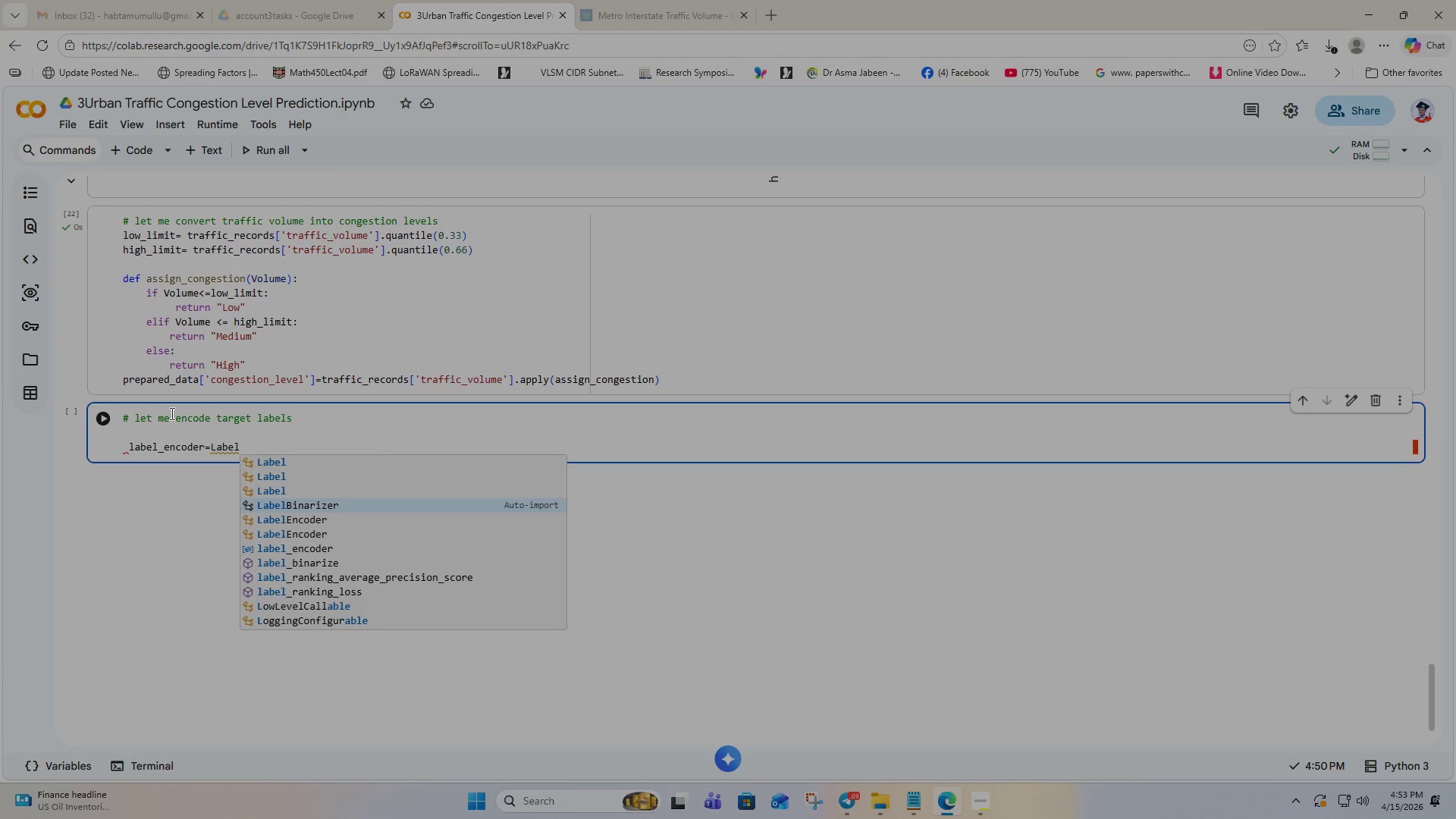 
key(ArrowDown)
 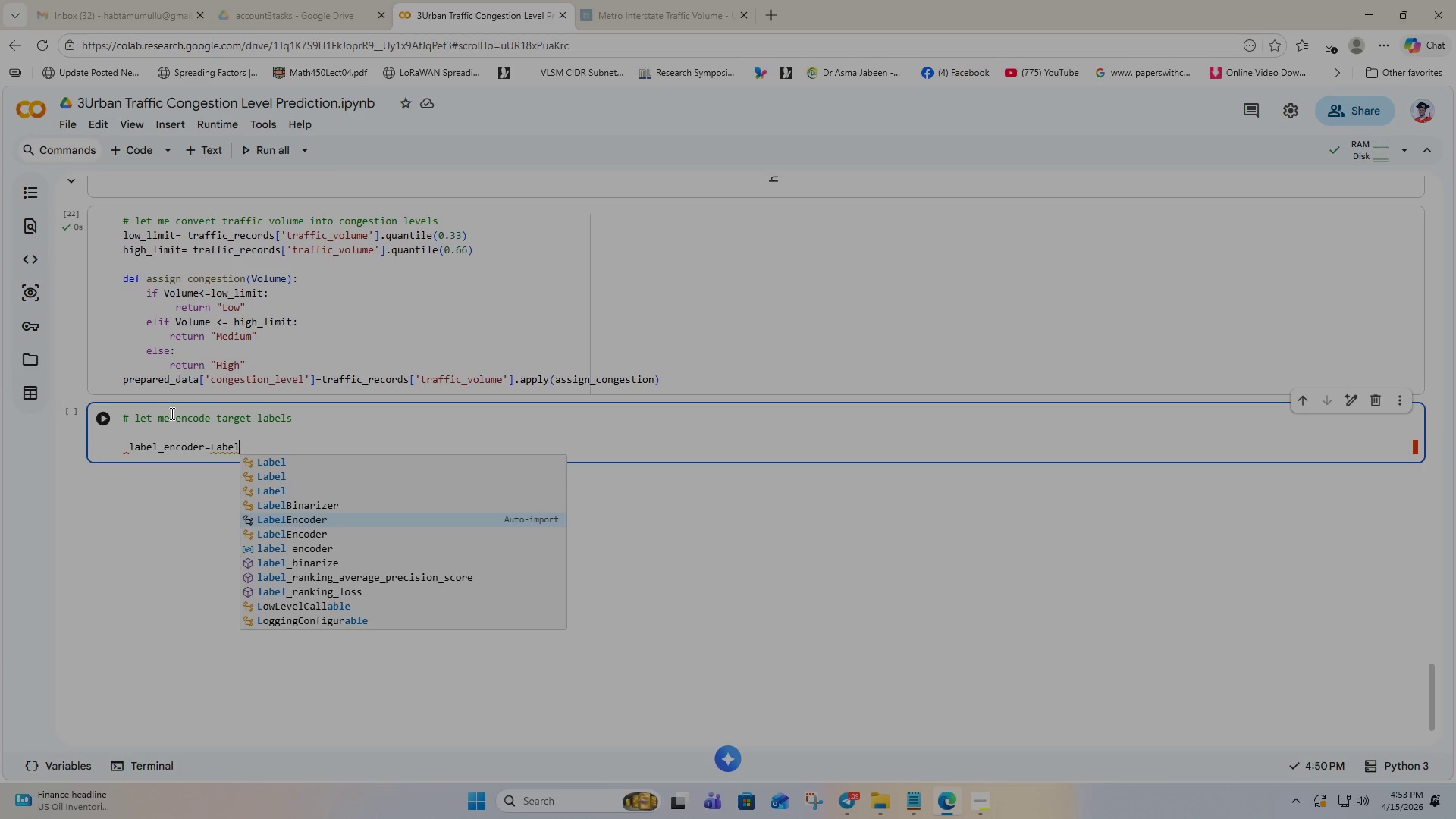 
wait(5.59)
 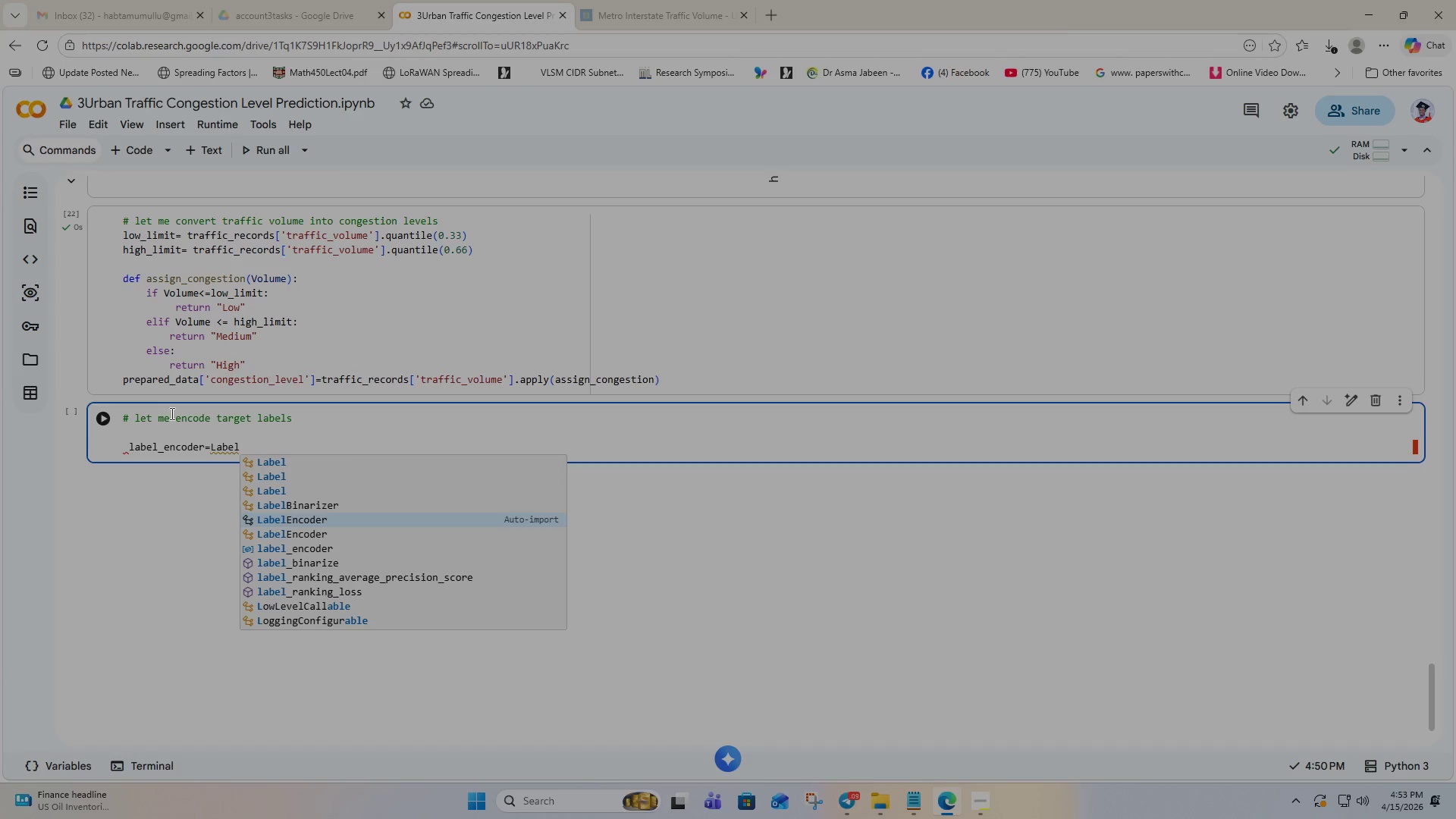 
key(Enter)
 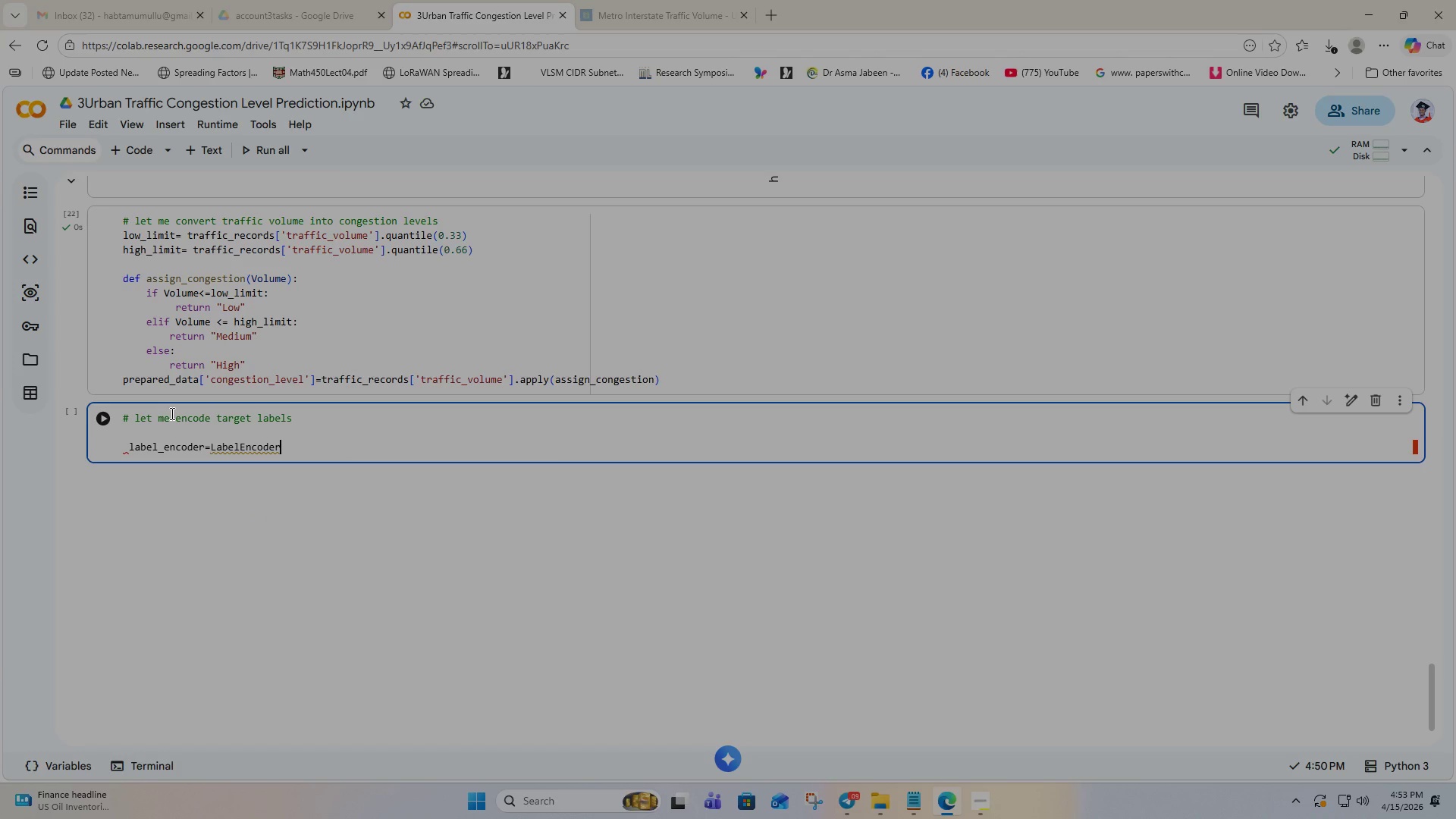 
key(Shift+9)
 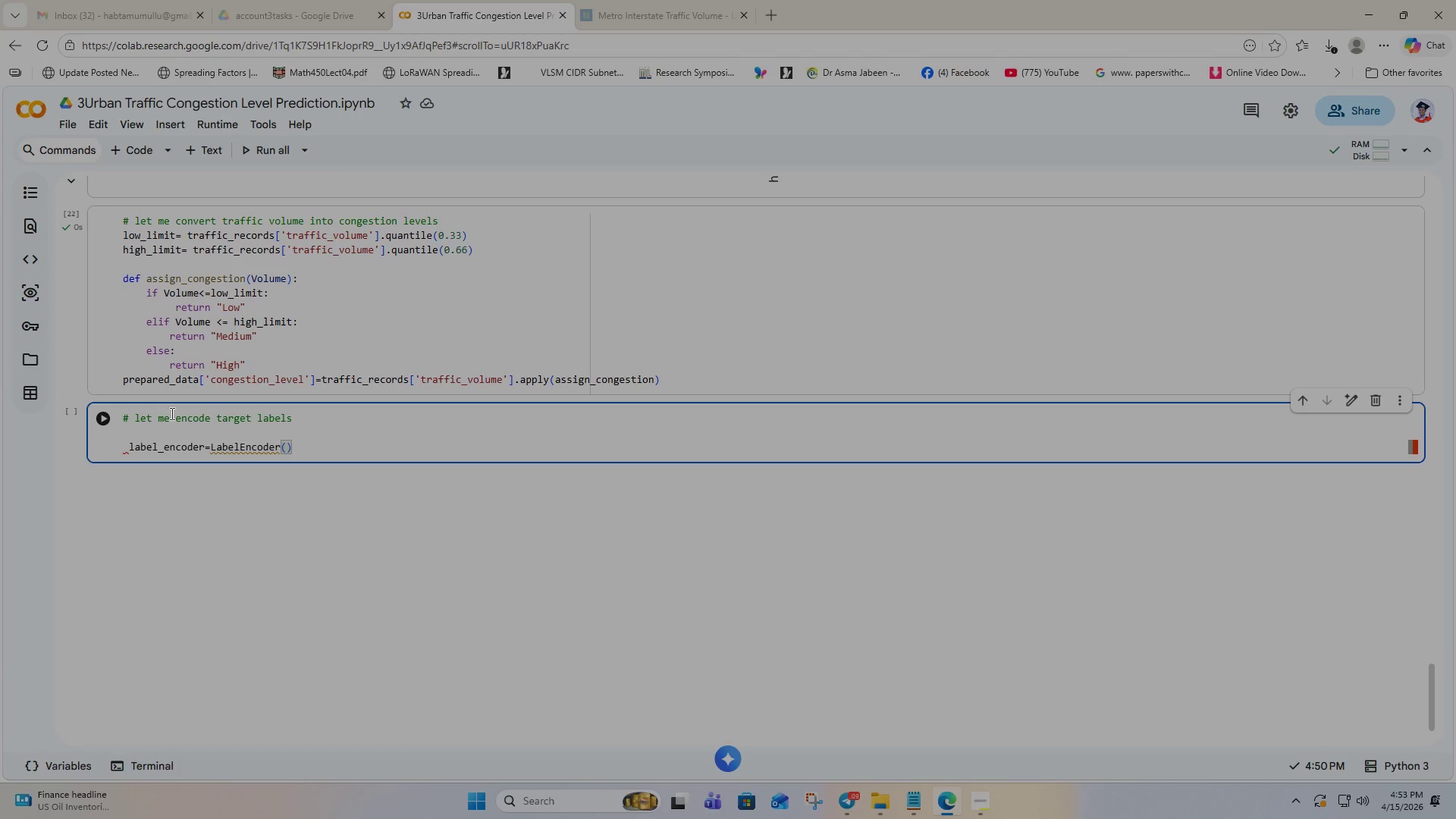 
key(ArrowRight)
 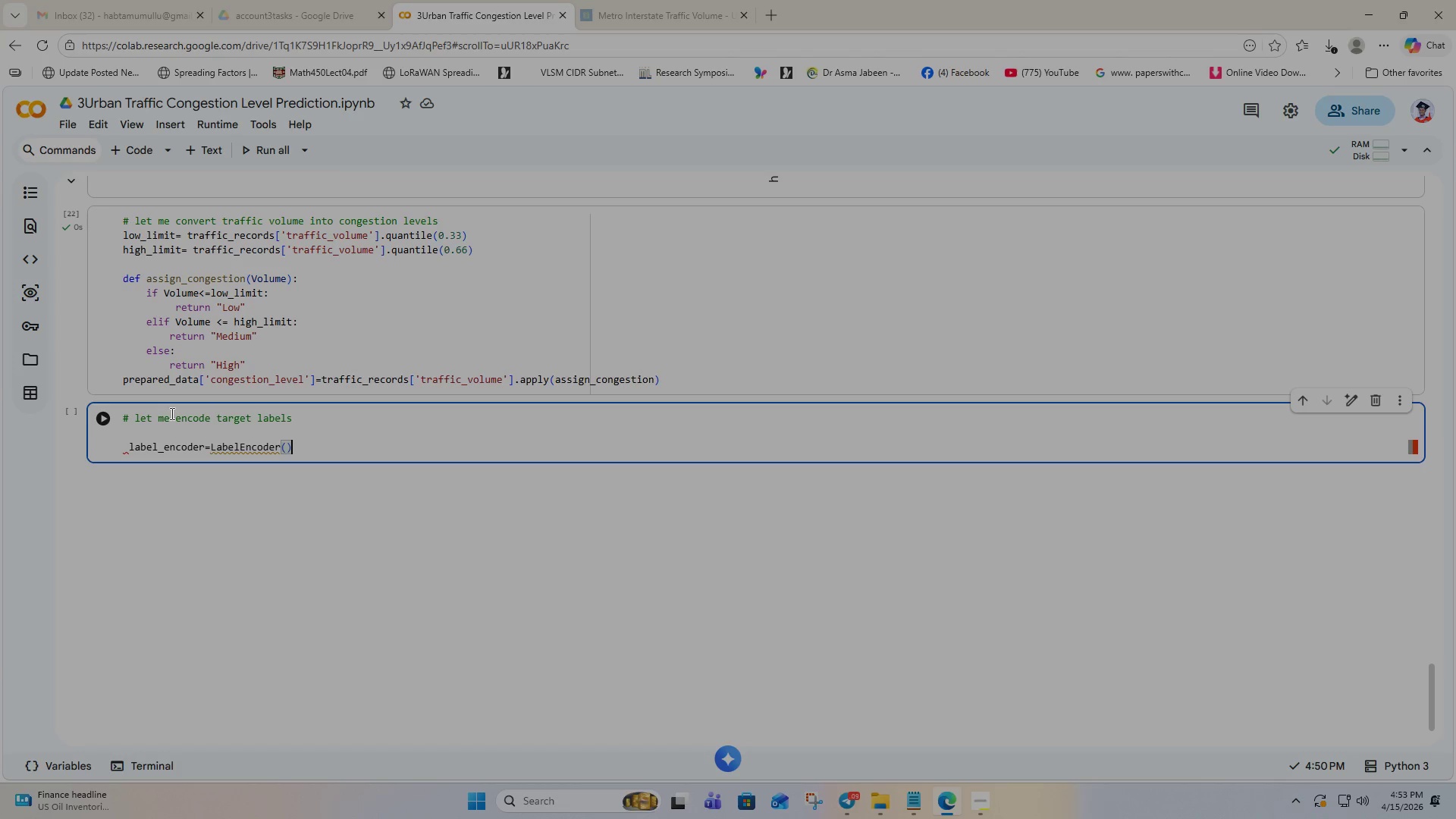 
key(Enter)
 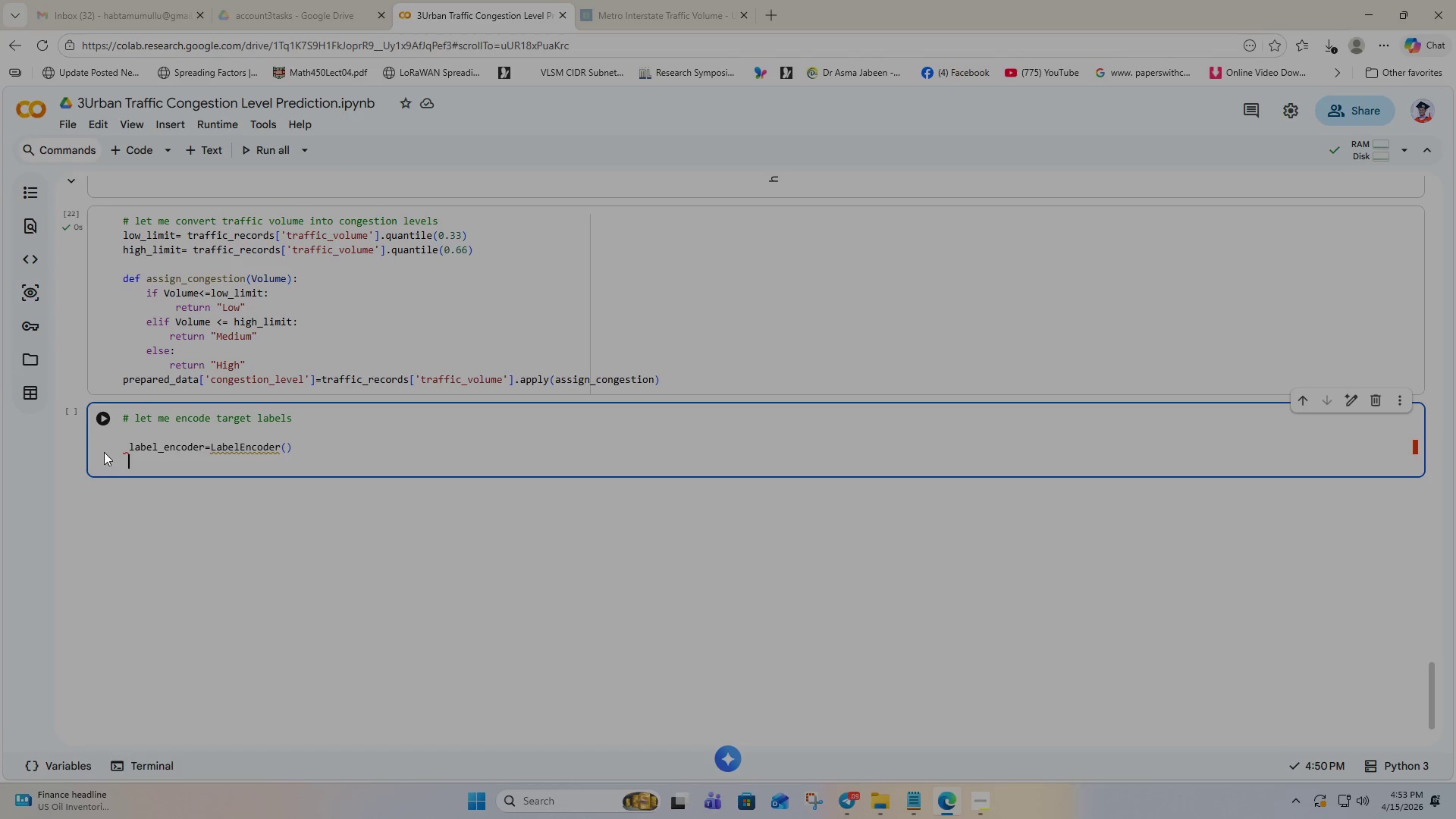 
left_click([129, 447])
 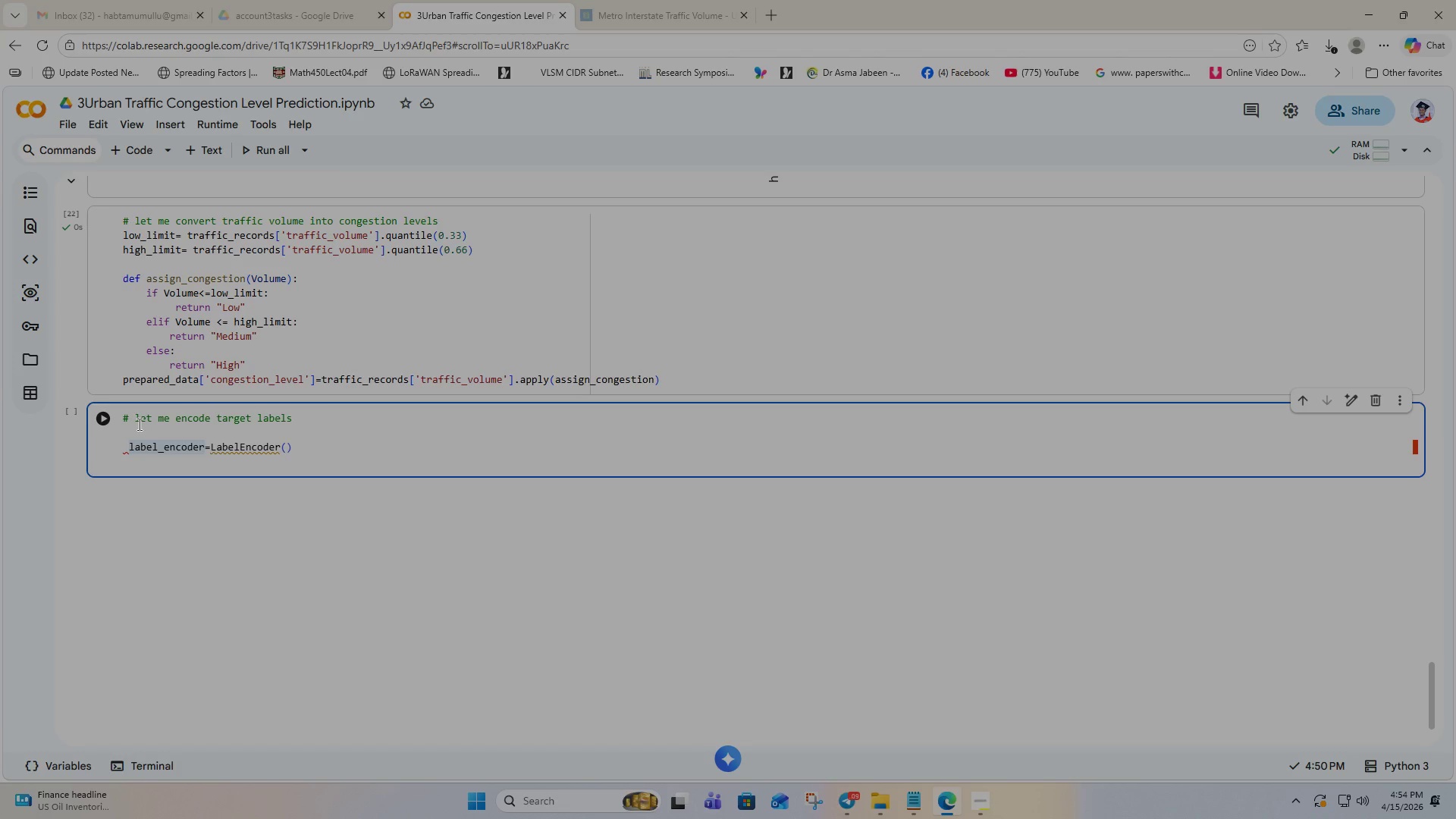 
key(Backspace)
 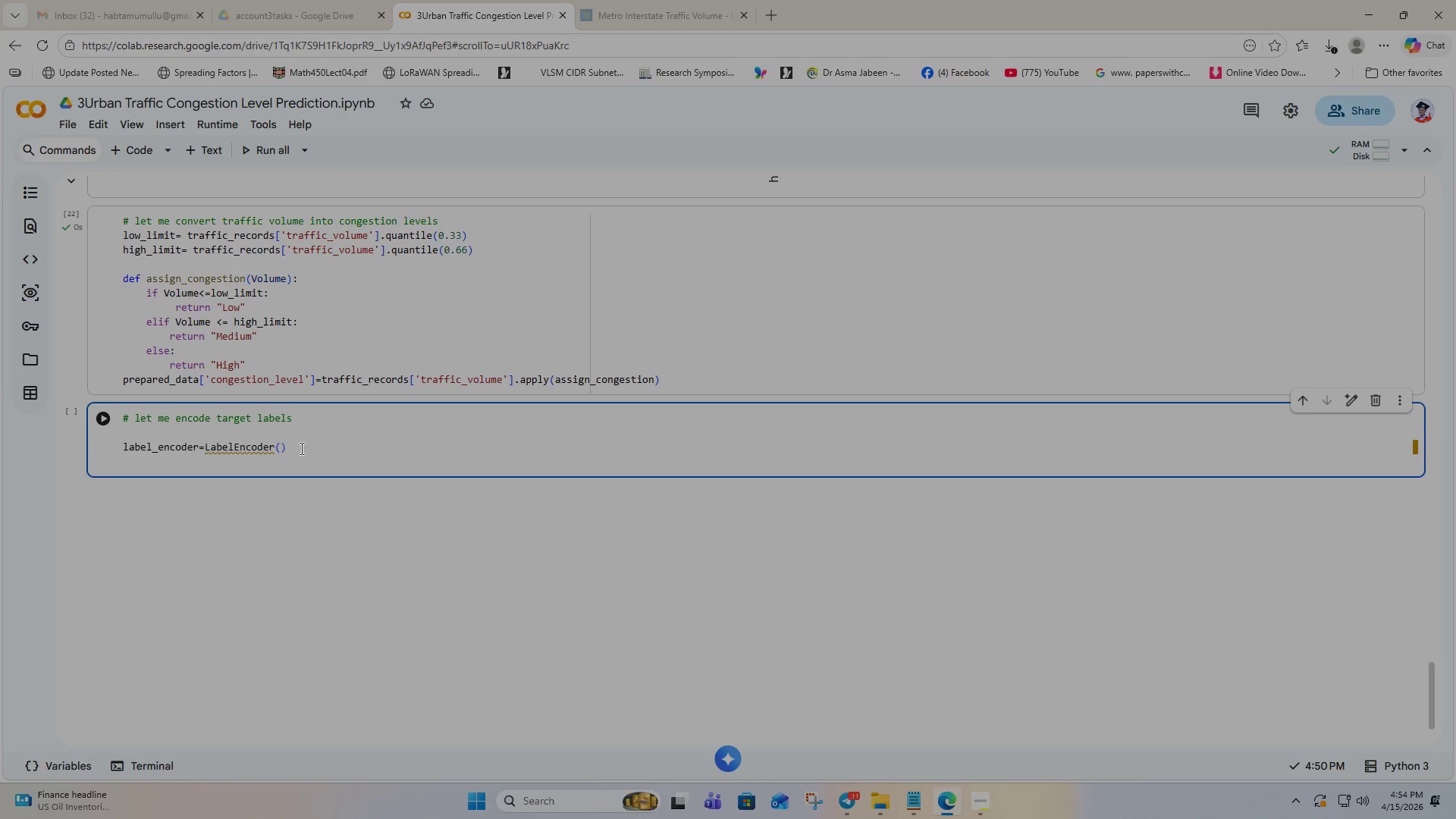 
wait(12.58)
 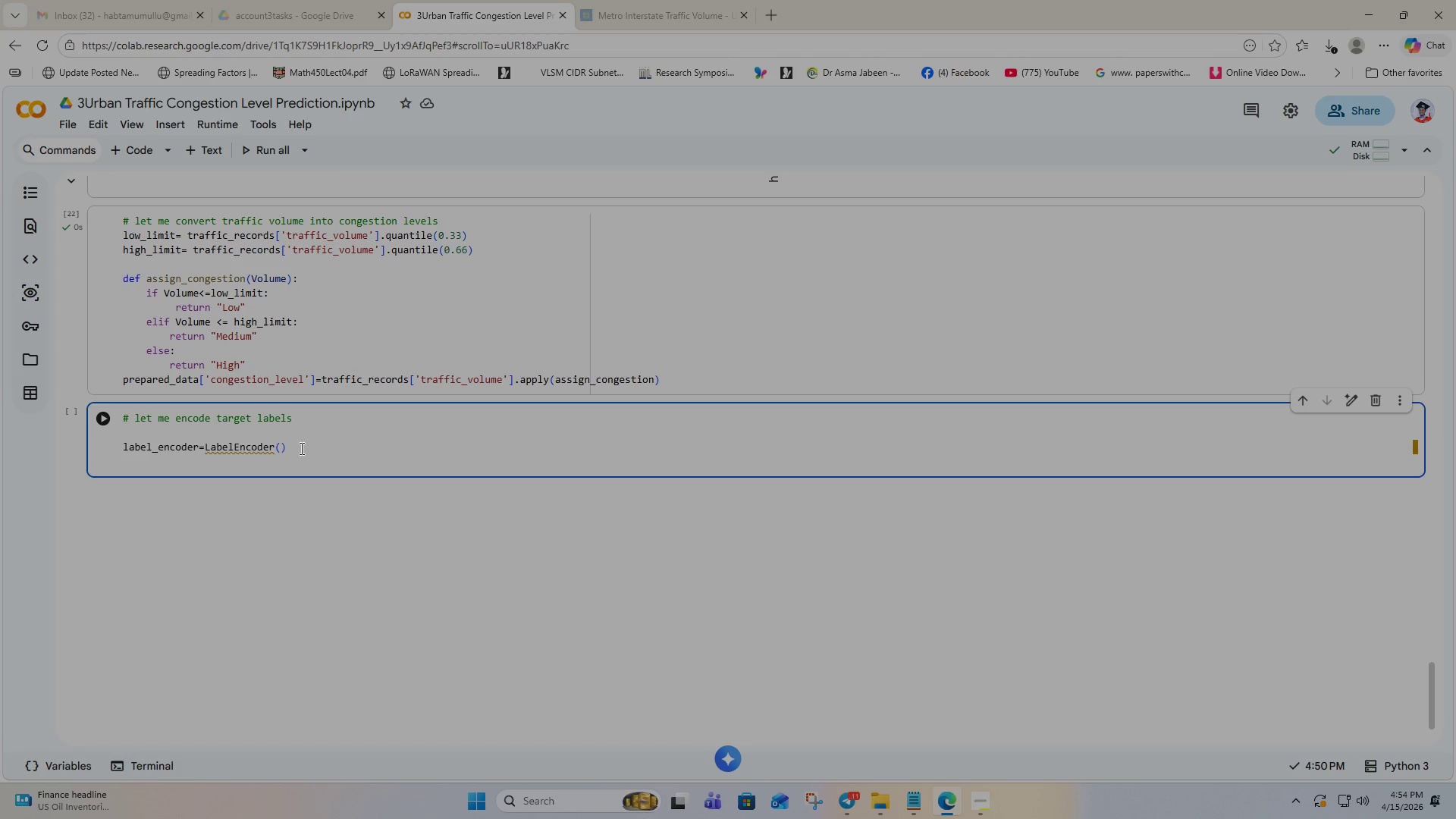 
left_click([298, 441])
 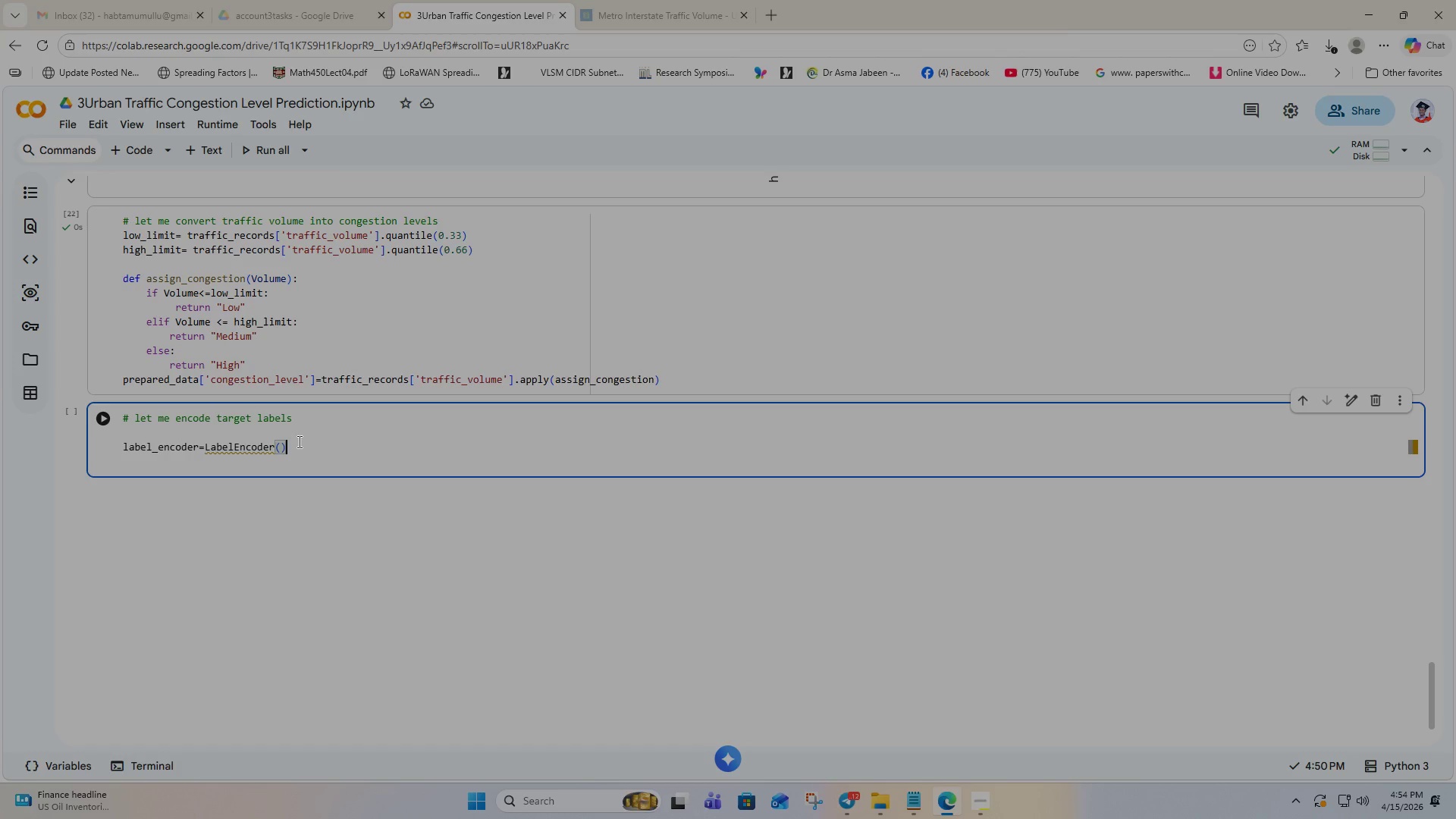 
key(Enter)
 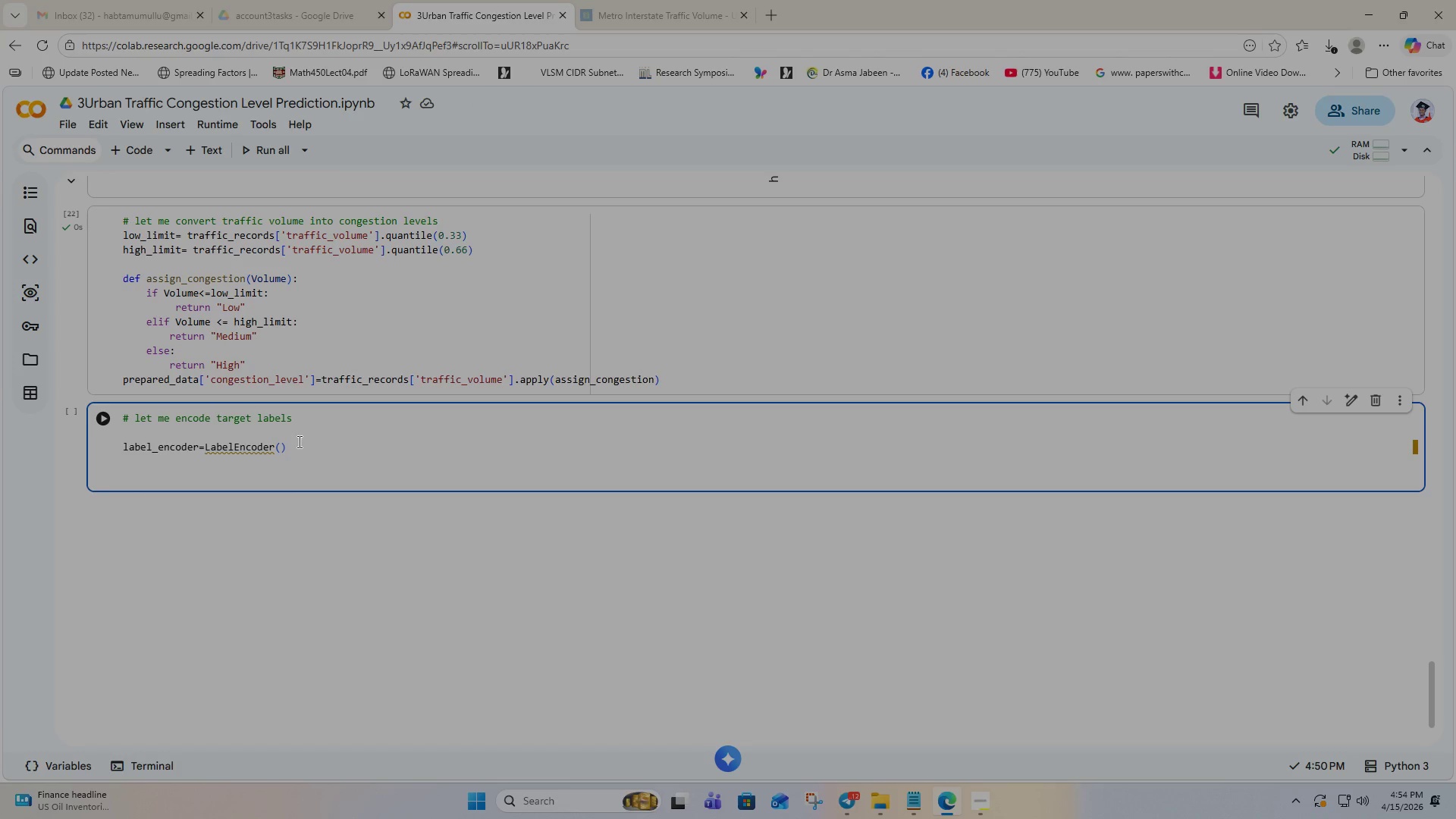 
wait(6.36)
 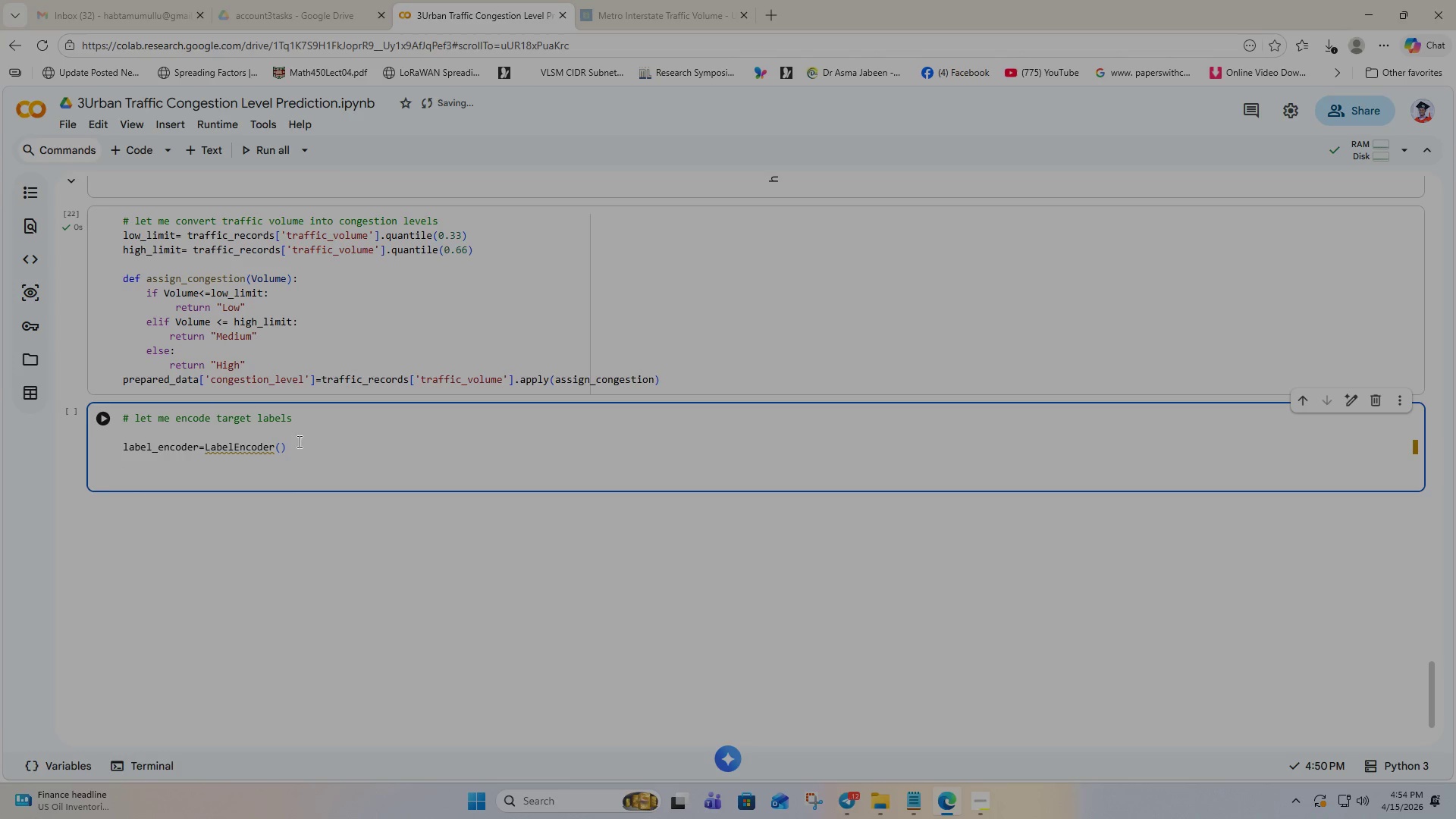 
type(prepared_data=[)
 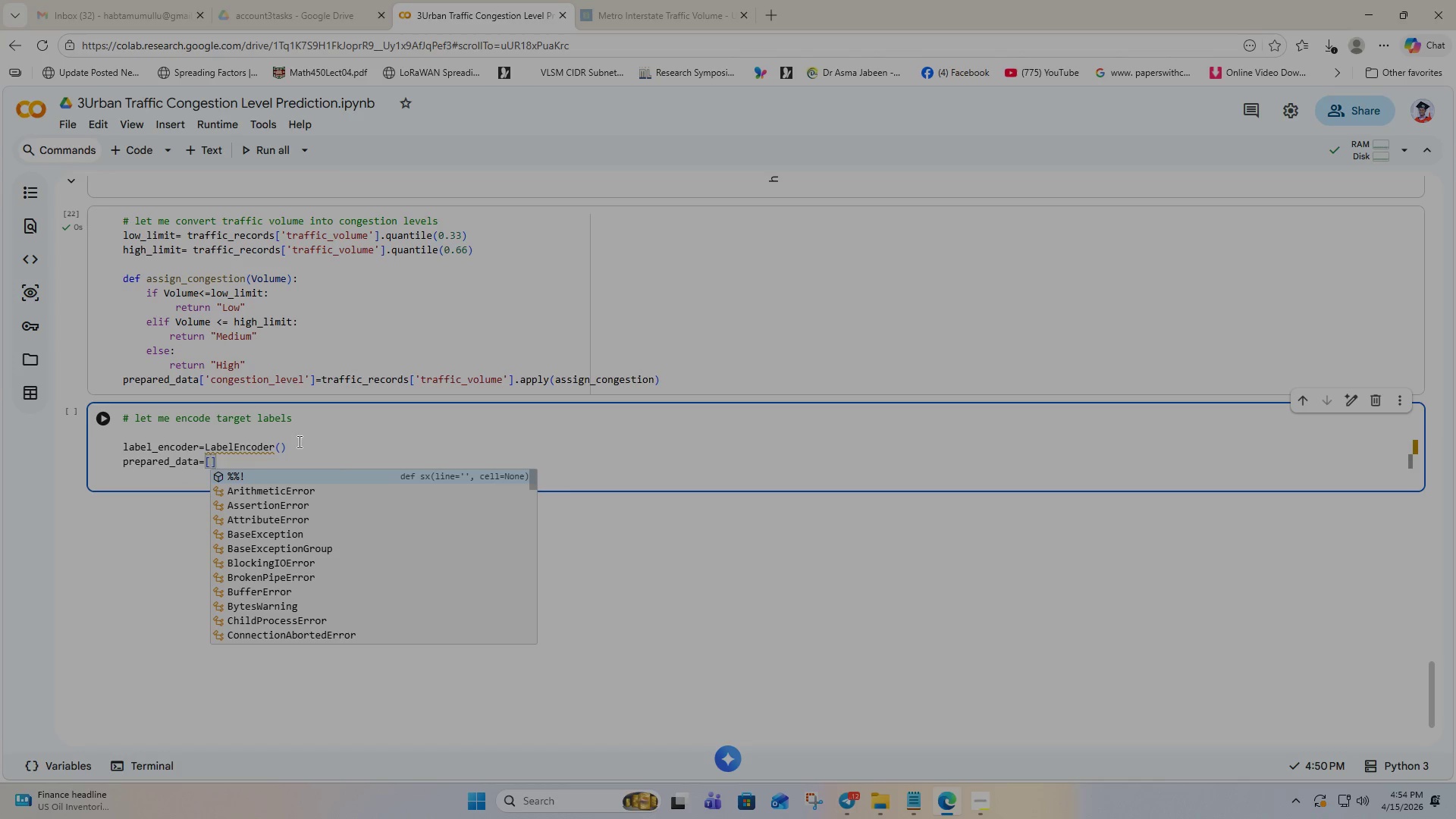 
type(congestion)
 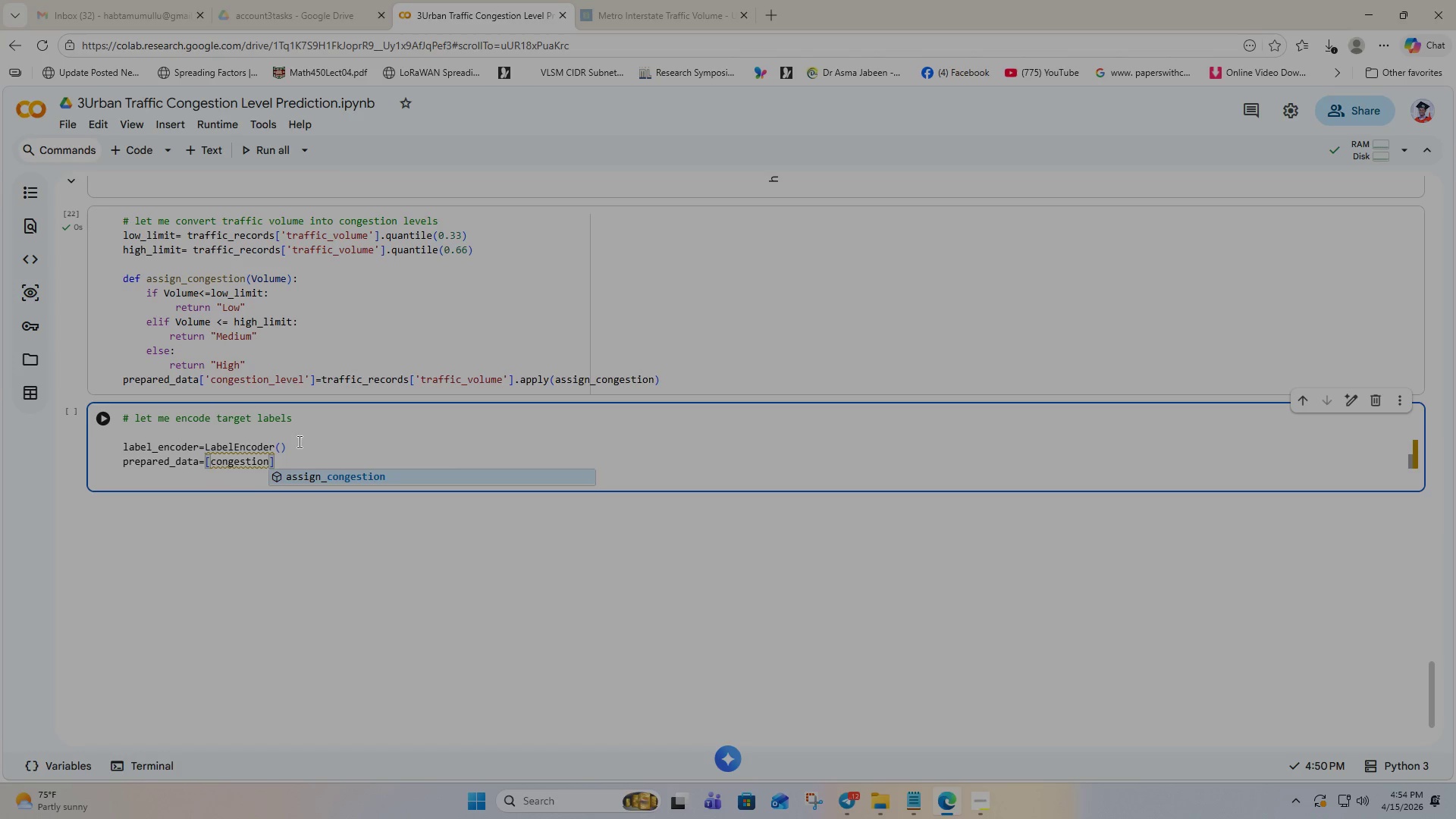 
key(Backspace)
key(Backspace)
key(Backspace)
key(Backspace)
key(Backspace)
key(Backspace)
key(Backspace)
key(Backspace)
key(Backspace)
key(Backspace)
type('congestion)
 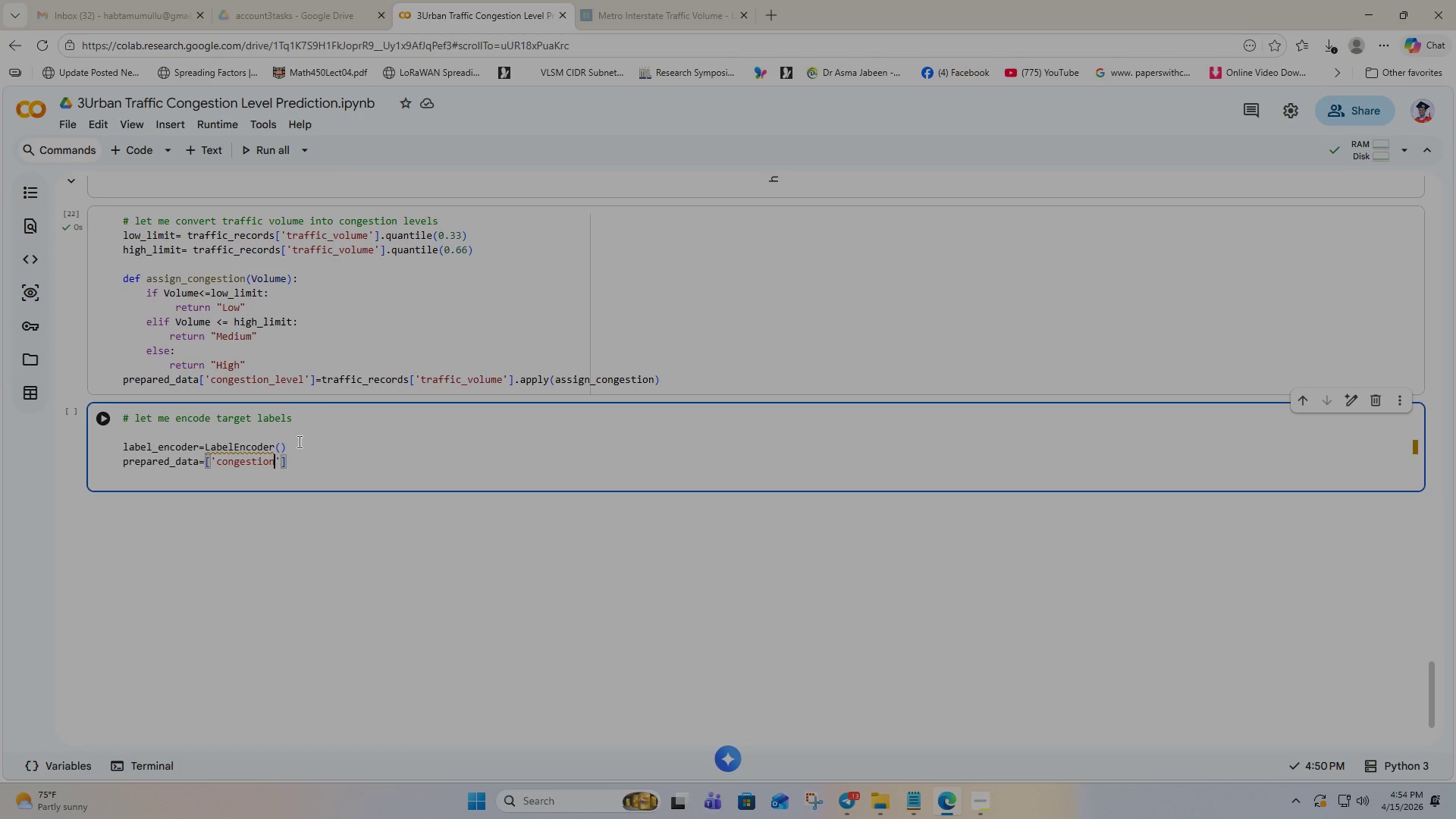 
type(_level)
 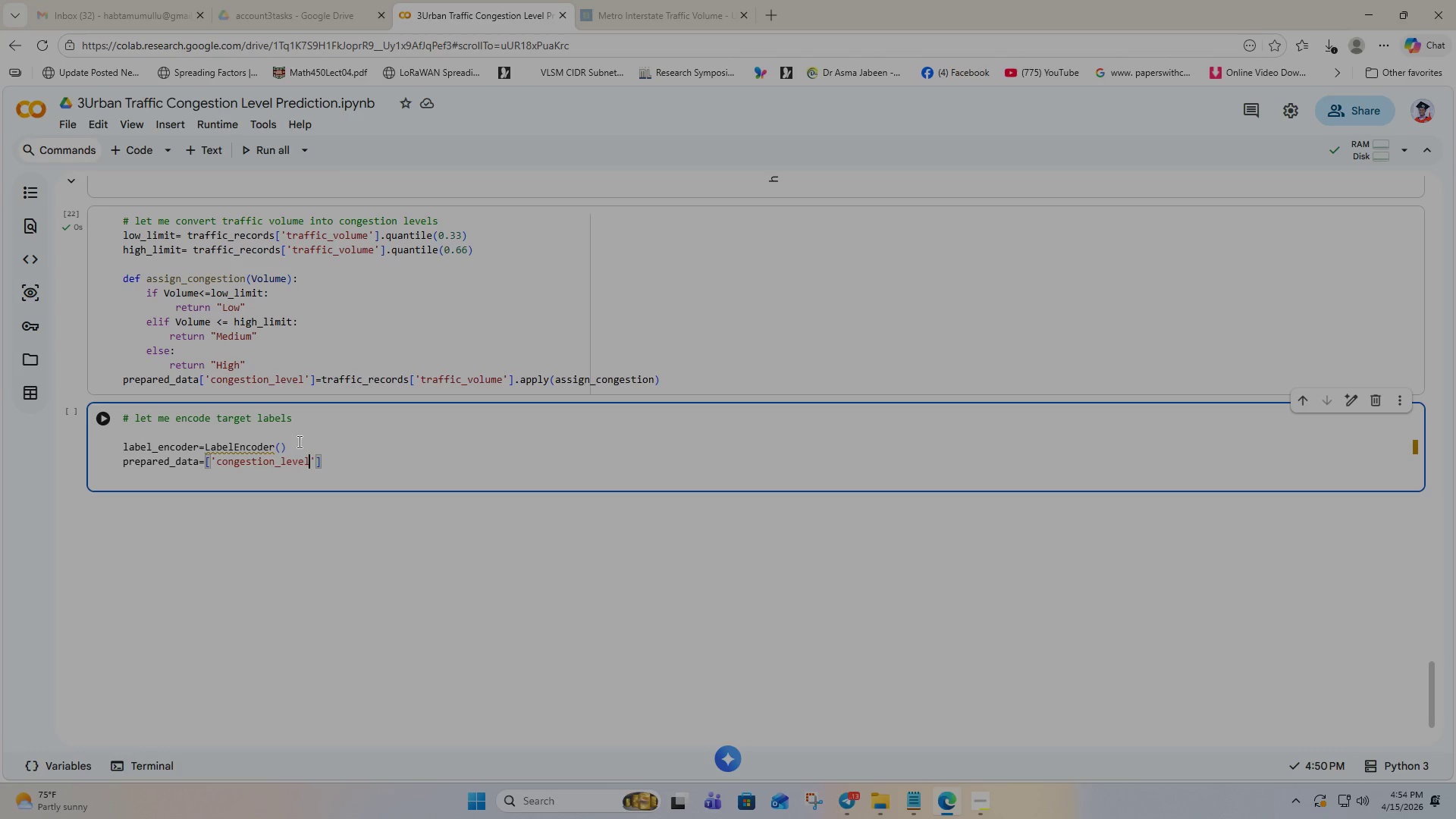 
key(ArrowRight)
 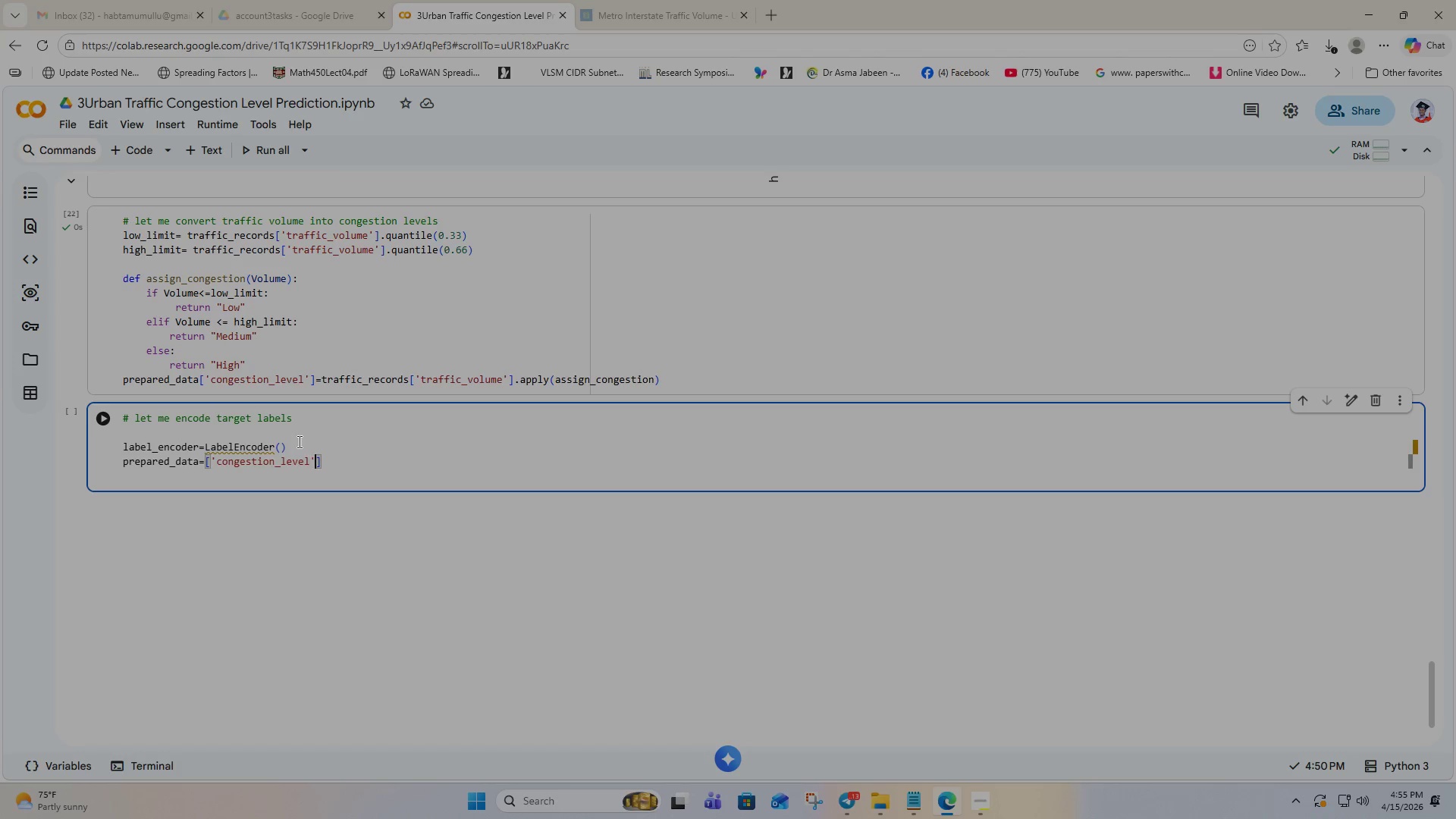 
key(ArrowRight)
 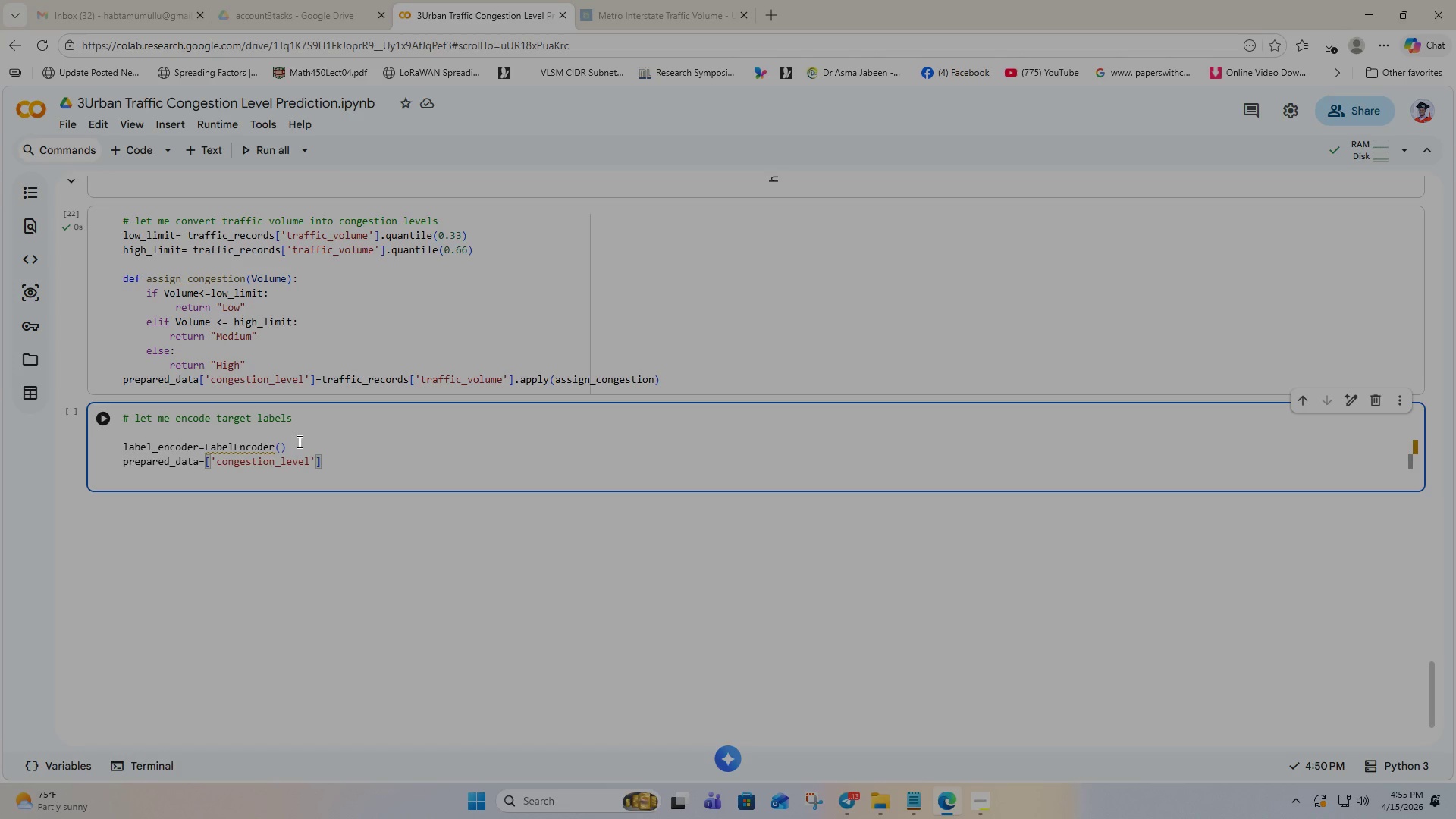 
key(Equal)
 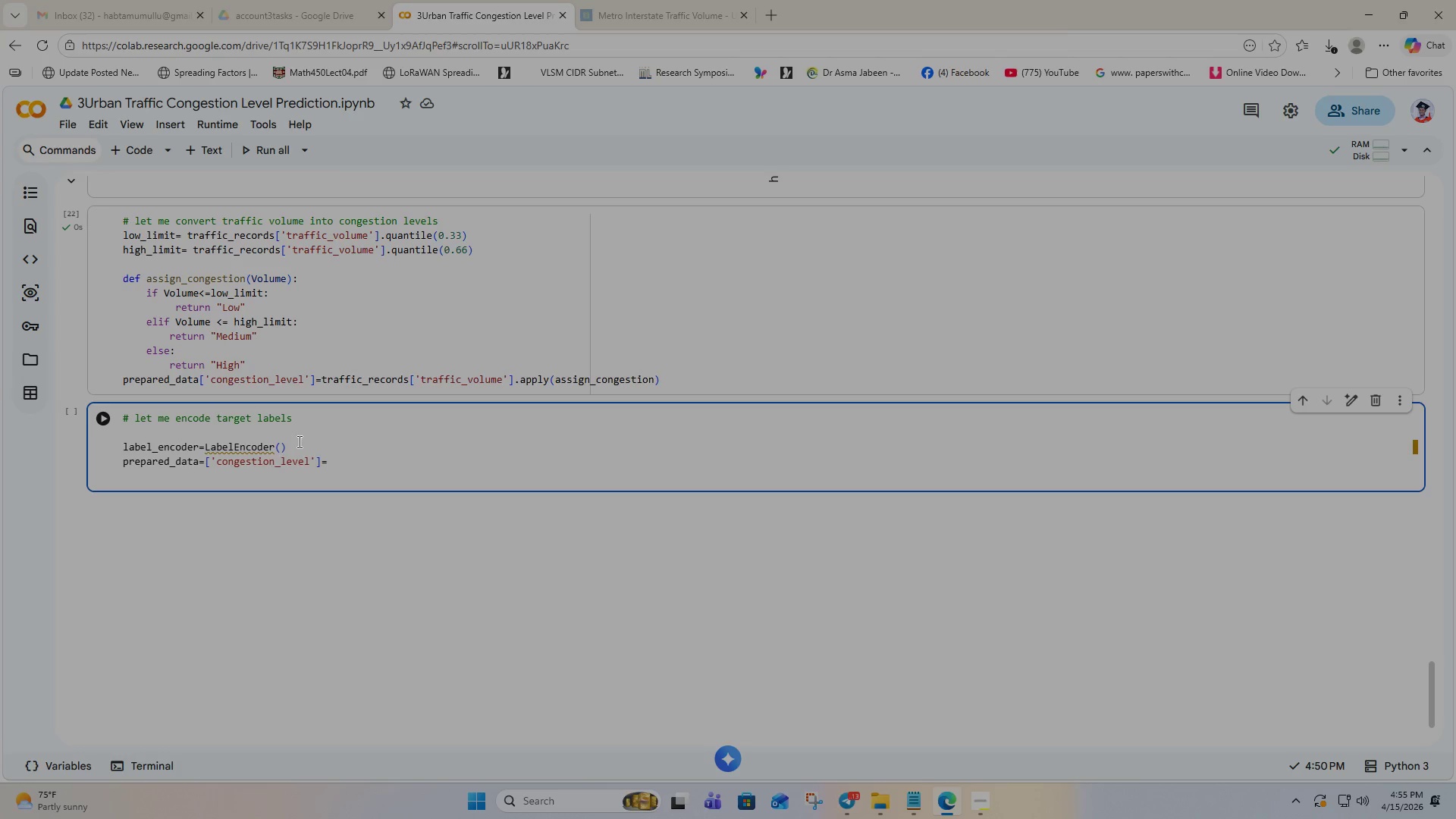 
wait(6.17)
 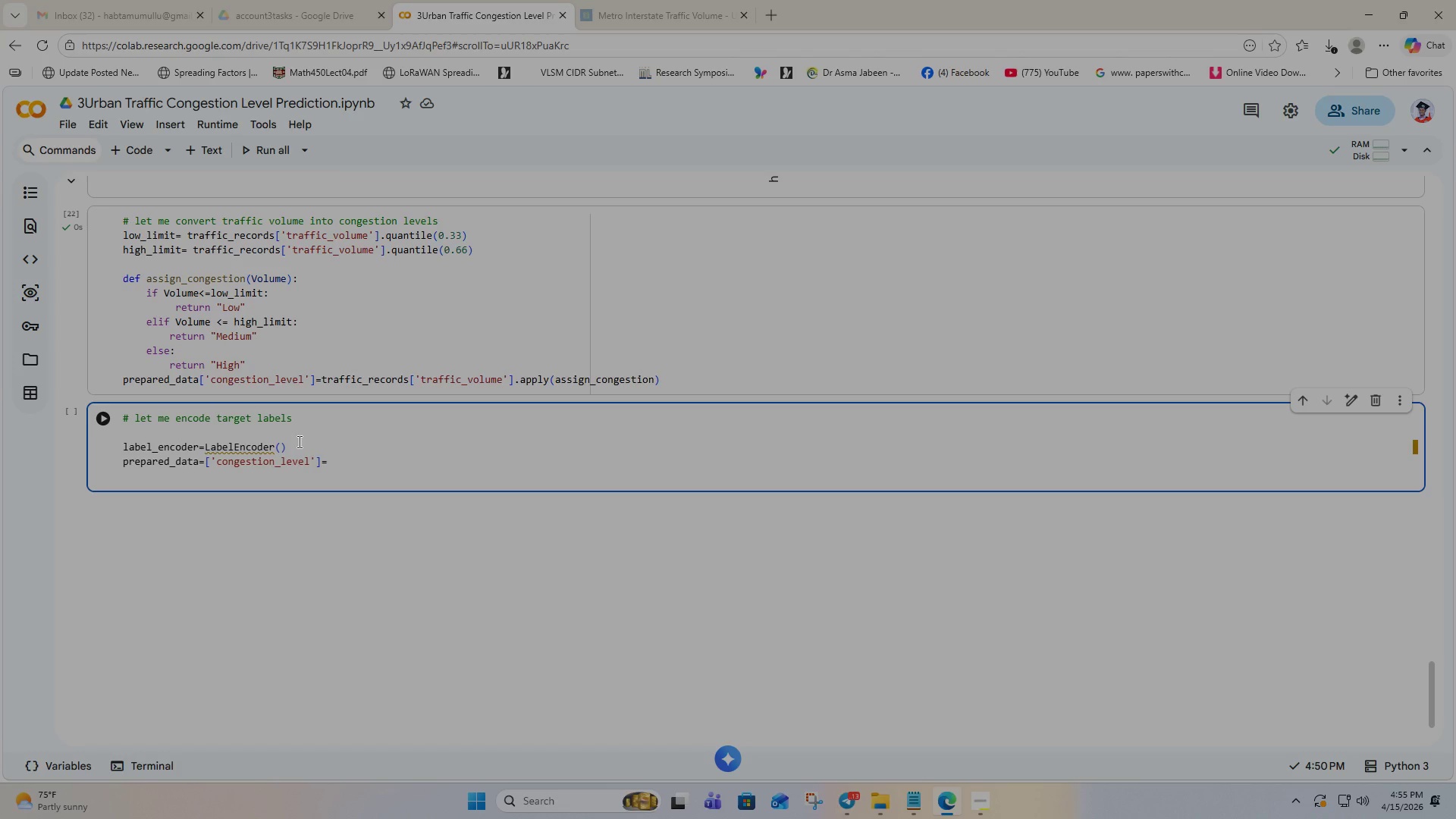 
type( label )
key(Backspace)
type(_encoder.fittrans)
key(Backspace)
key(Backspace)
key(Backspace)
key(Backspace)
key(Backspace)
type(_transform()
 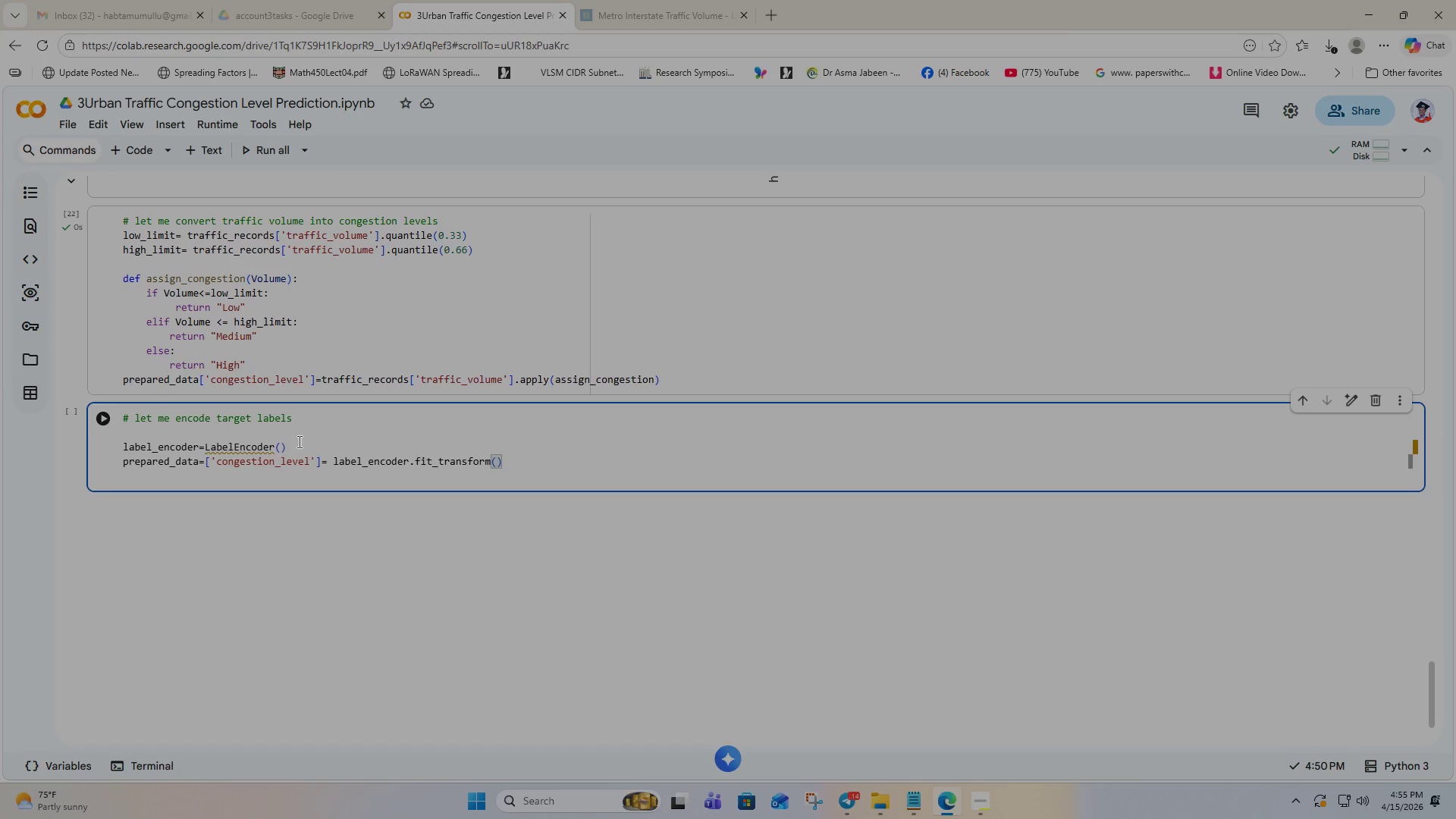 
wait(5.89)
 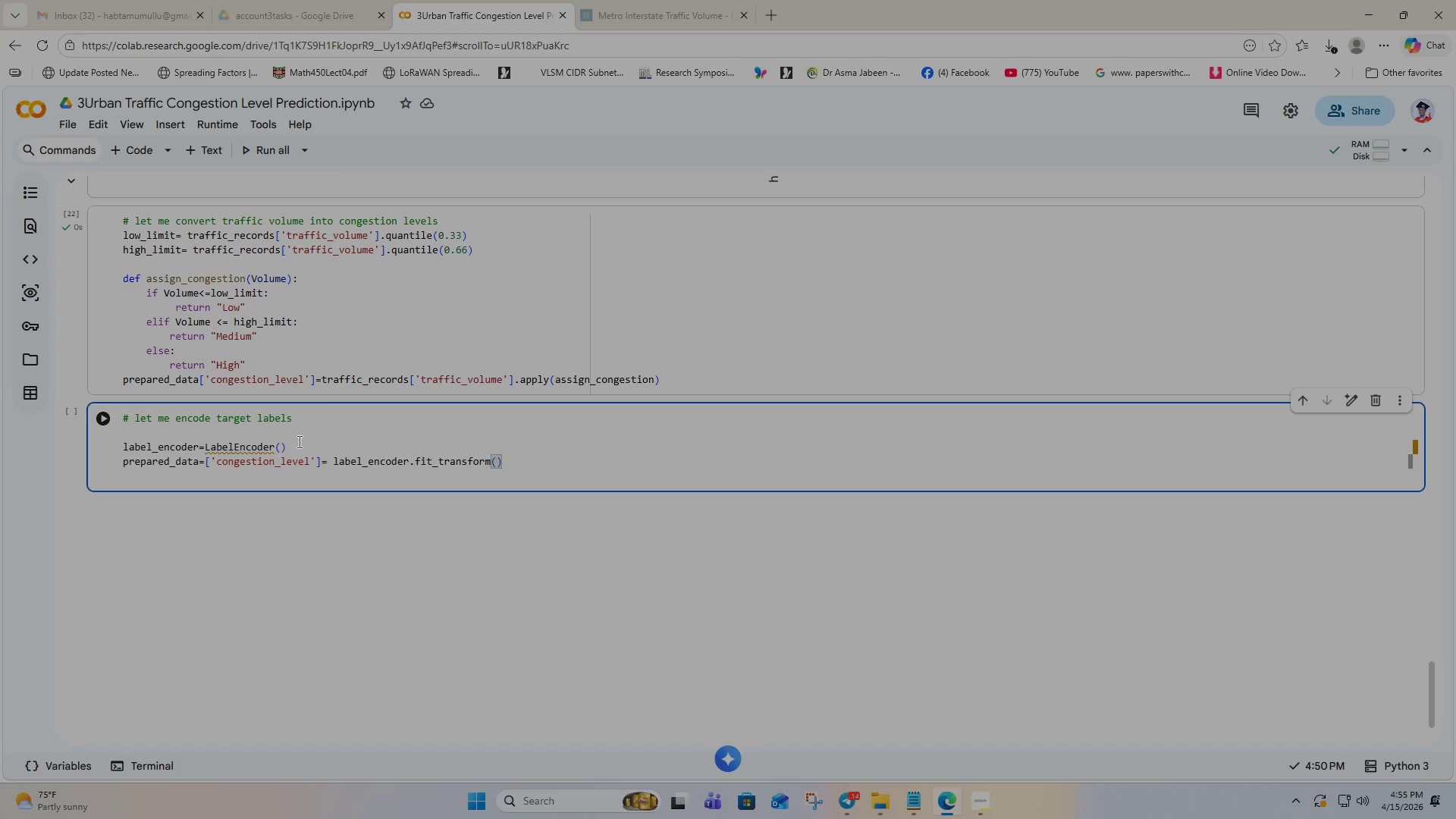 
type(PERPAED)
key(Backspace)
key(Backspace)
type(RED_data[)
 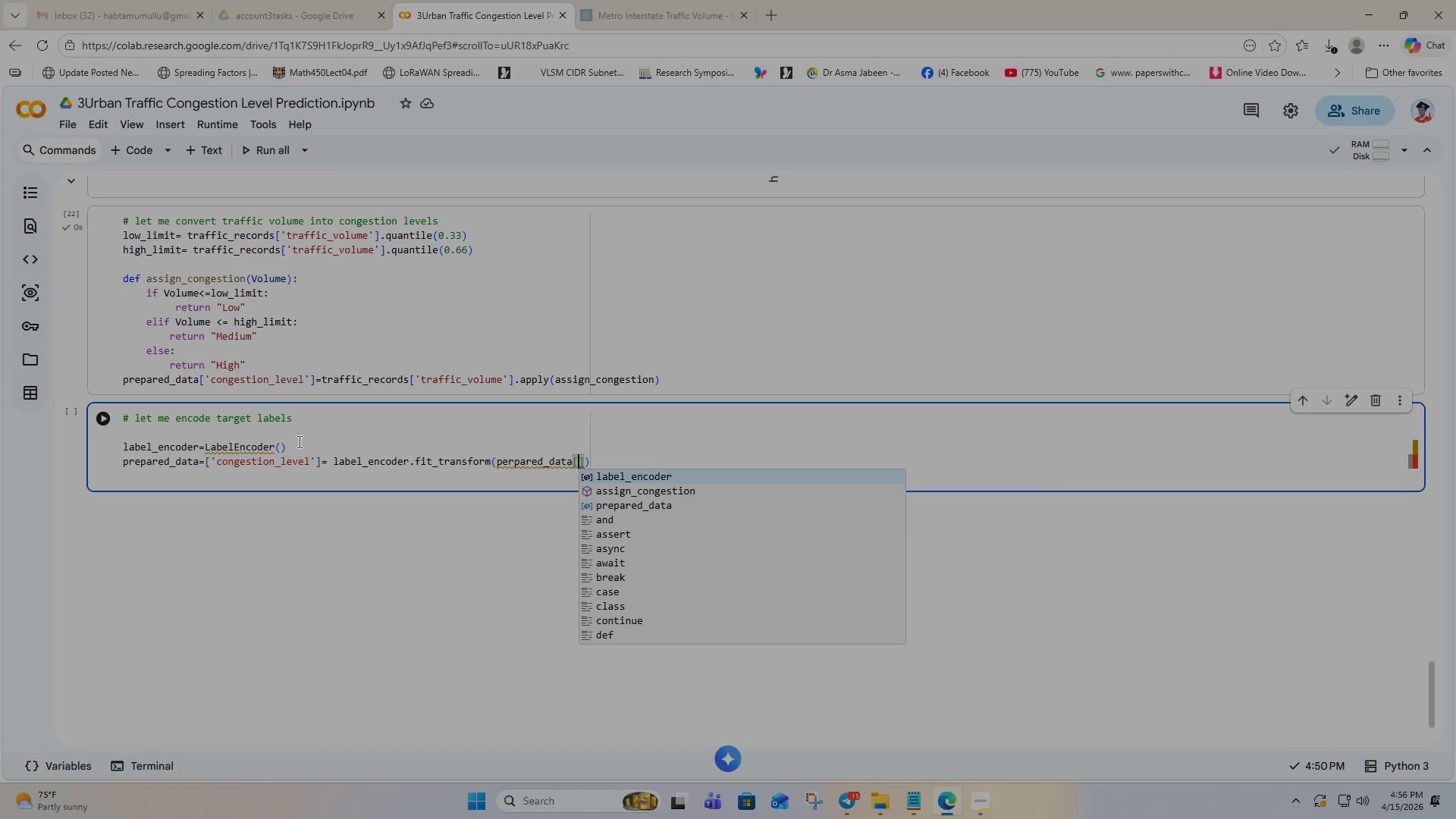 
wait(5.59)
 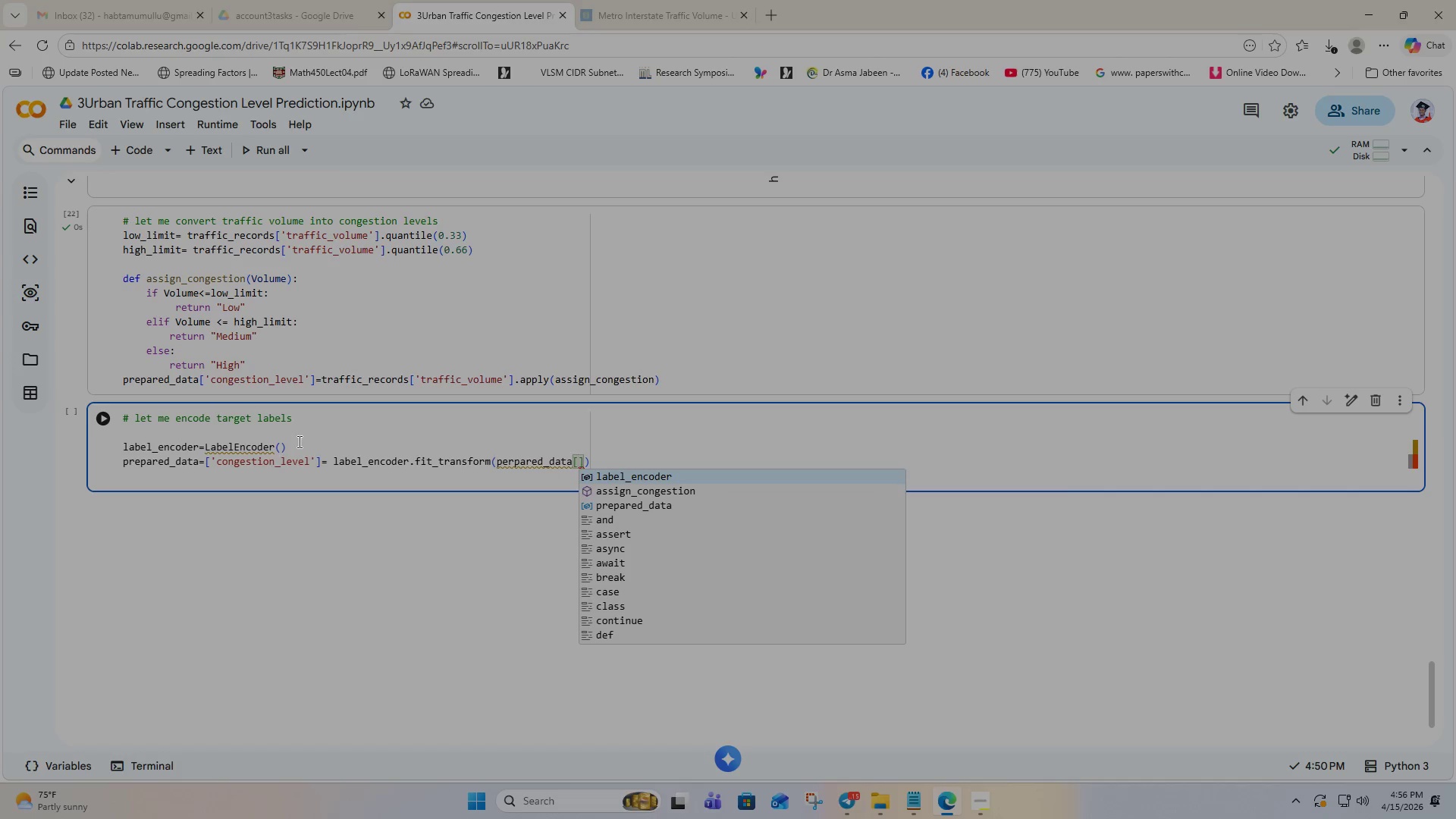 
type('congestion_lab)
key(Backspace)
key(Backspace)
type(evel)
 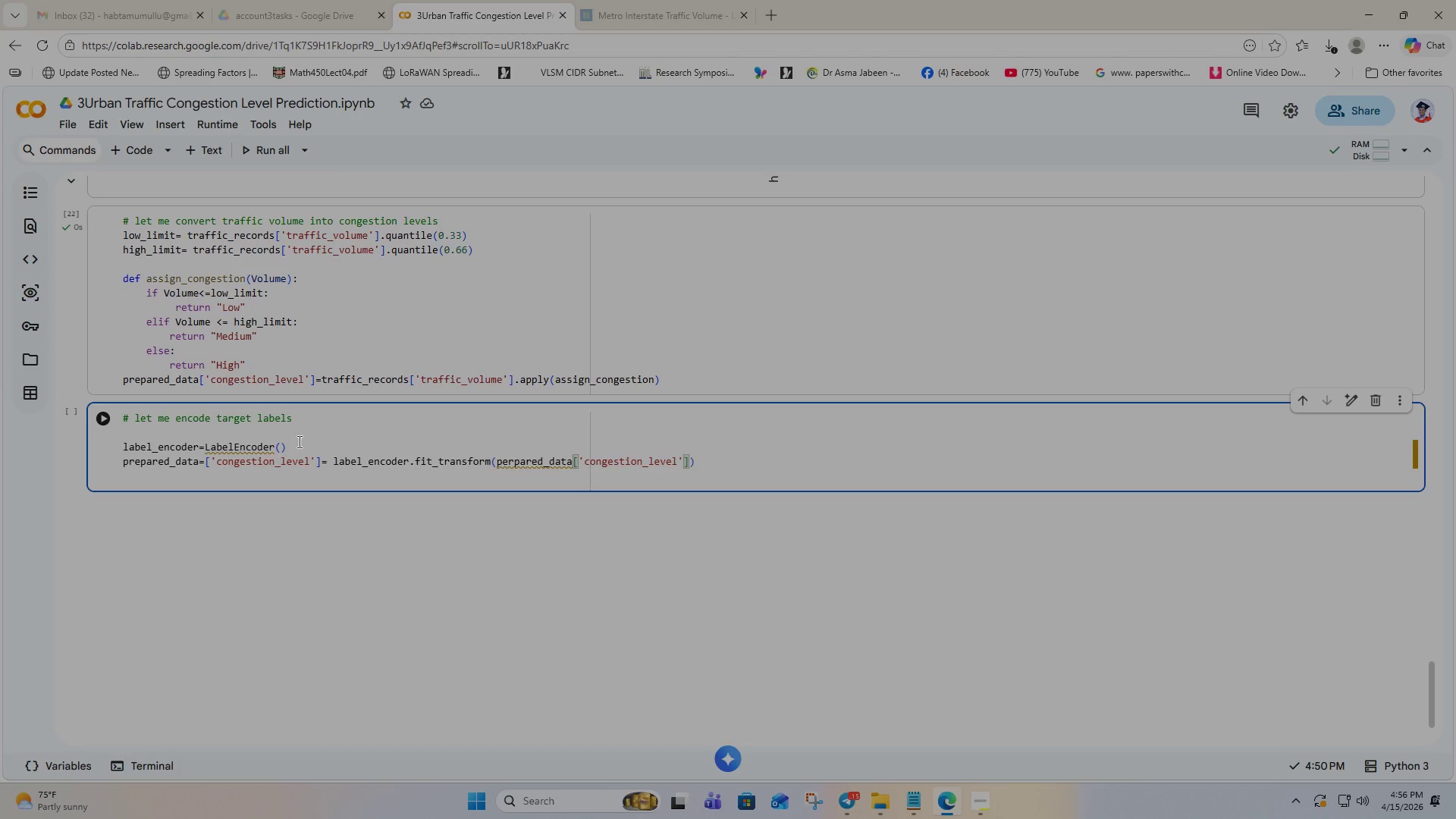 
key(ArrowRight)
 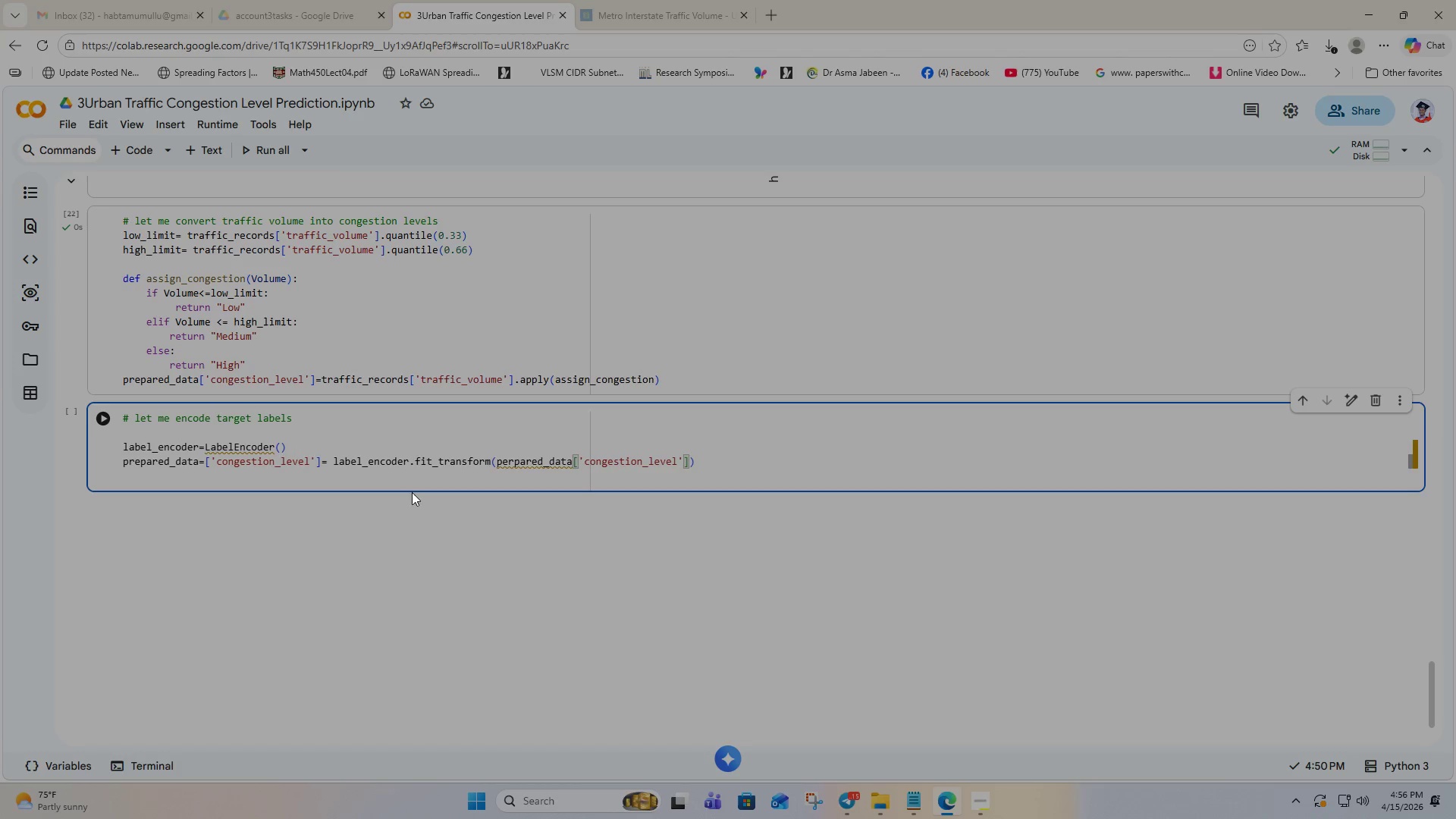 
mouse_move([523, 475])
 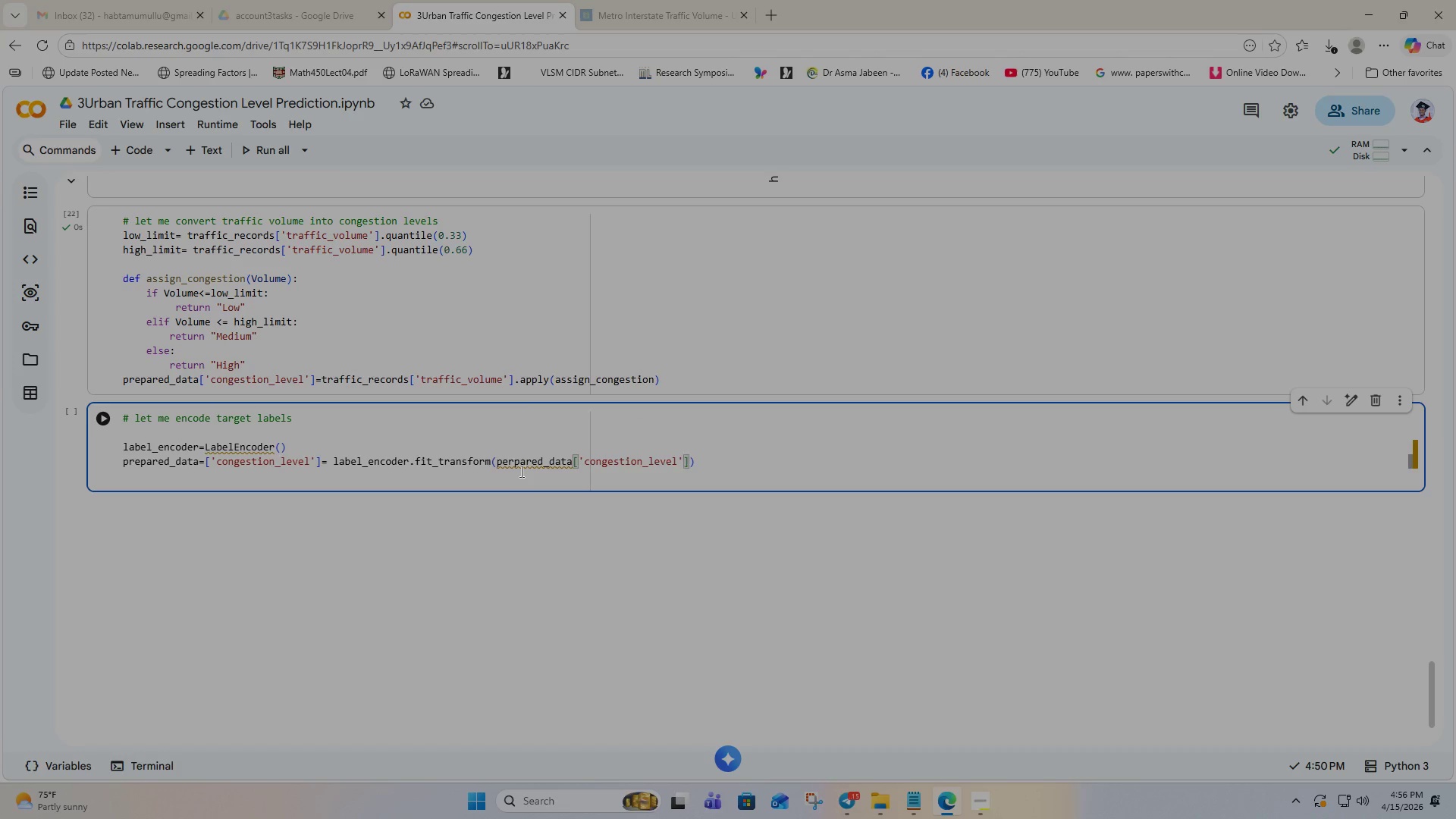 
wait(13.32)
 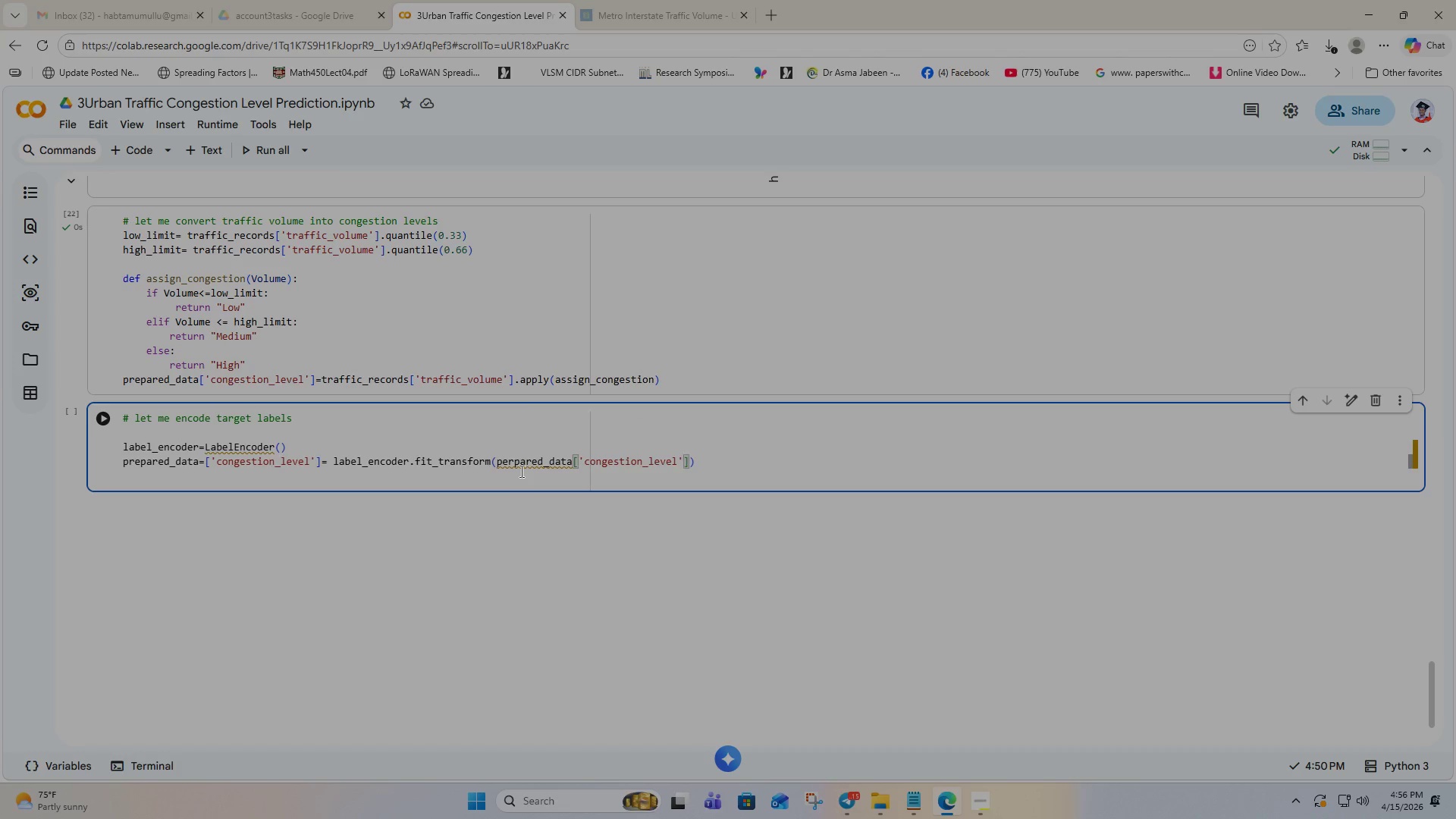 
left_click([702, 460])
 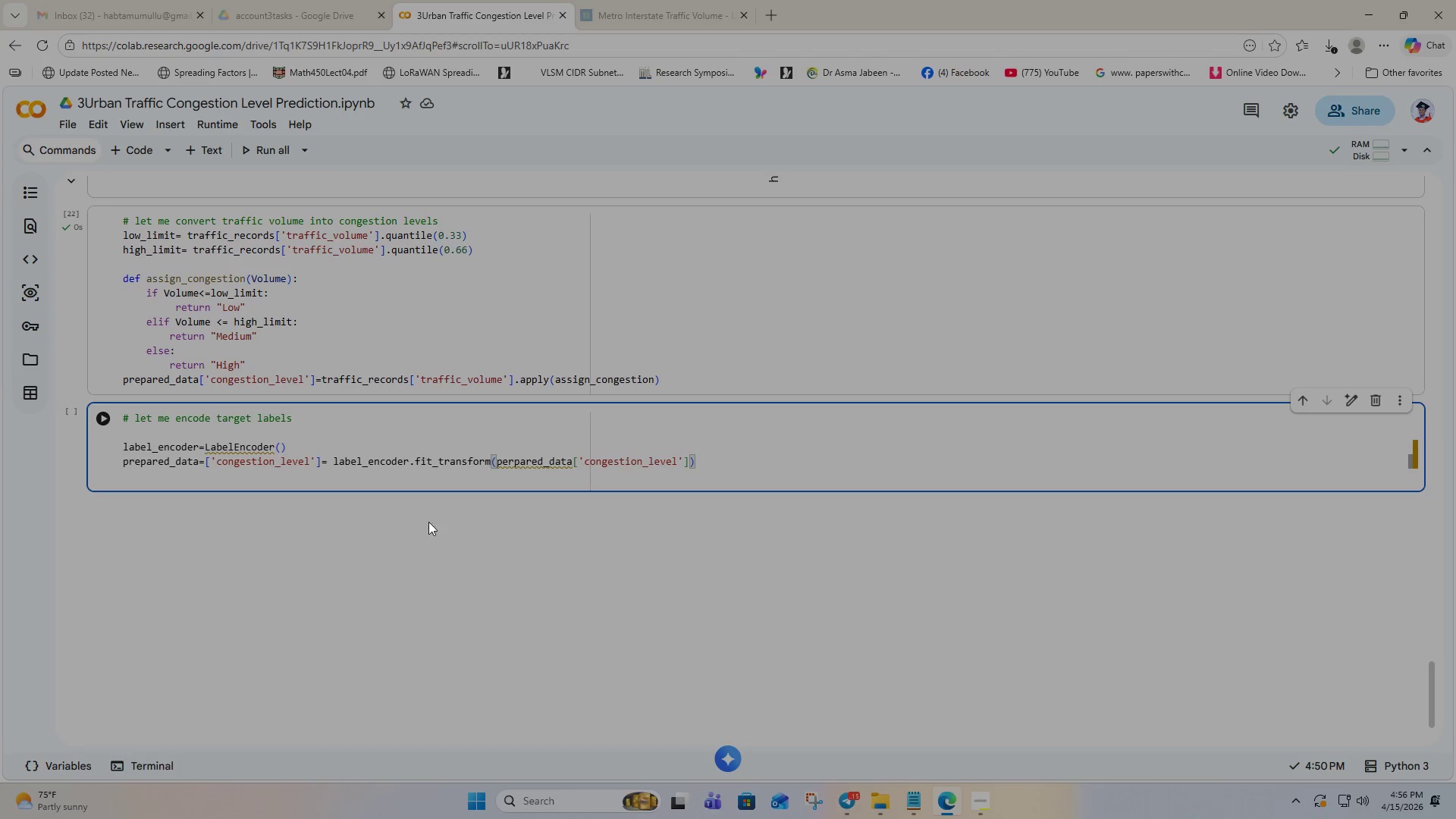 
left_click_drag(start_coordinate=[415, 545], to_coordinate=[413, 549])
 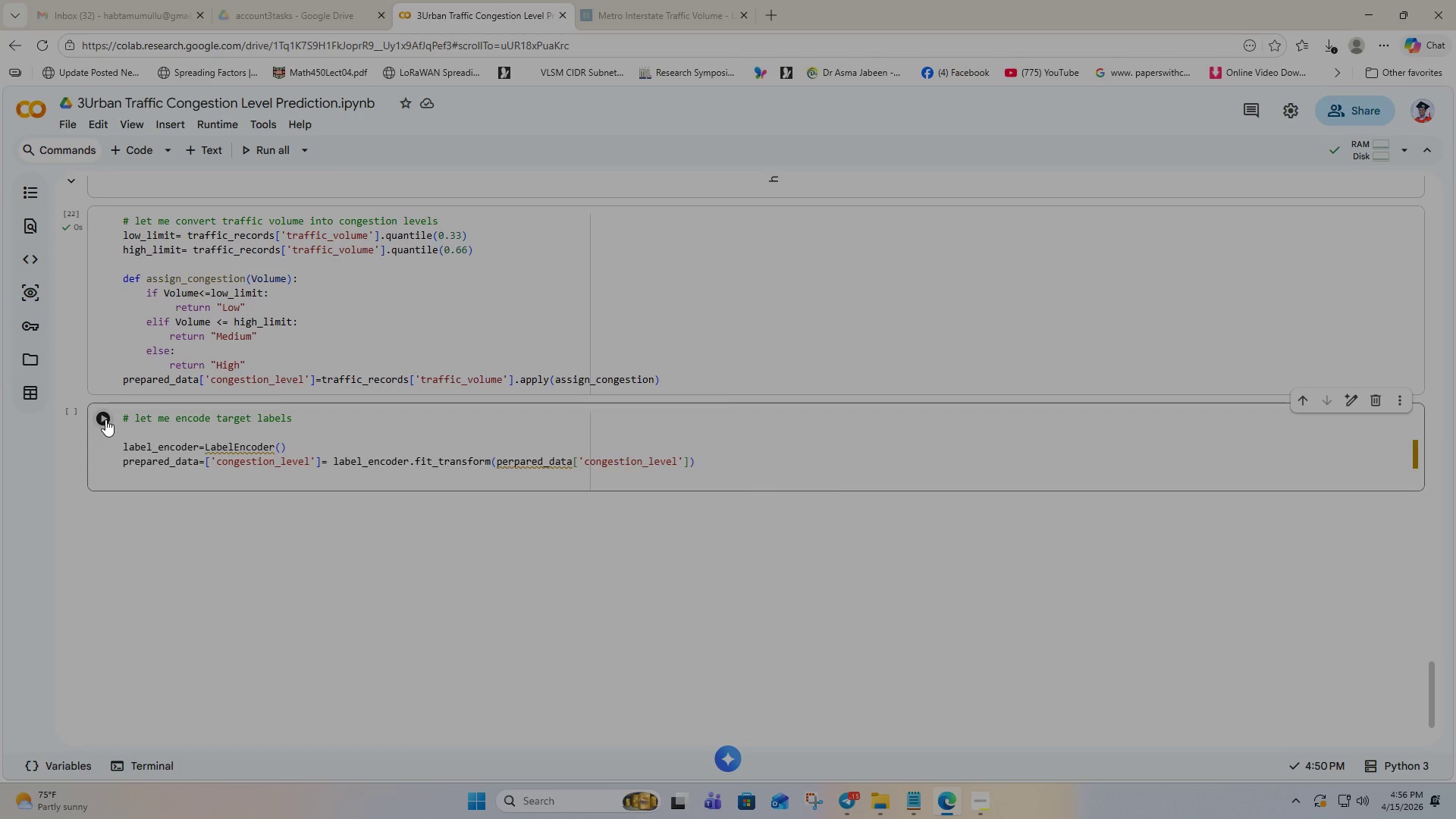 
left_click([102, 416])
 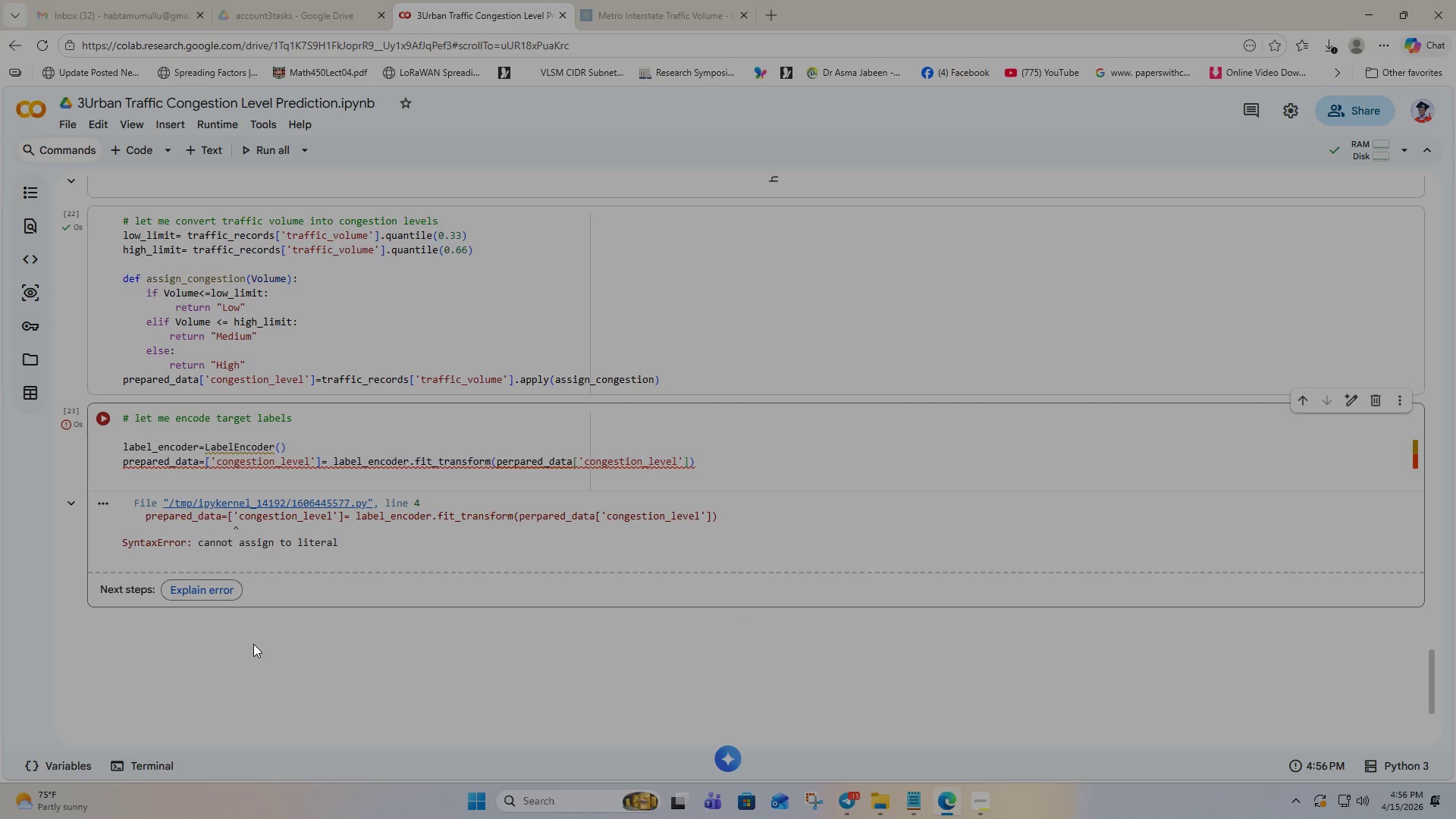 
wait(16.8)
 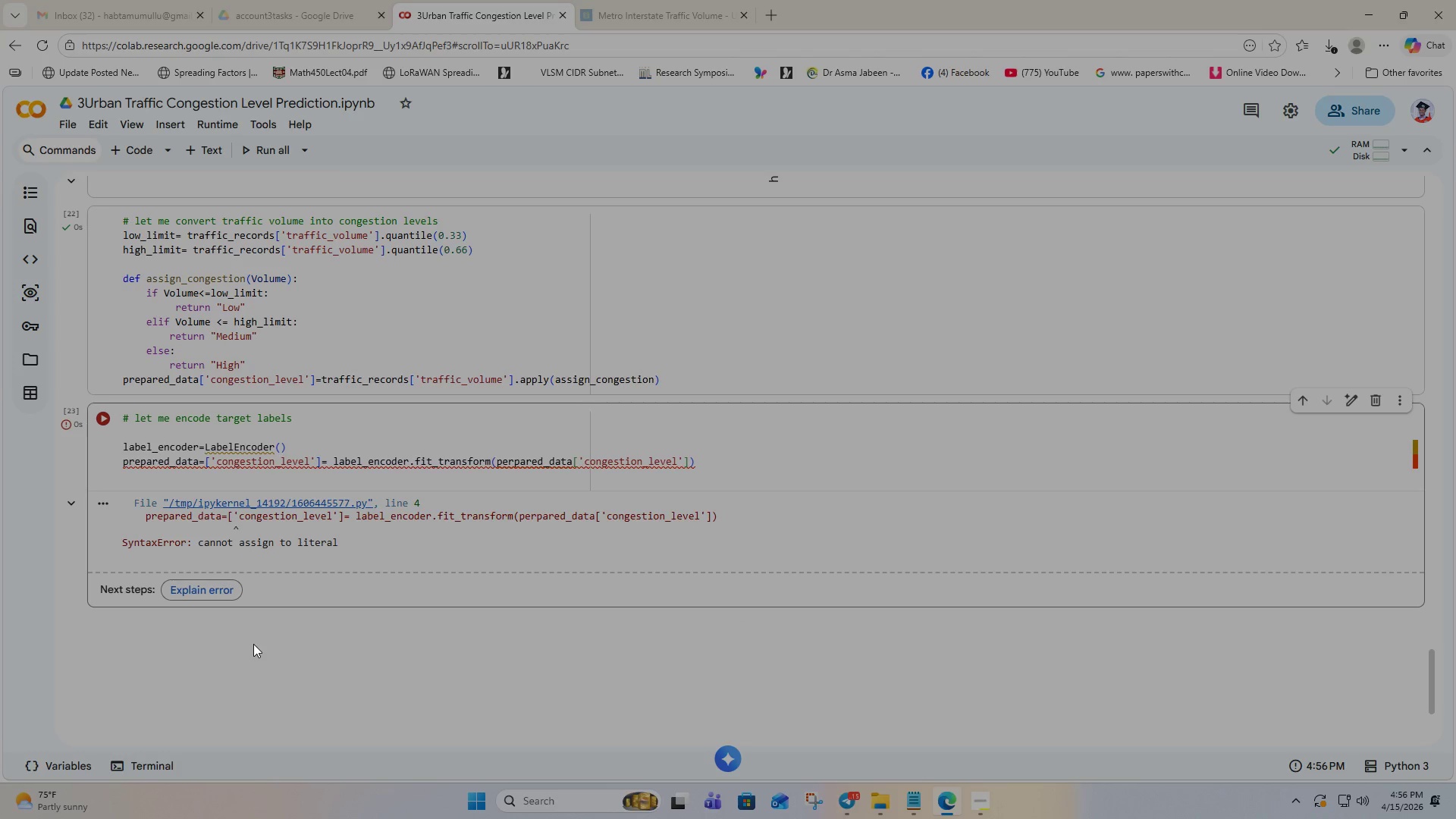 
left_click([291, 449])
 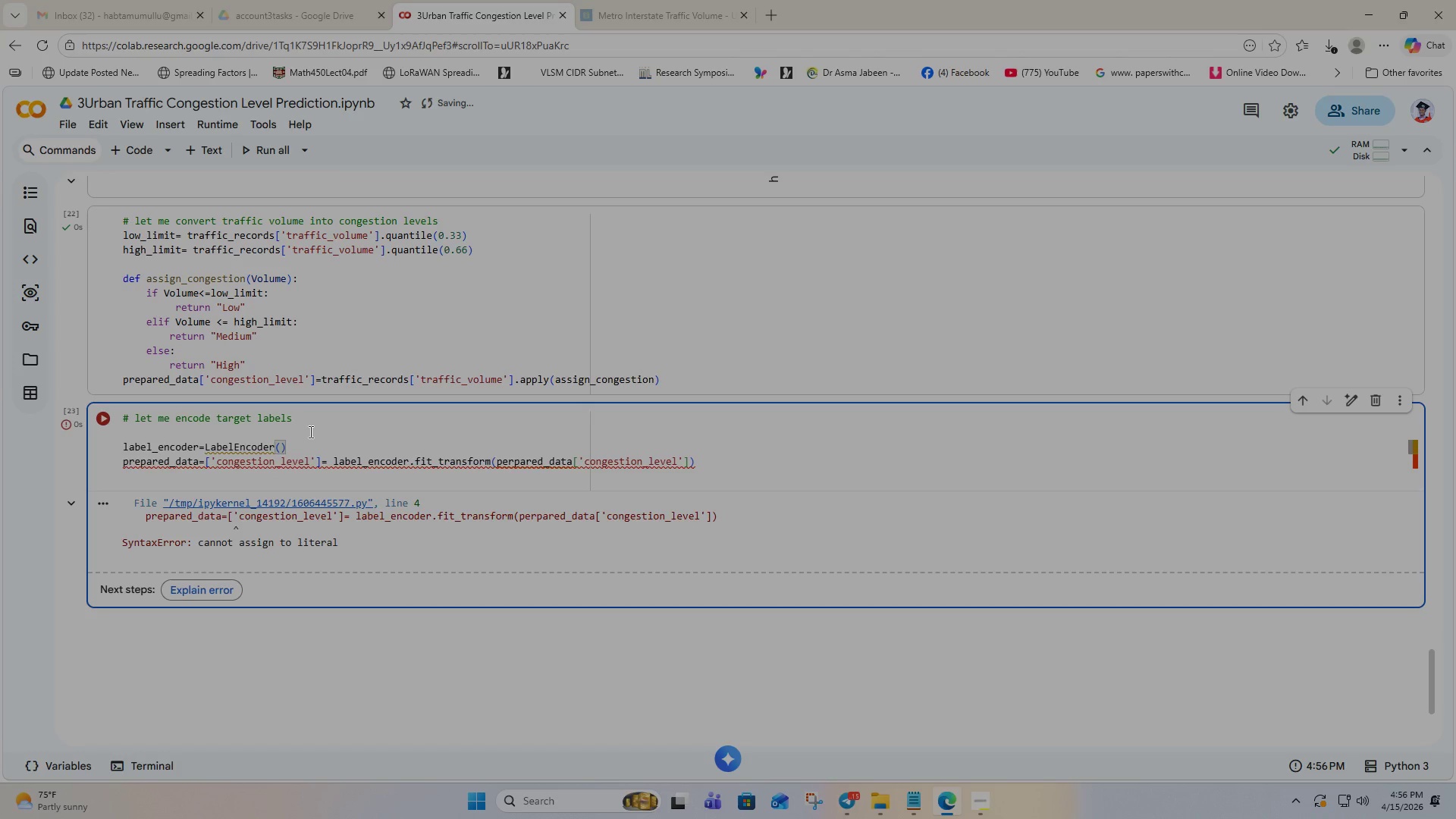 
hold_key(key=Backspace, duration=0.84)
 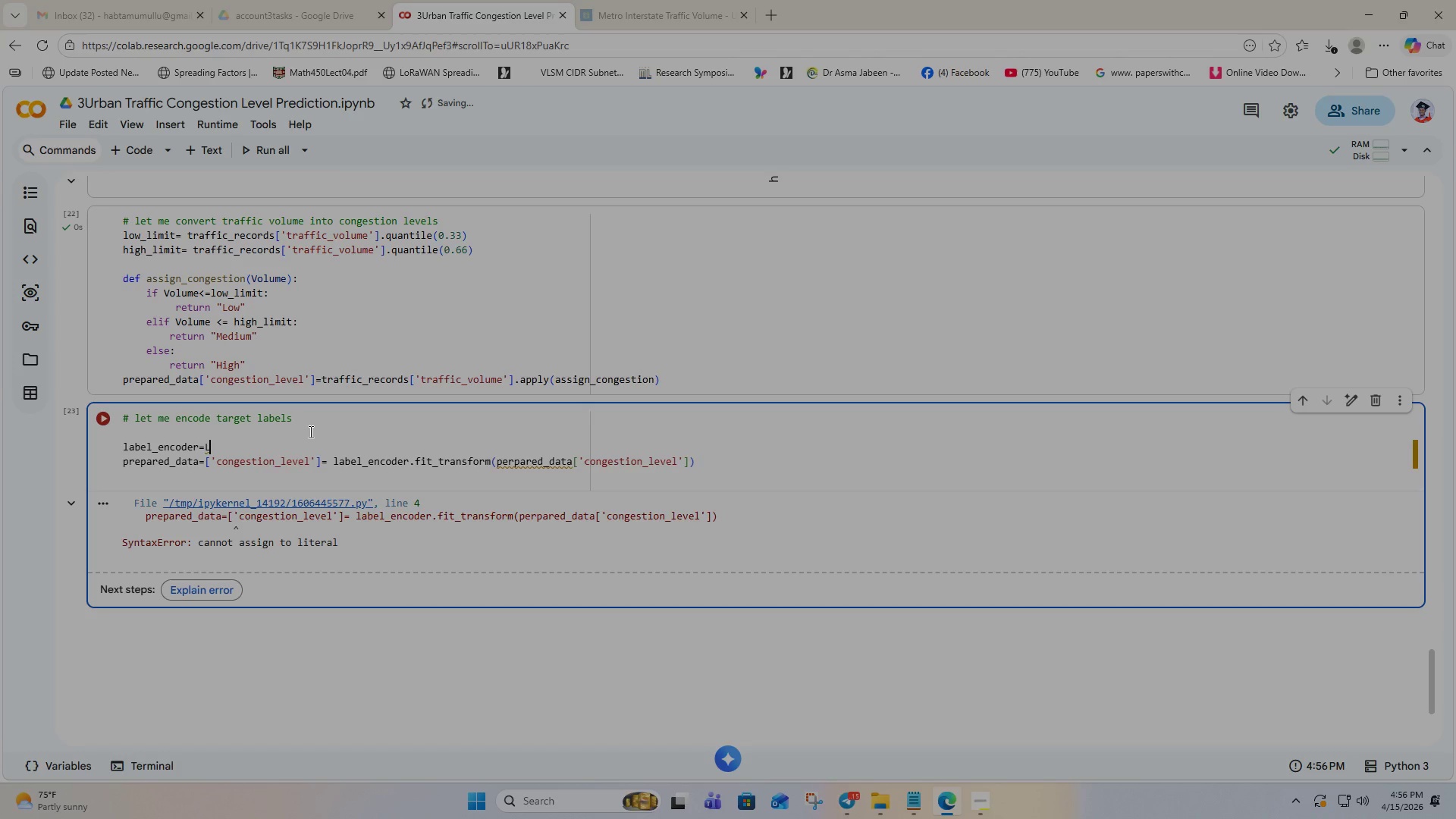 
hold_key(key=Backspace, duration=0.44)
 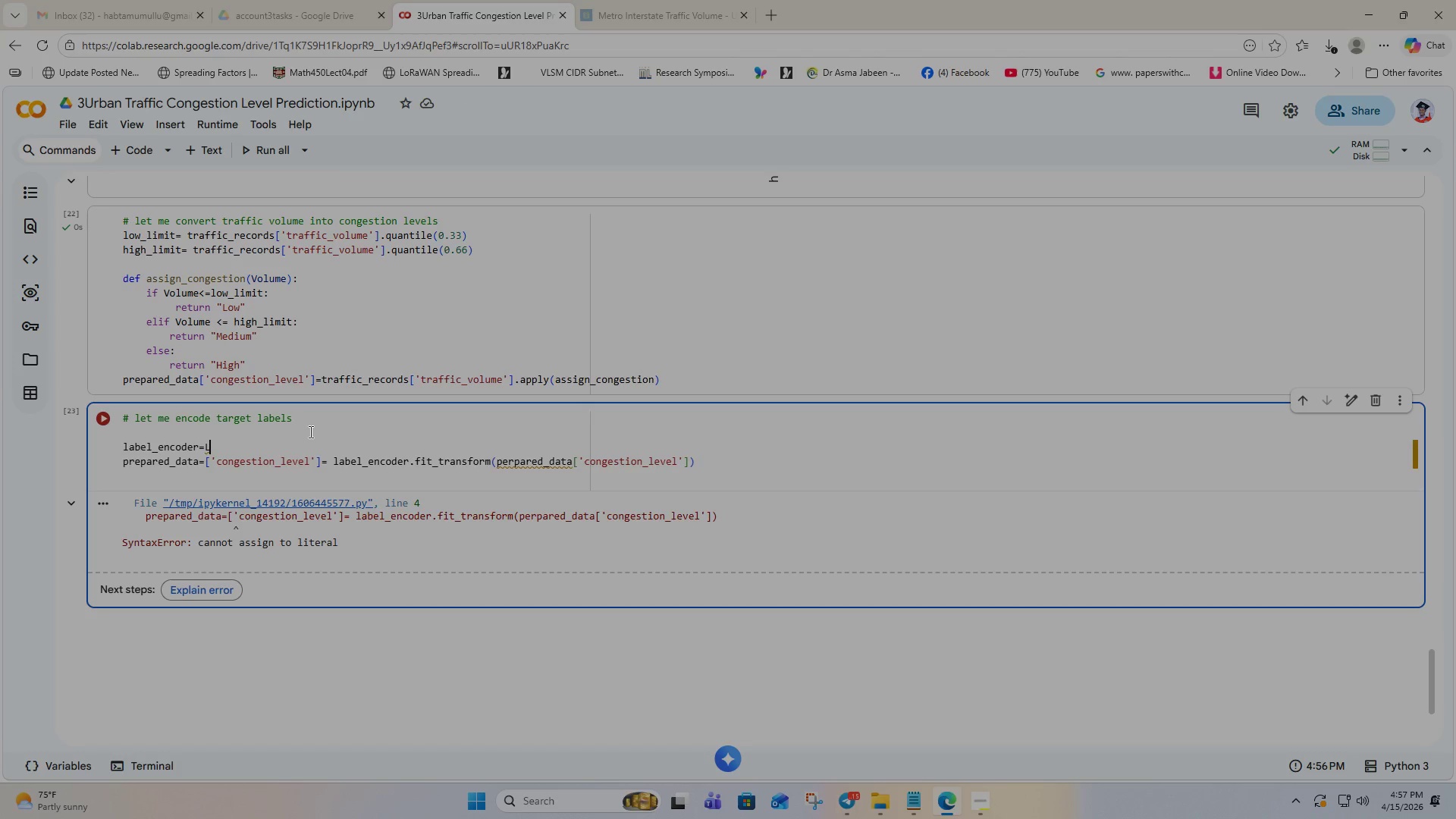 
key(Backspace)
 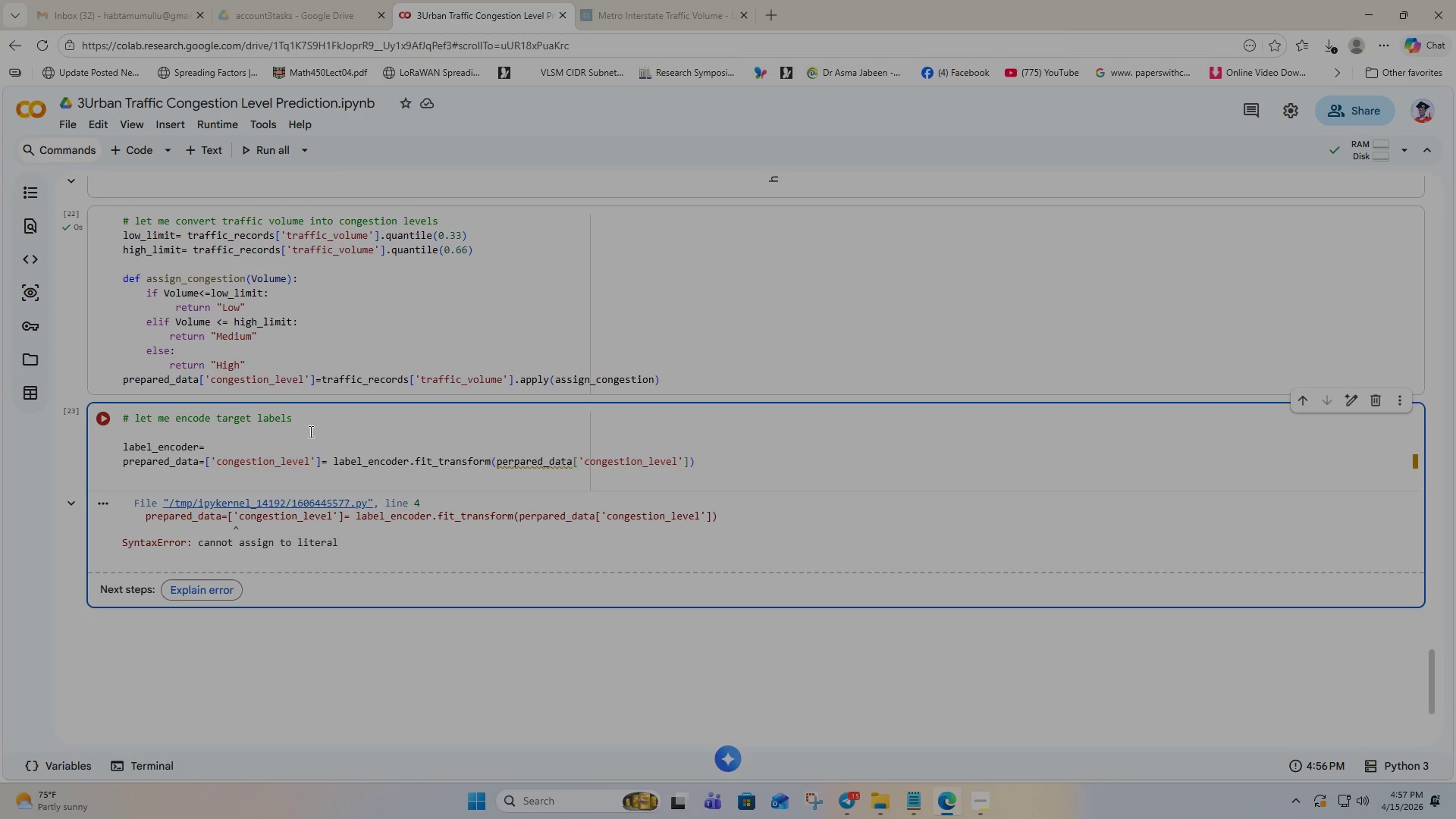 
type(Label)
 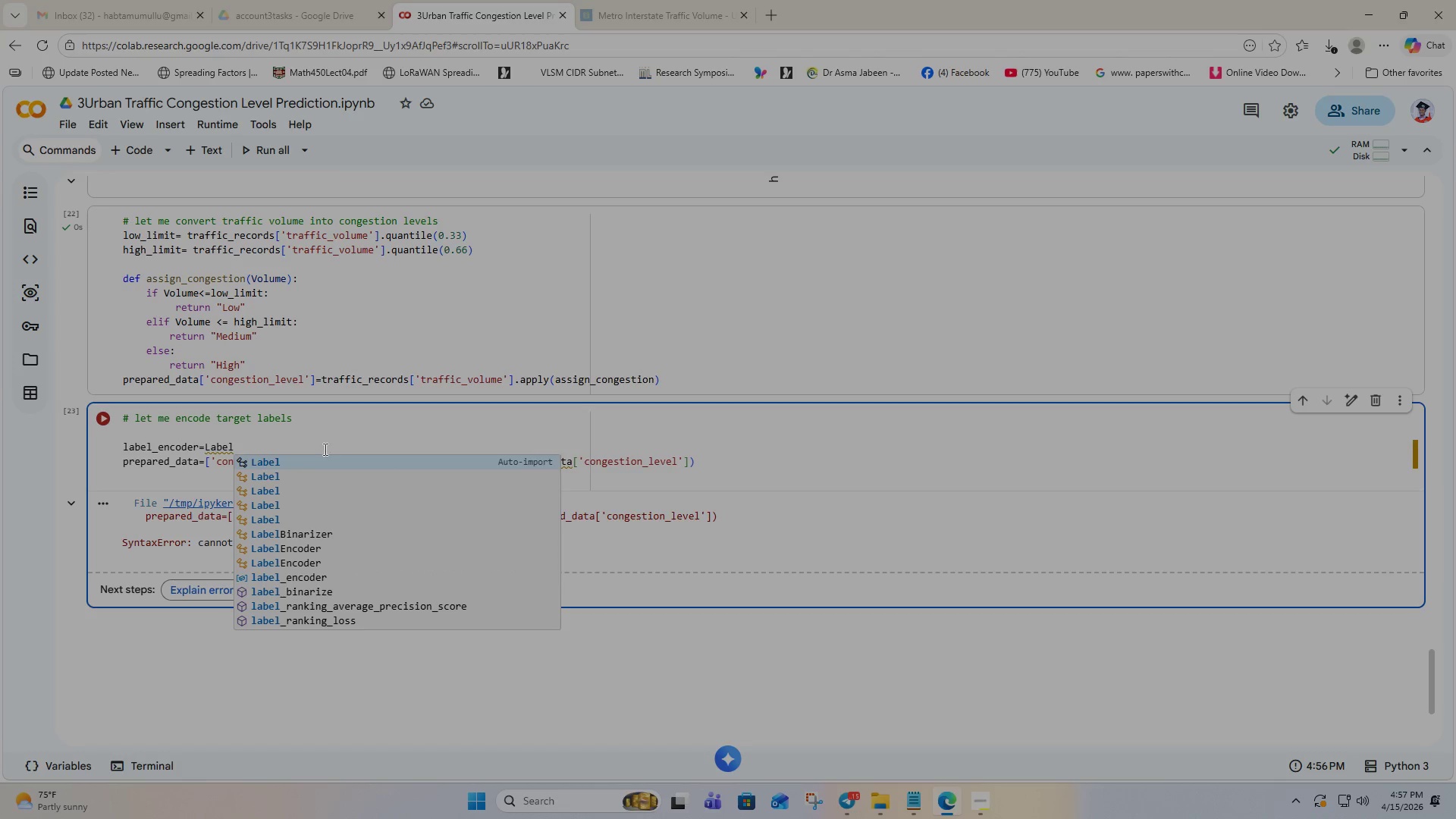 
wait(7.94)
 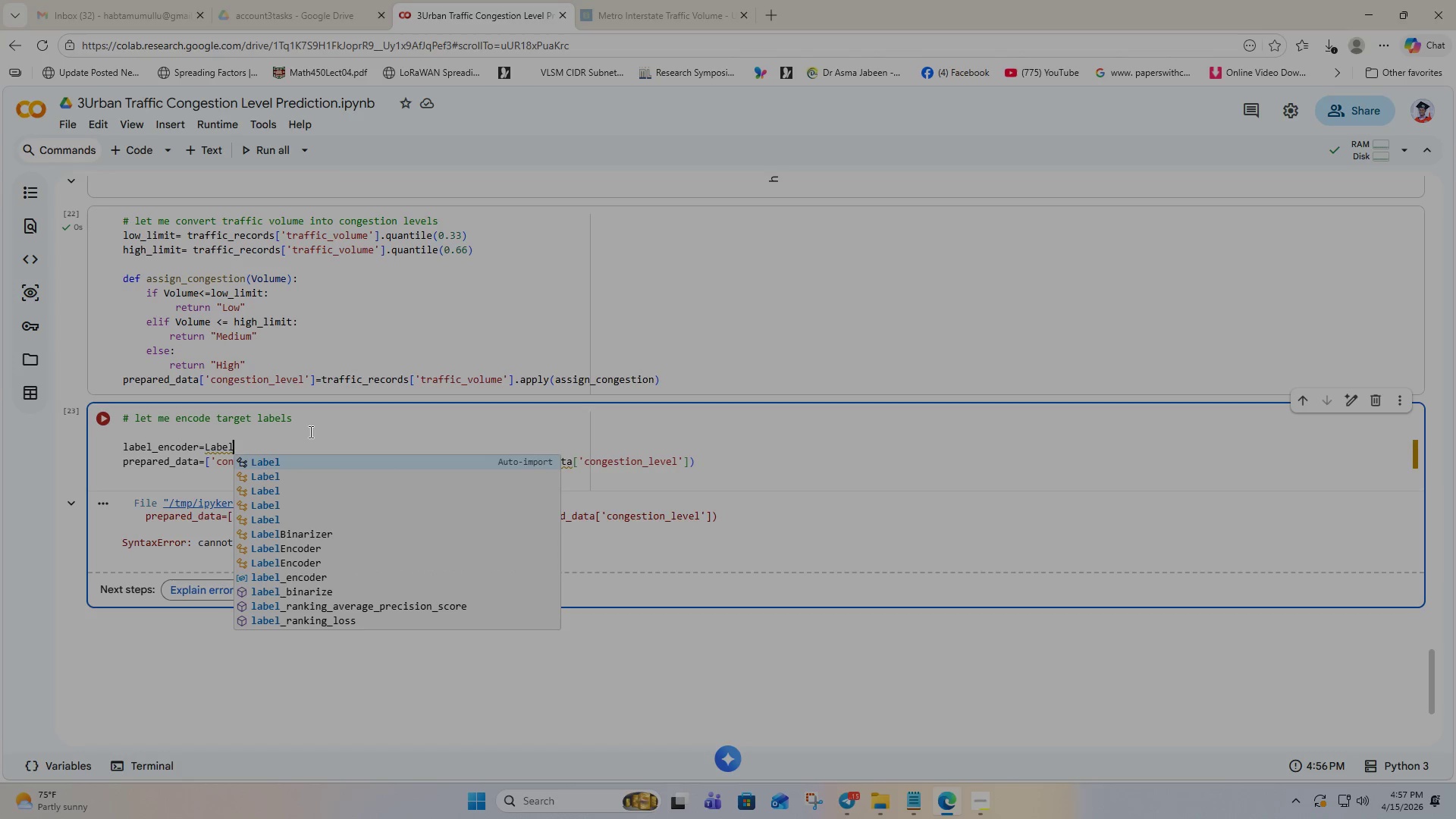 
left_click([289, 559])
 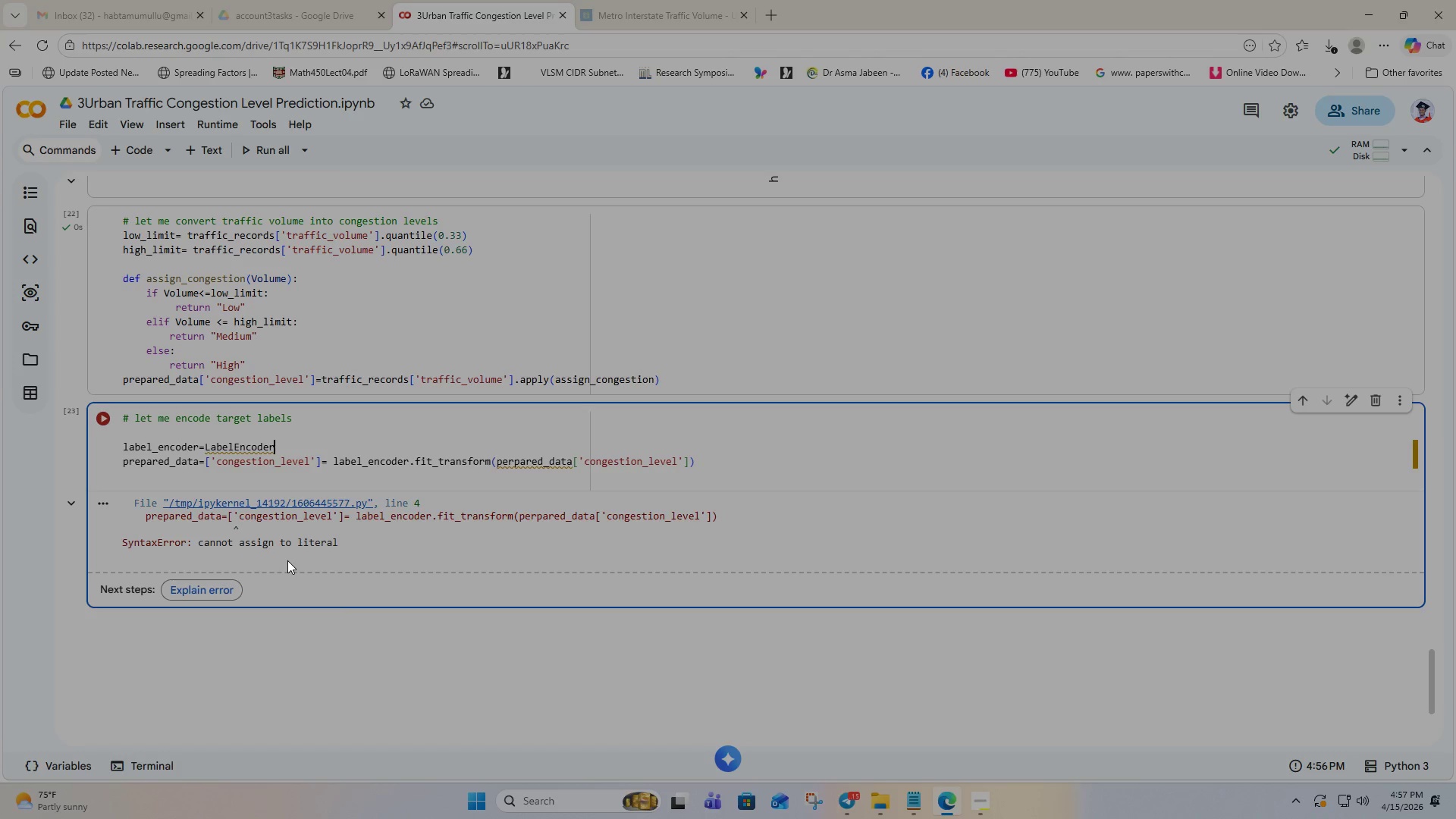 
key(Shift+9)
 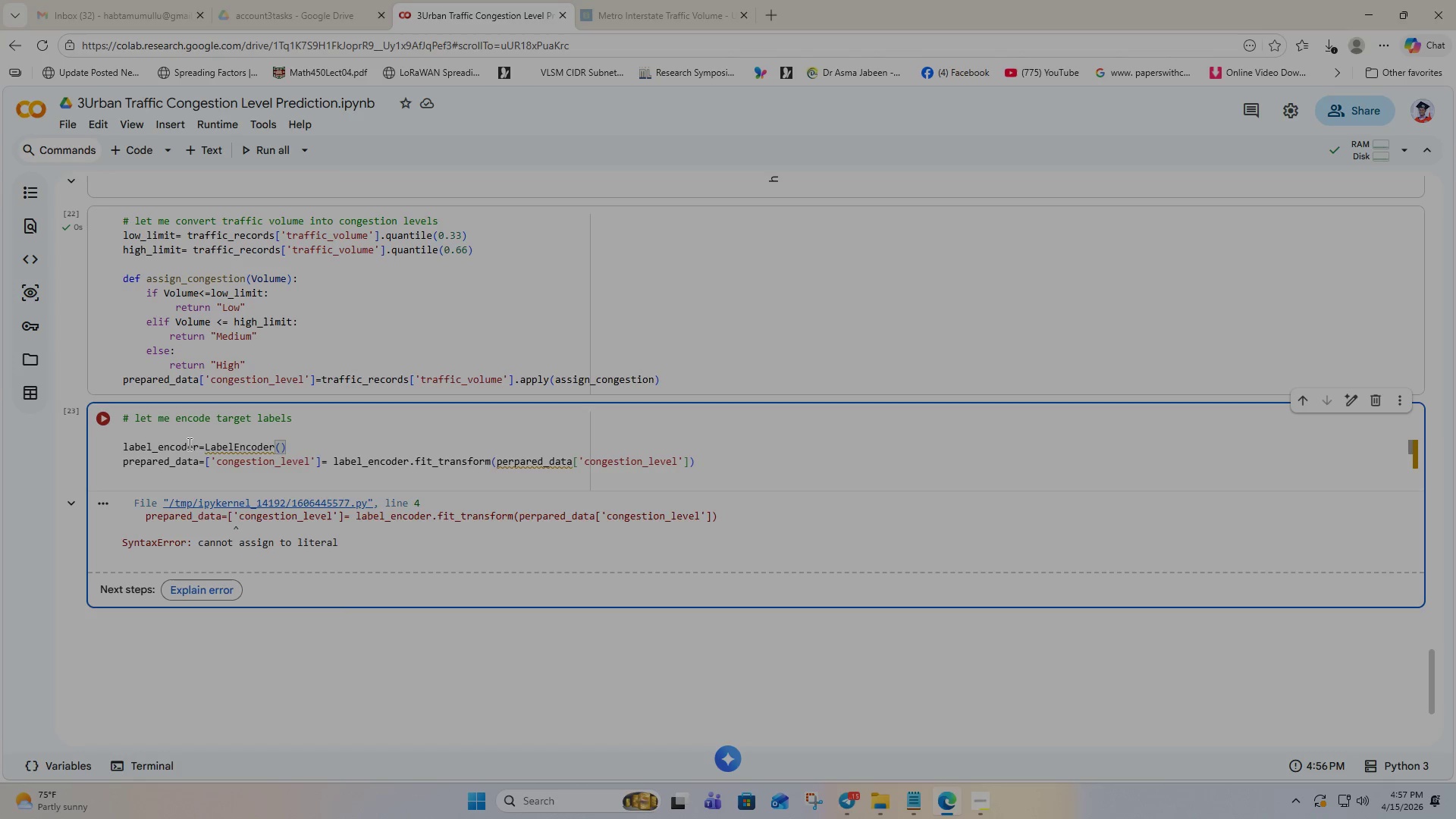 
left_click([101, 418])
 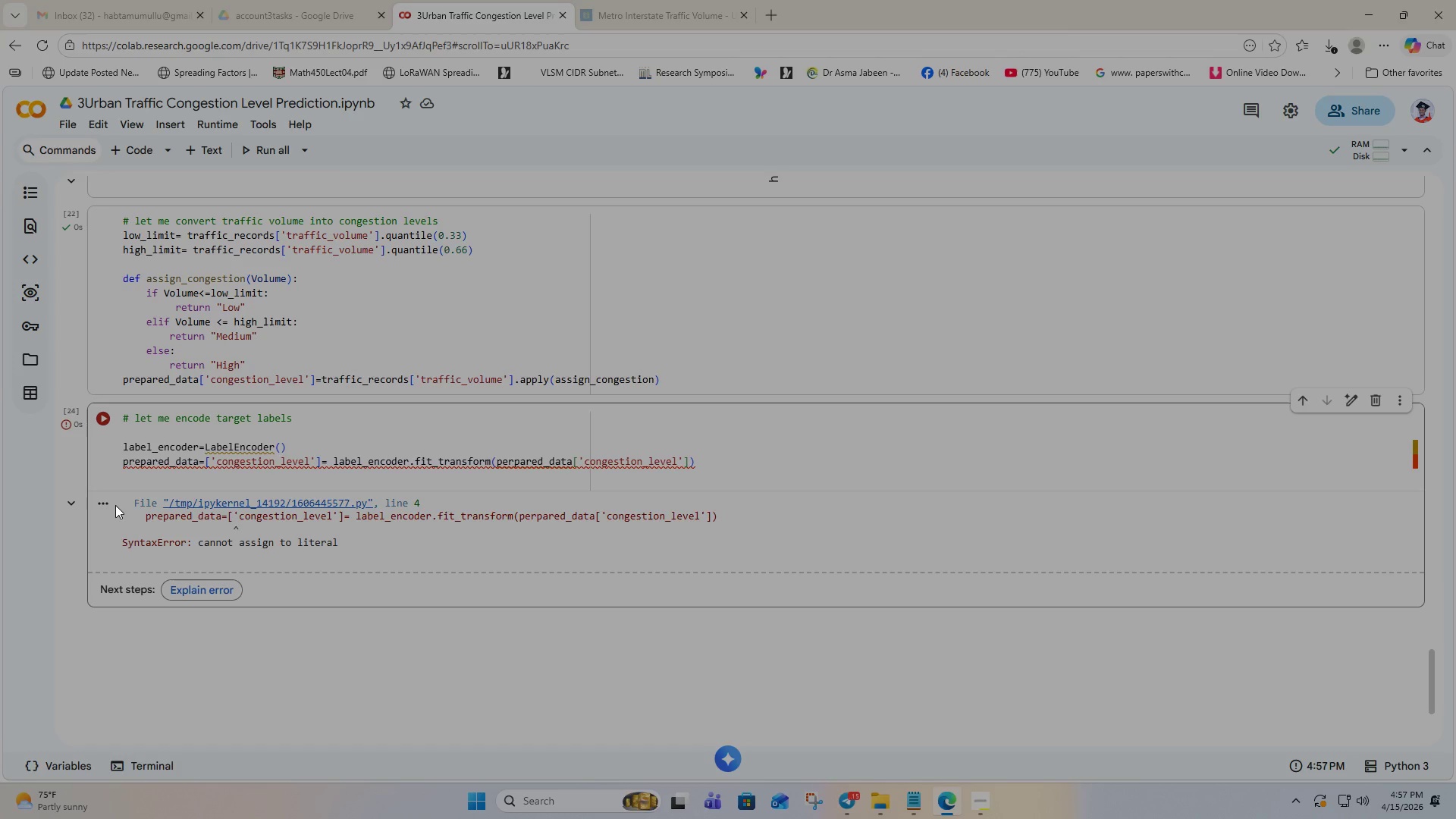 
wait(28.28)
 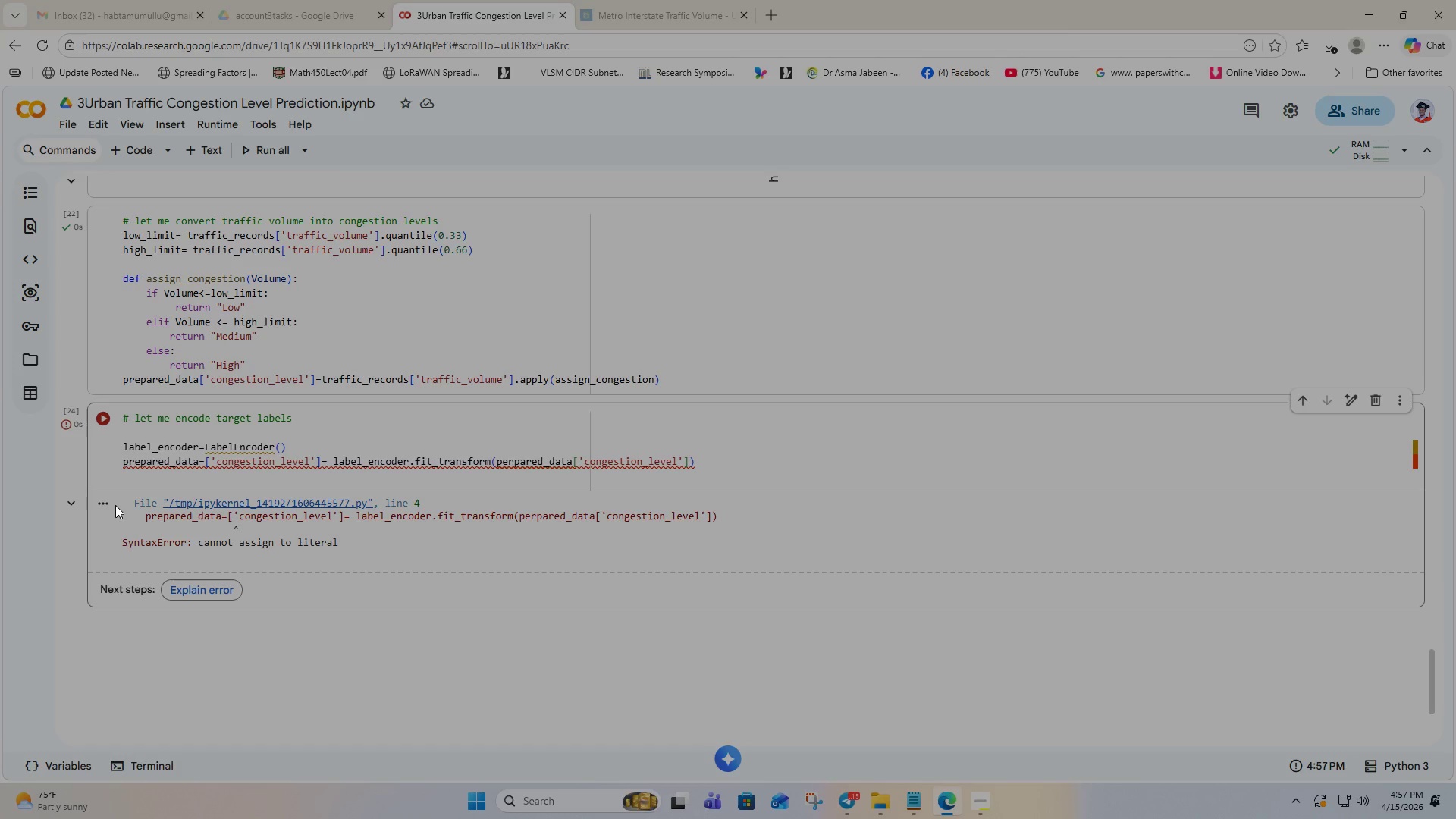 
left_click([201, 459])
 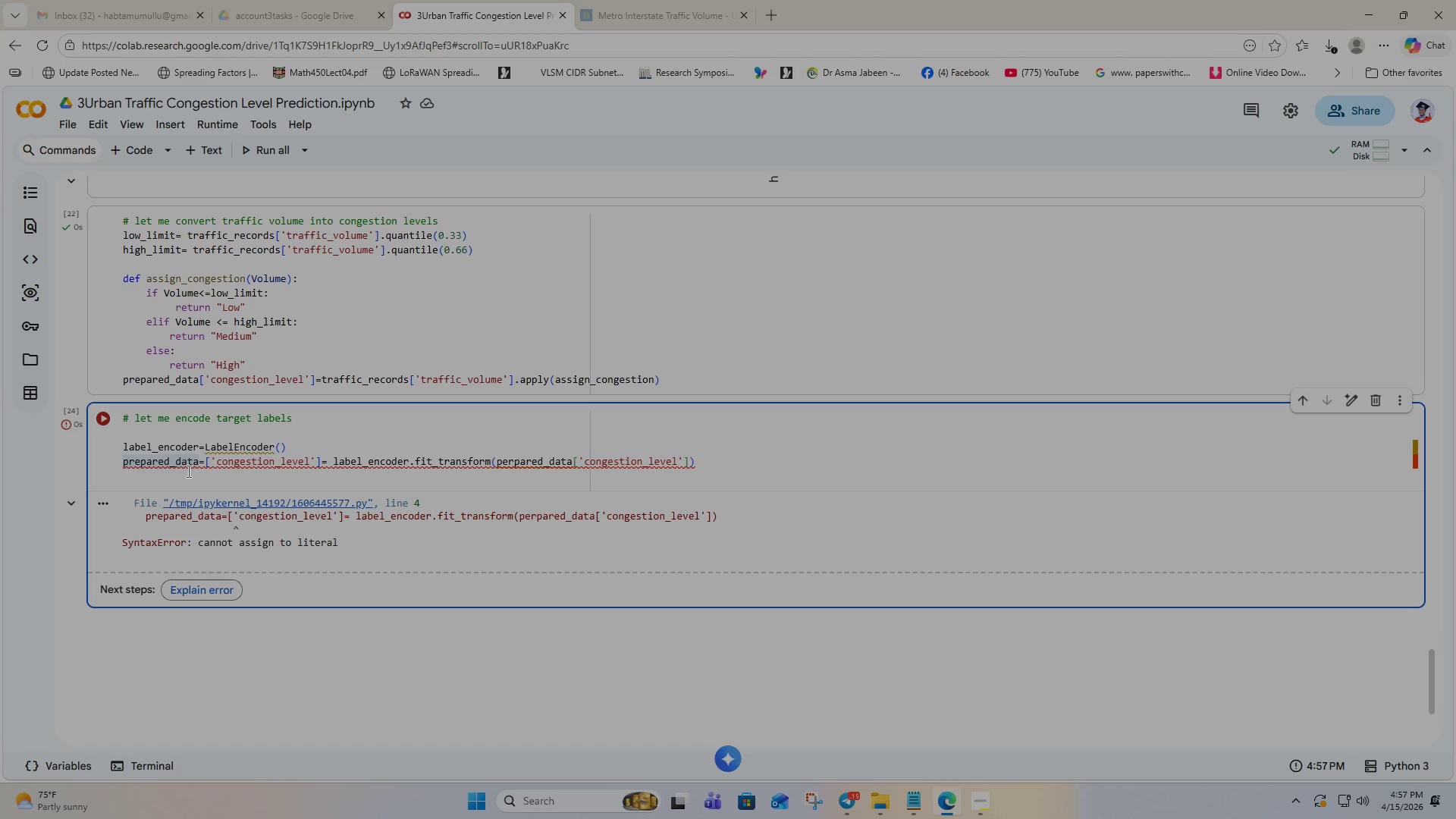 
key(ArrowRight)
 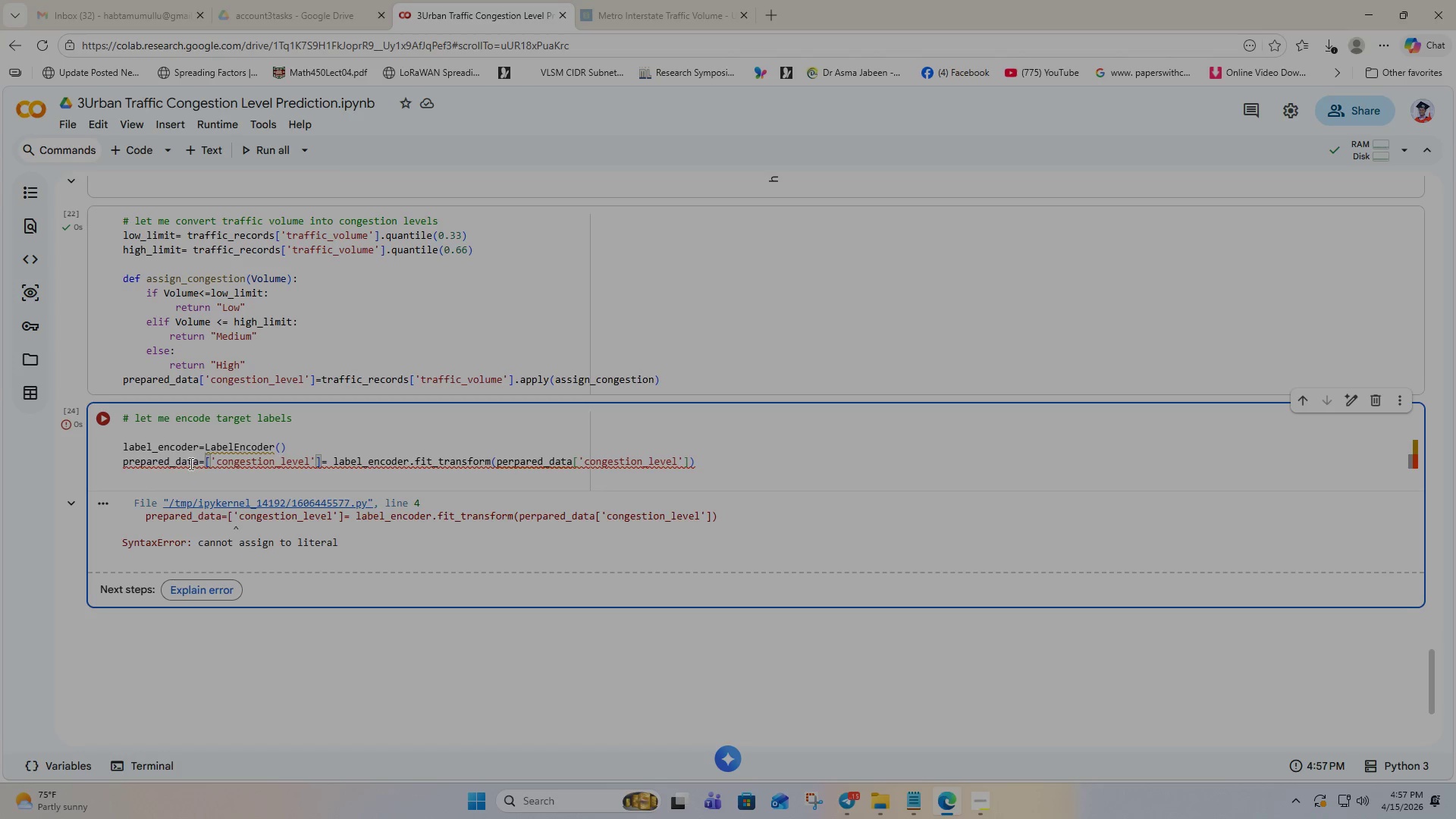 
key(Backspace)
 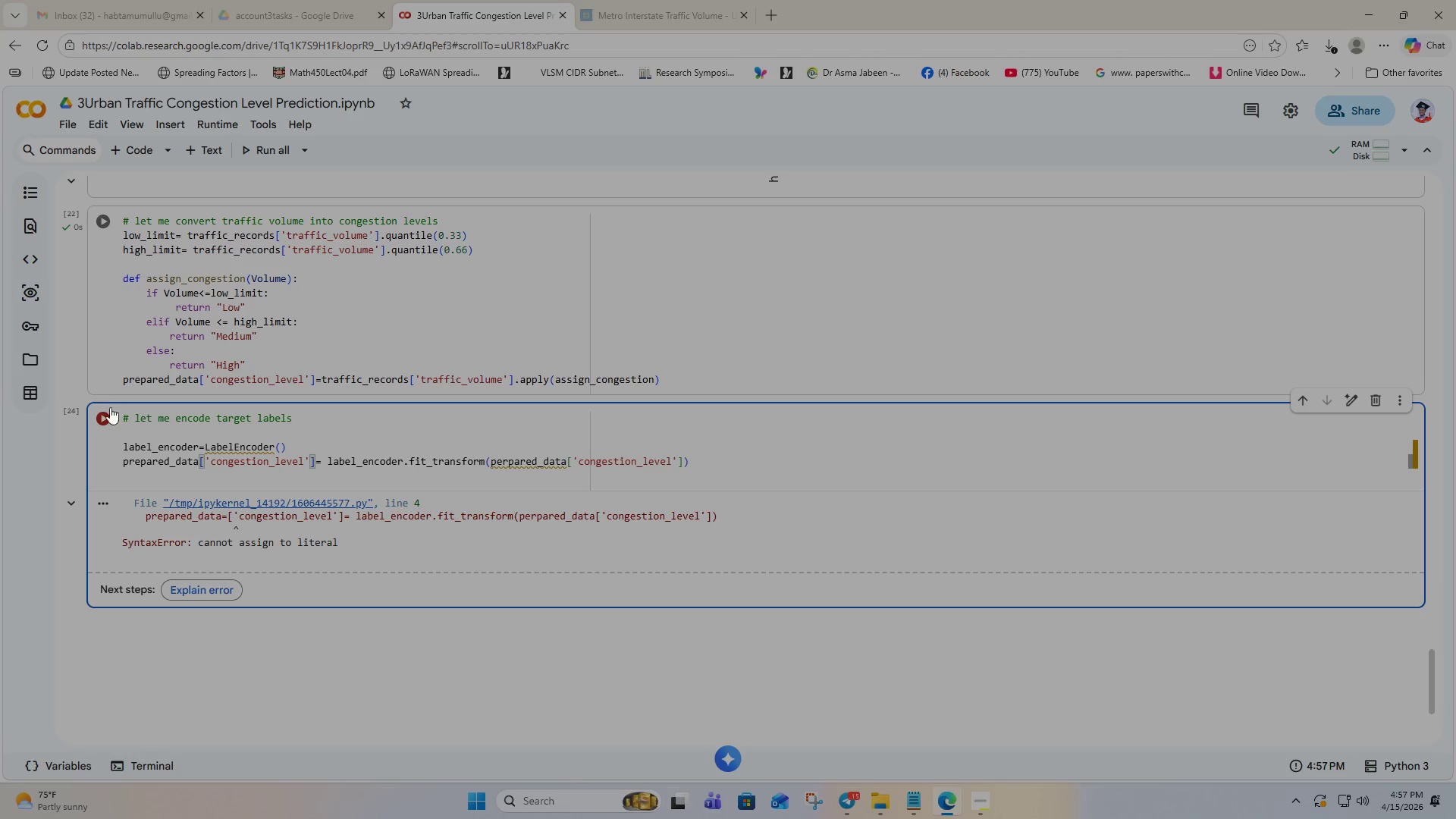 
left_click([102, 417])
 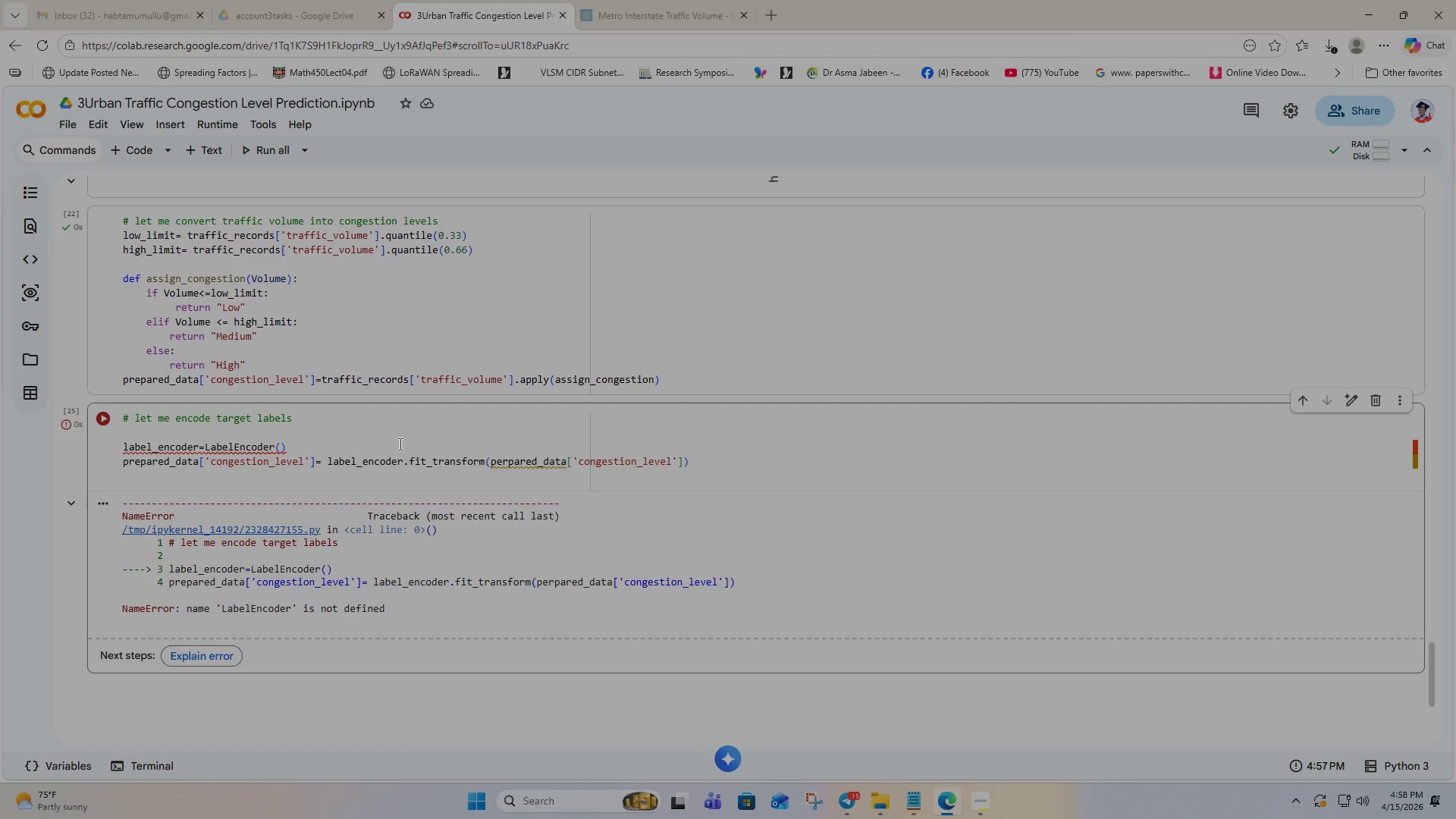 
wait(19.19)
 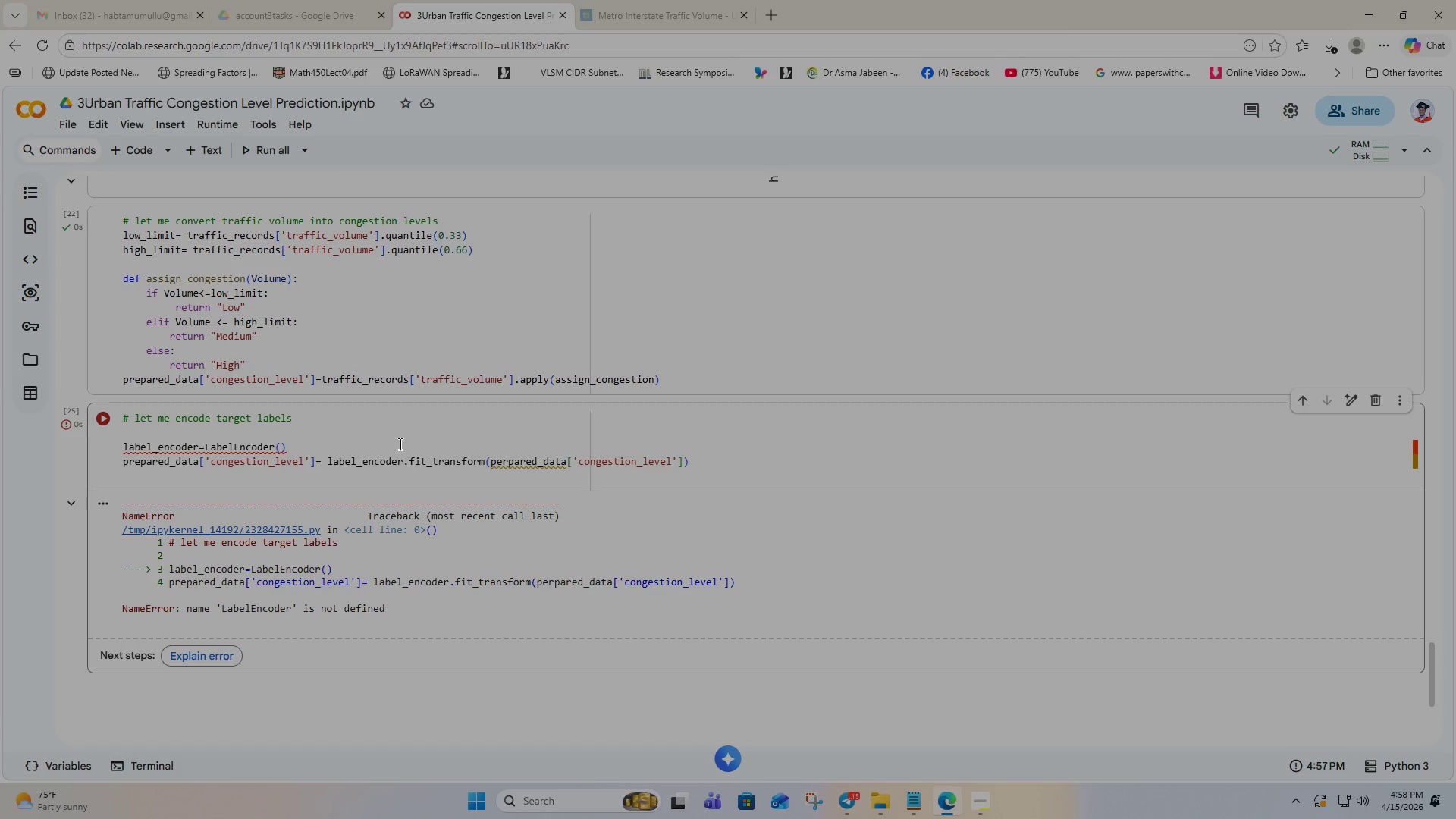 
scroll: coordinate [375, 507], scroll_direction: up, amount: 51.0
 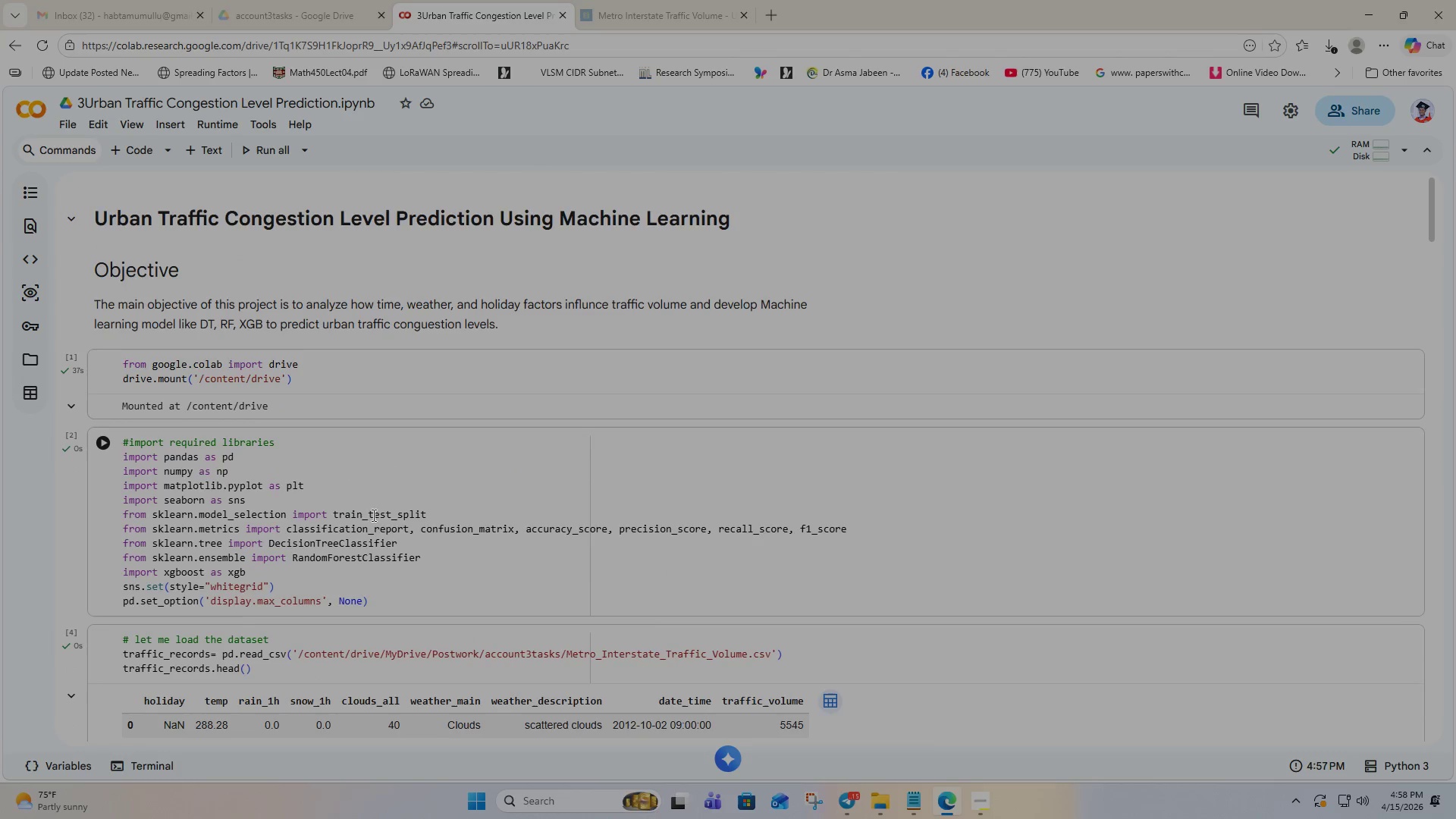 
scroll: coordinate [372, 528], scroll_direction: down, amount: 2.0
 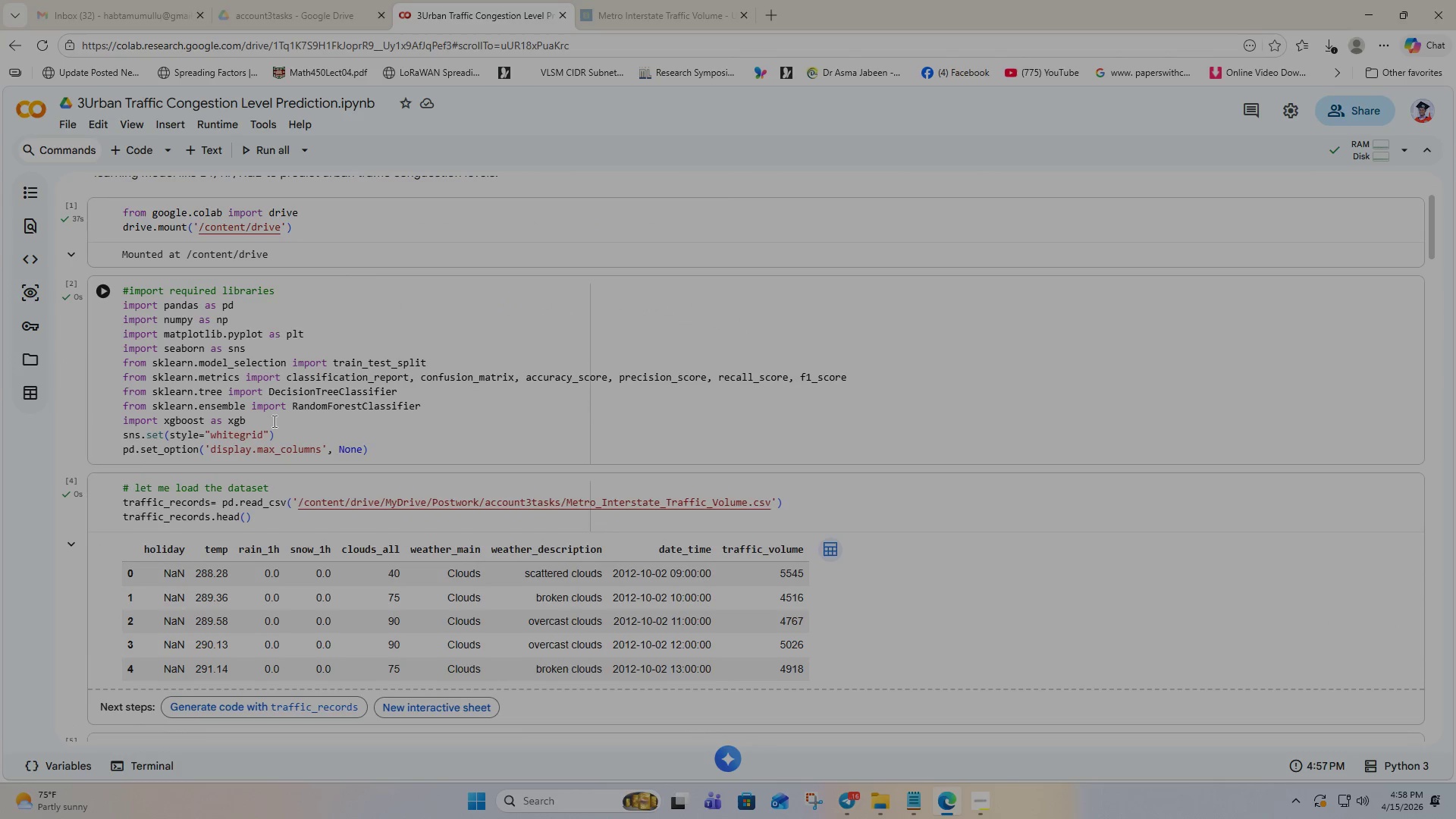 
left_click([260, 420])
 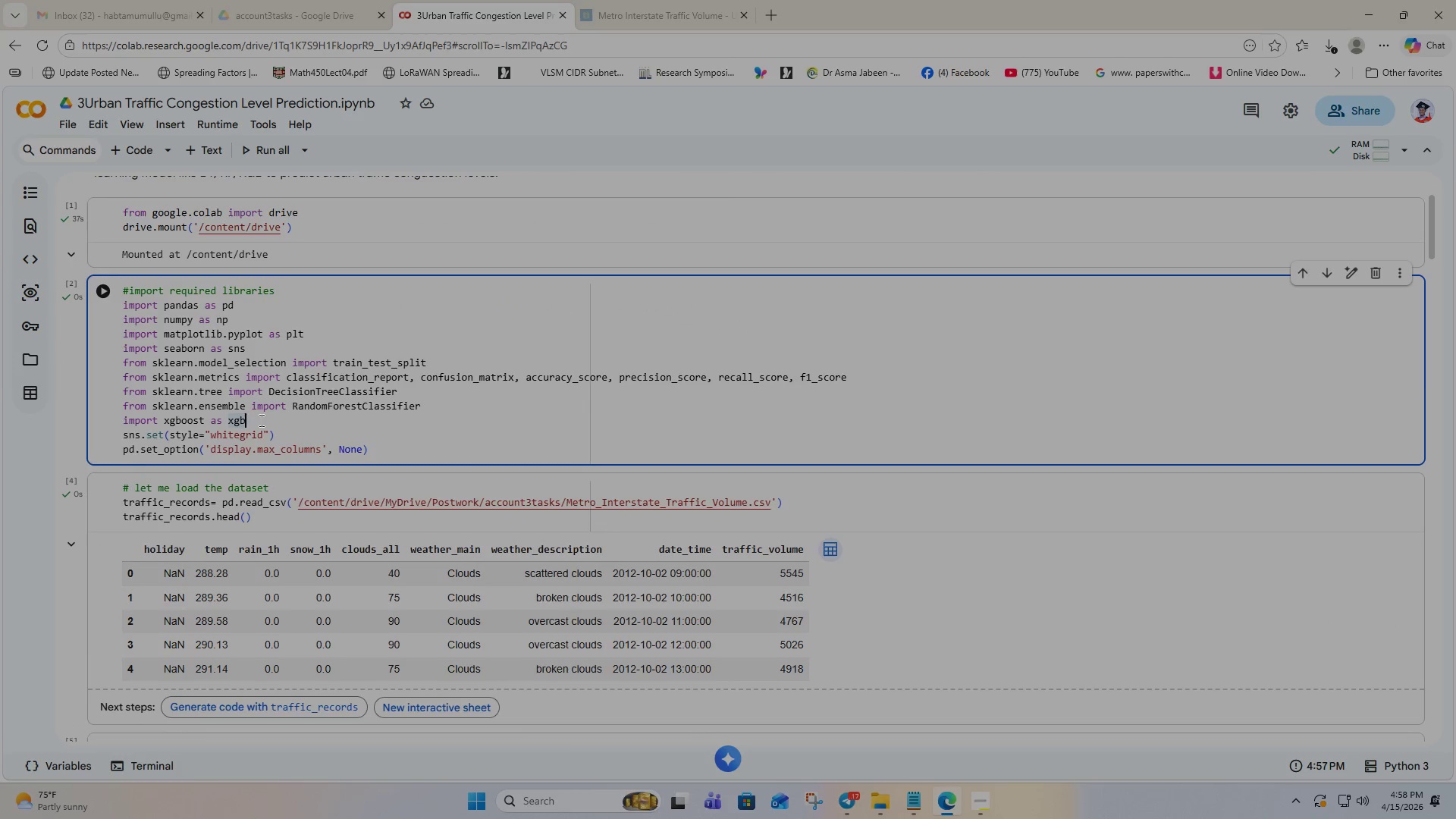 
key(Enter)
 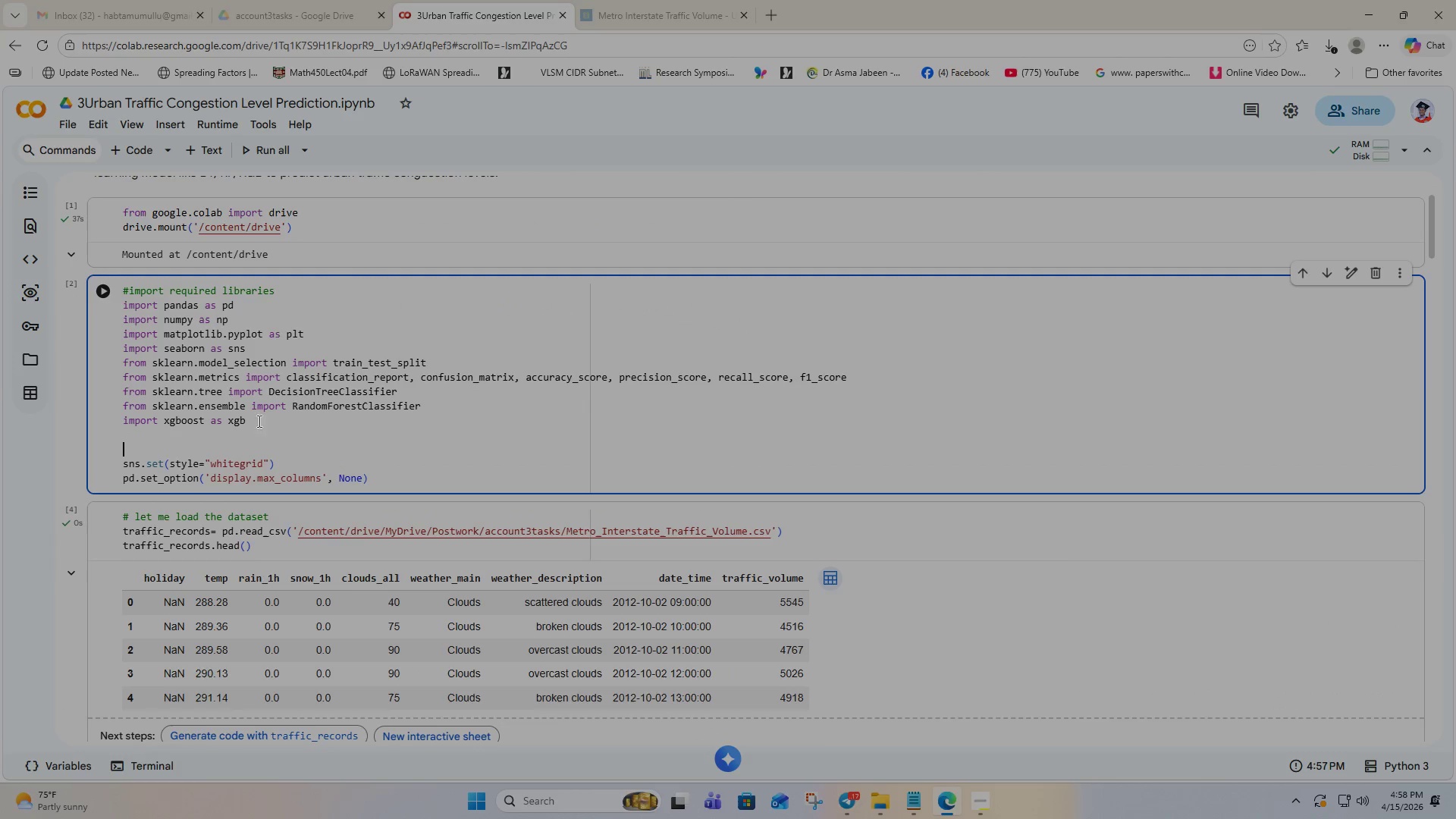 
key(Enter)
 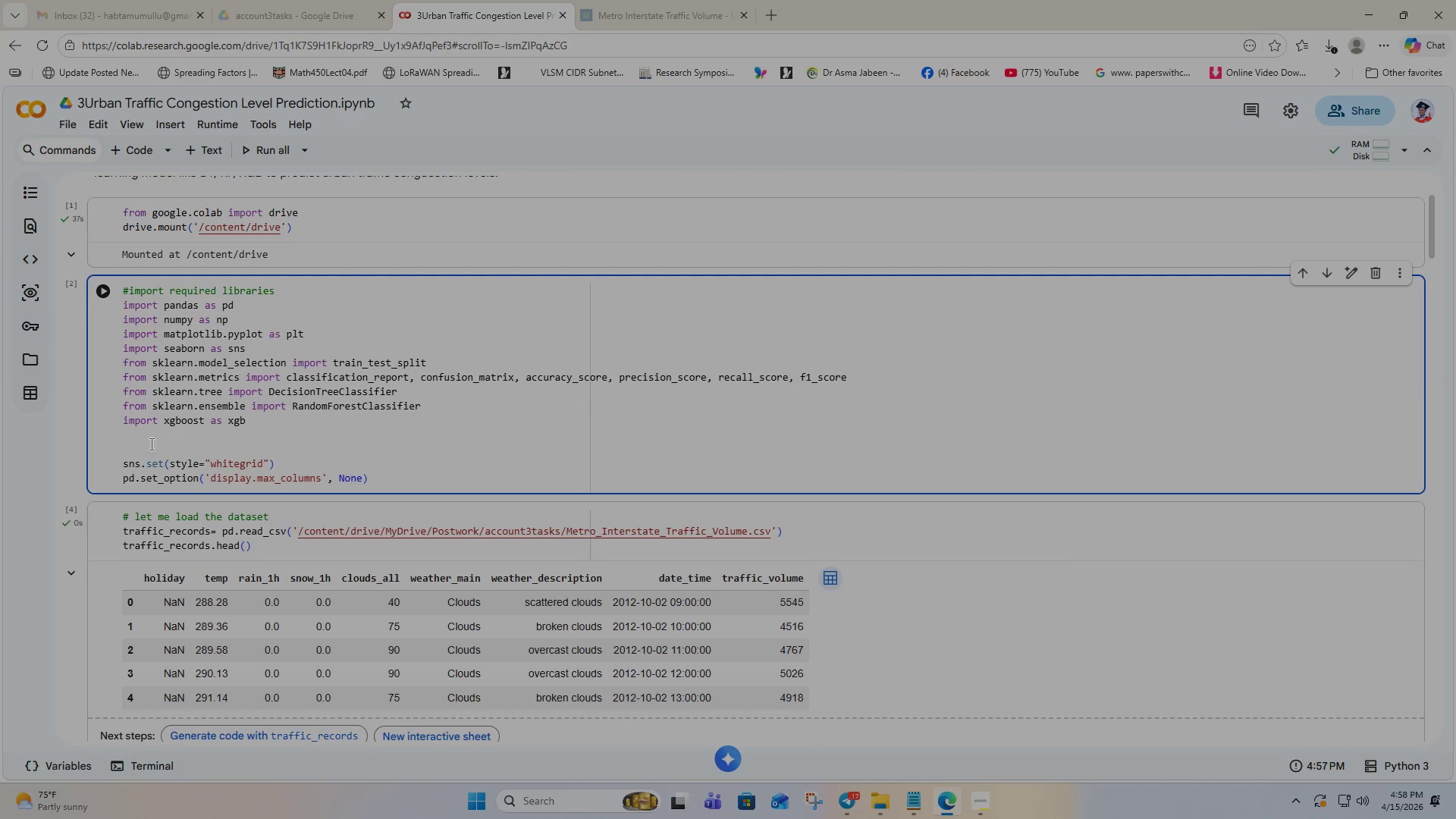 
key(Enter)
 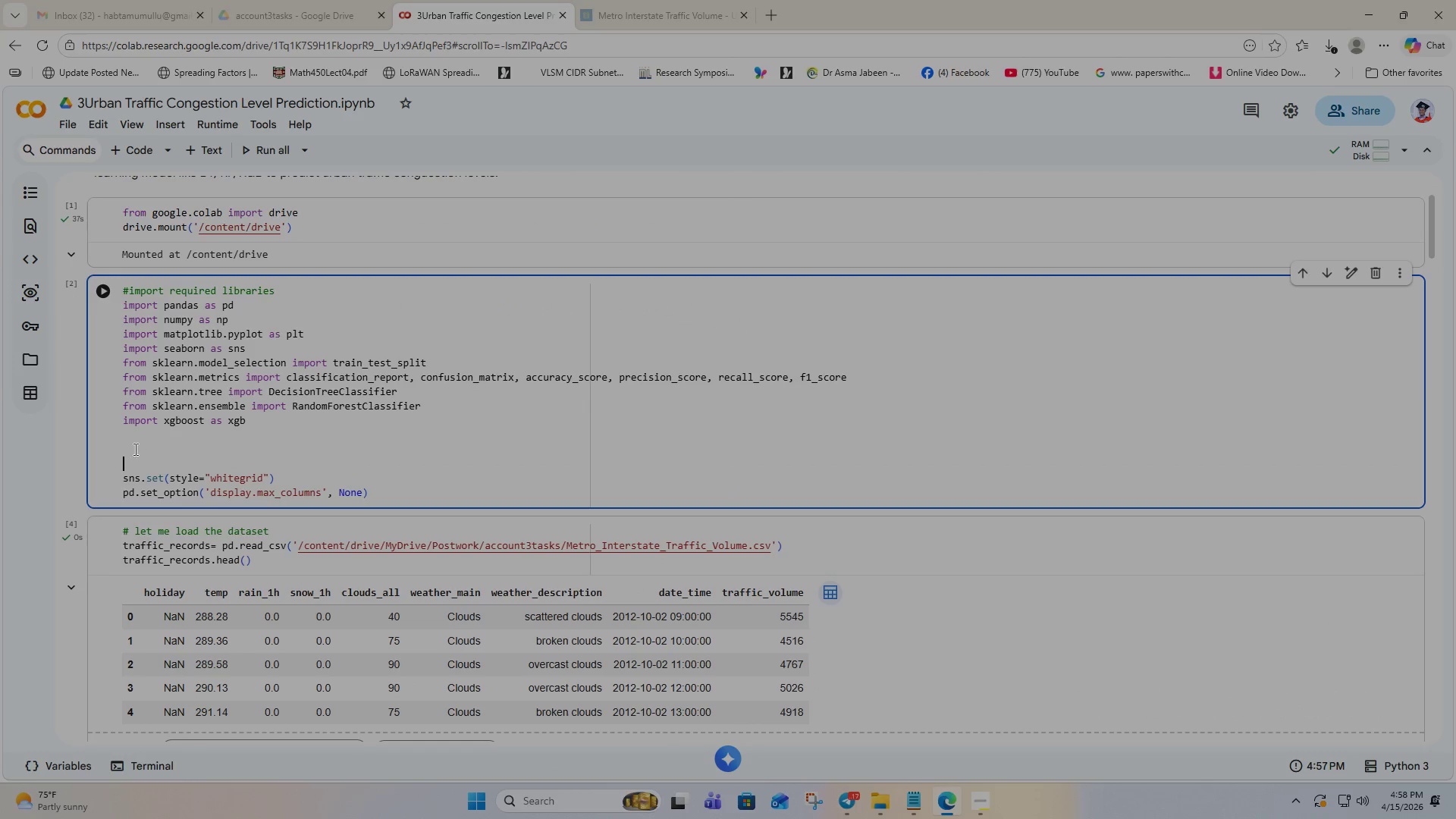 
left_click([134, 449])
 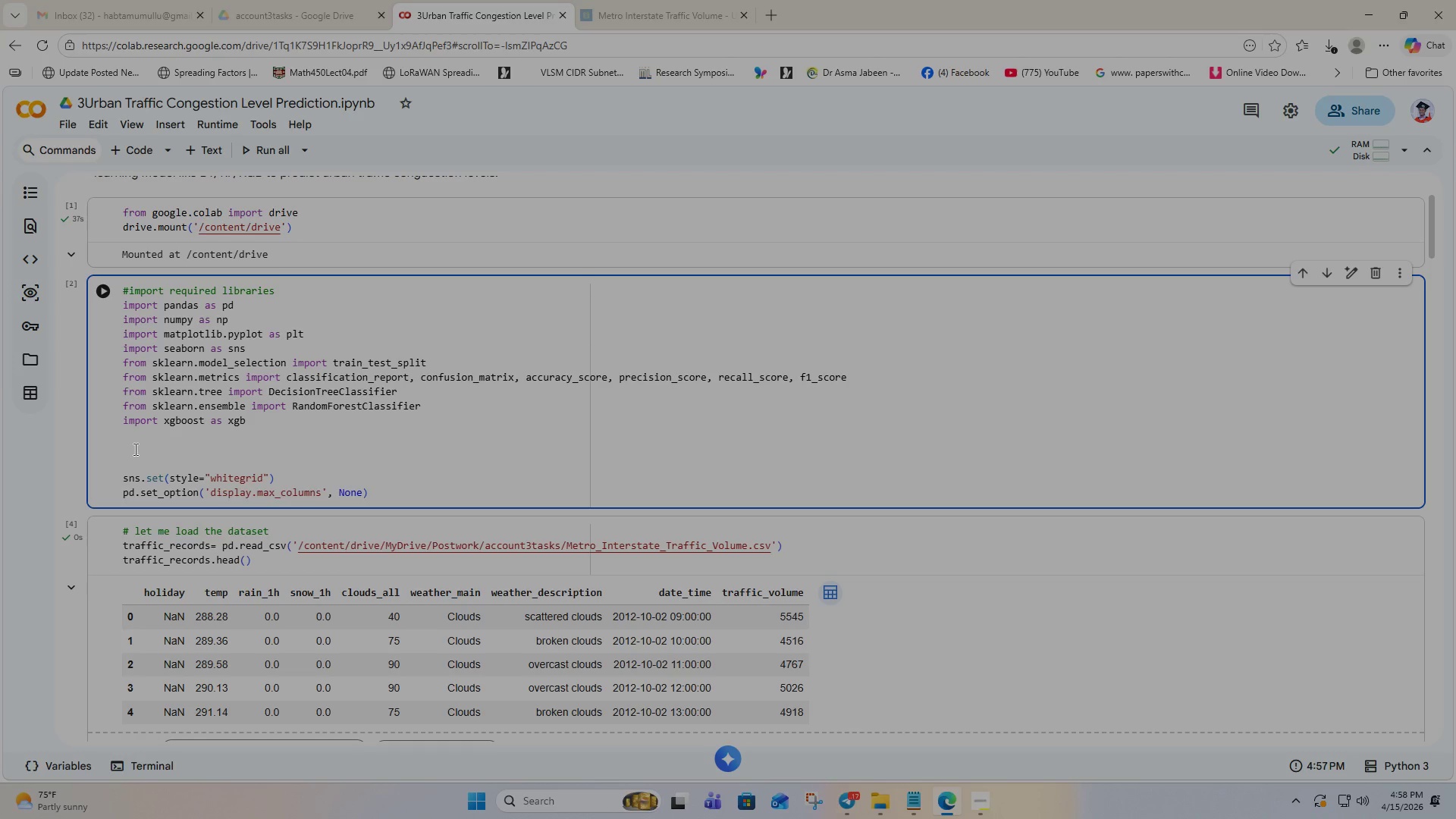 
type(from skle)
 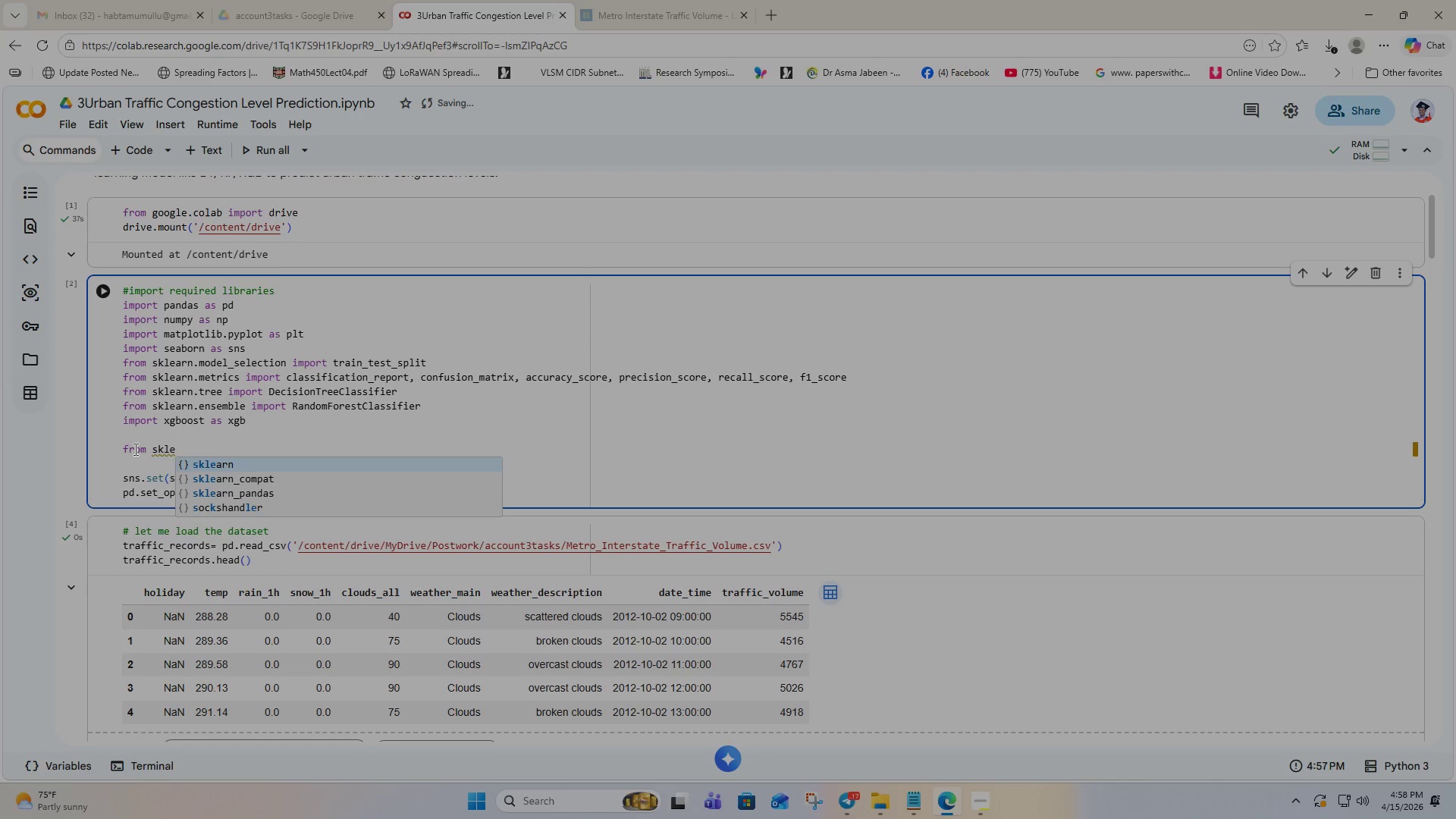 
key(Enter)
 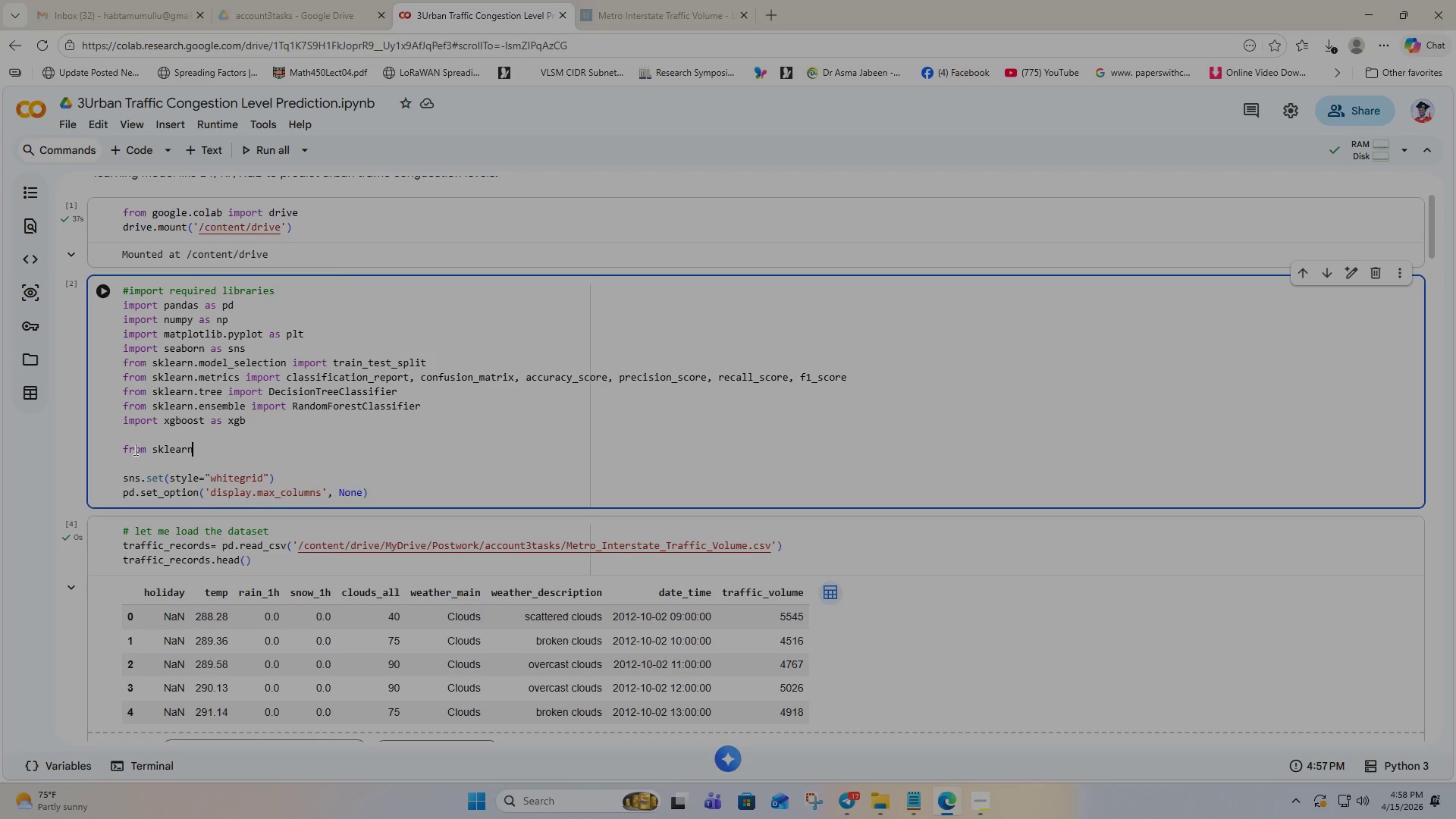 
type(.prep)
 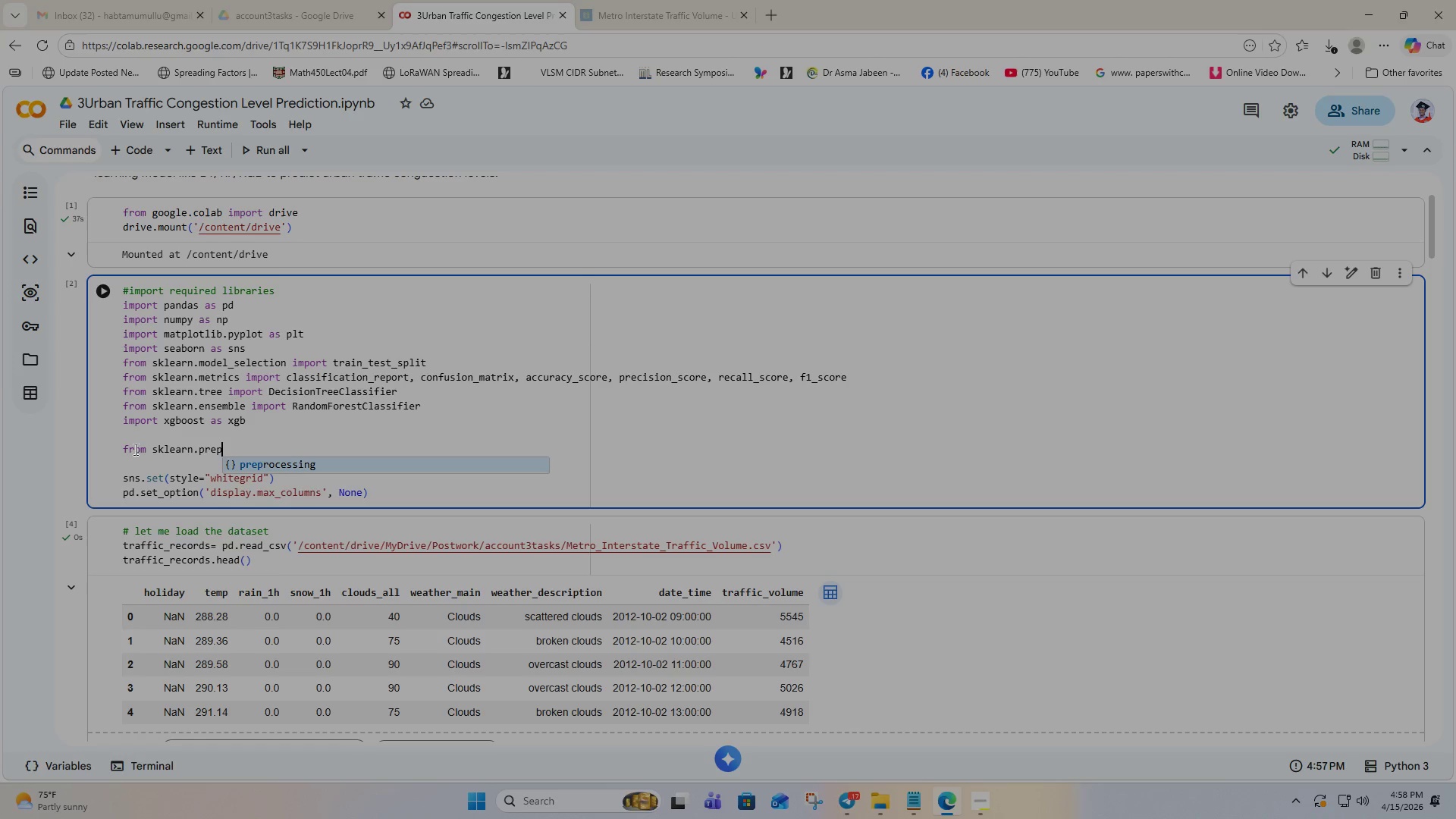 
key(Enter)
 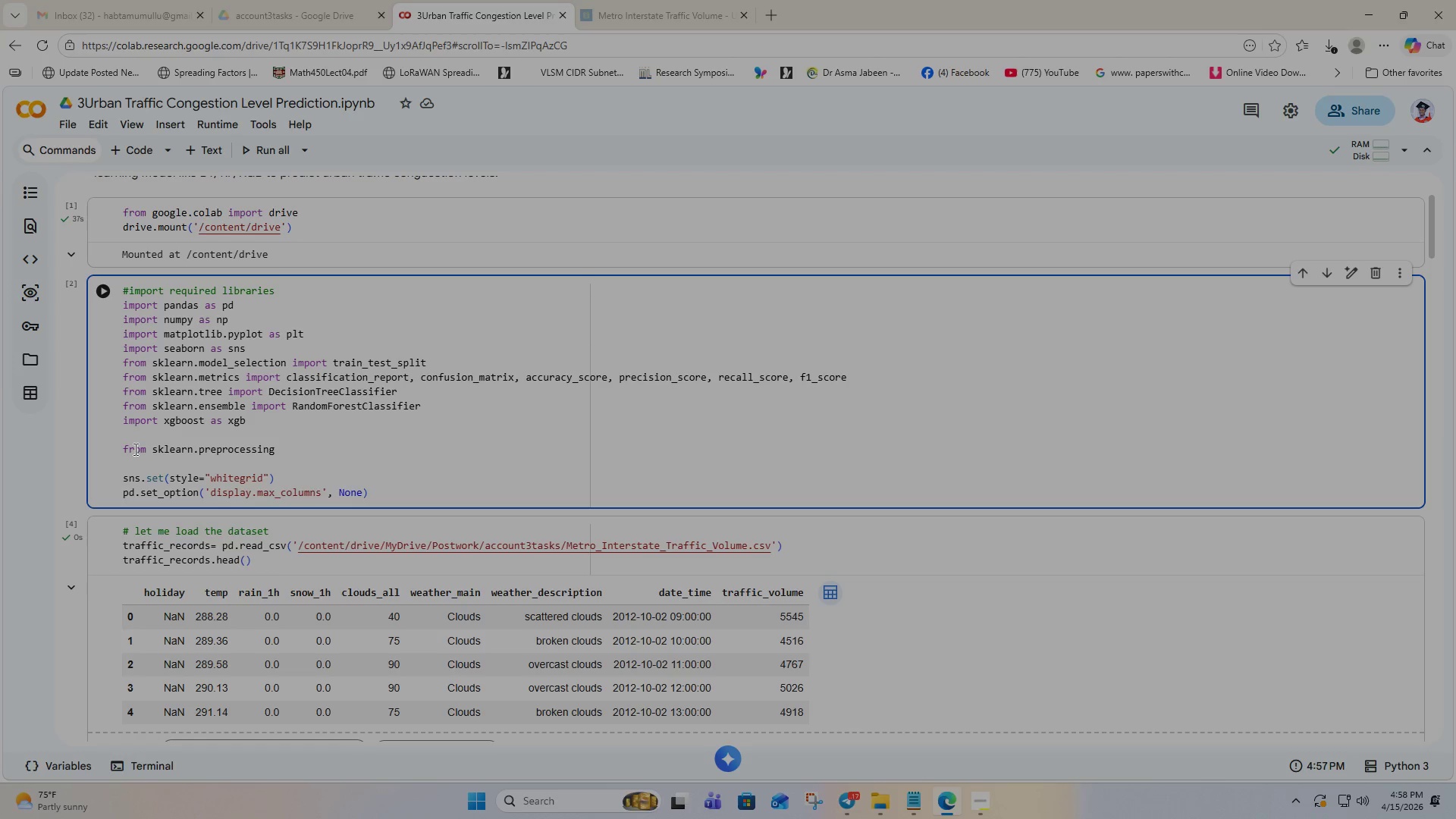 
type( import la)
 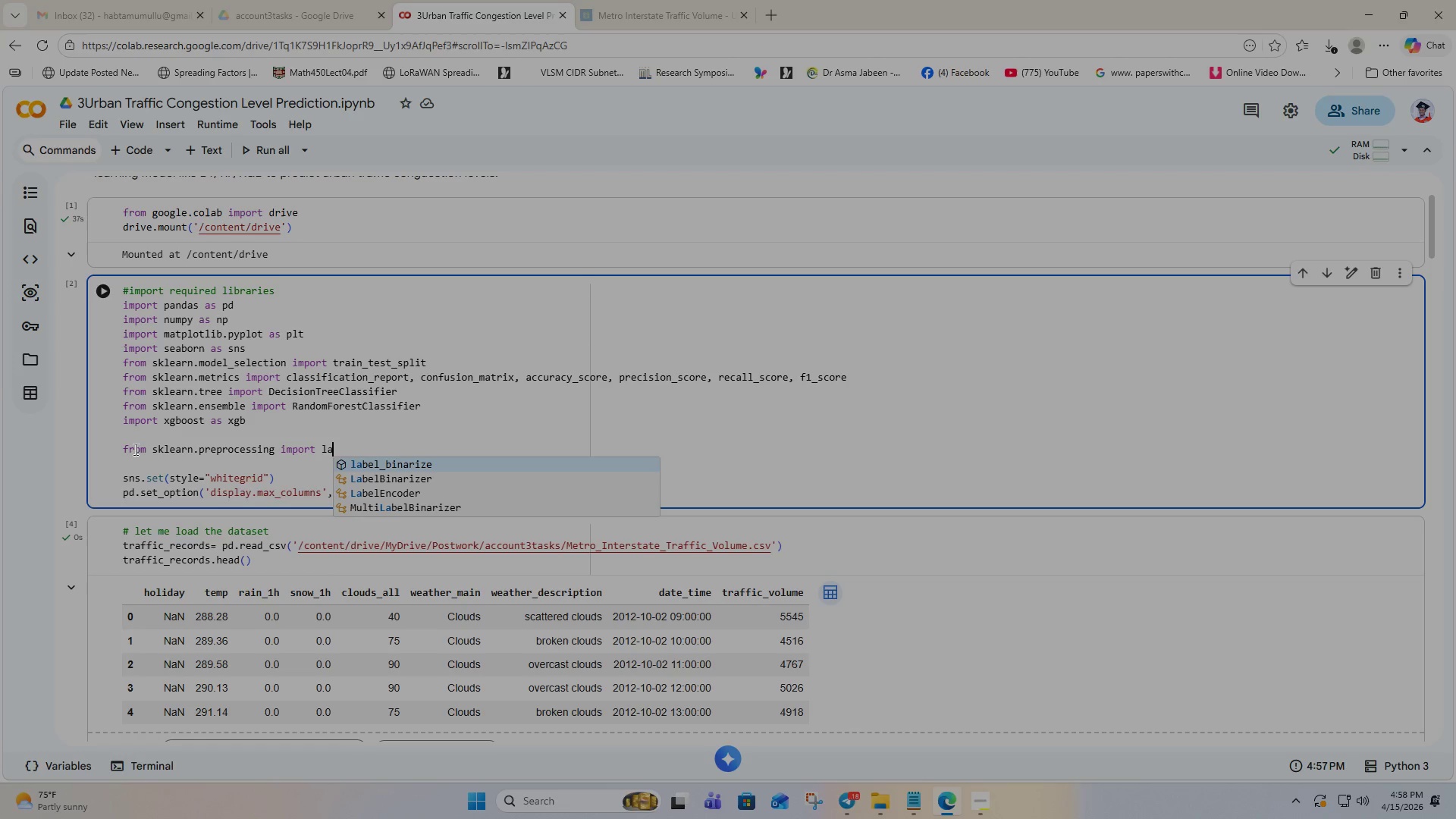 
wait(8.28)
 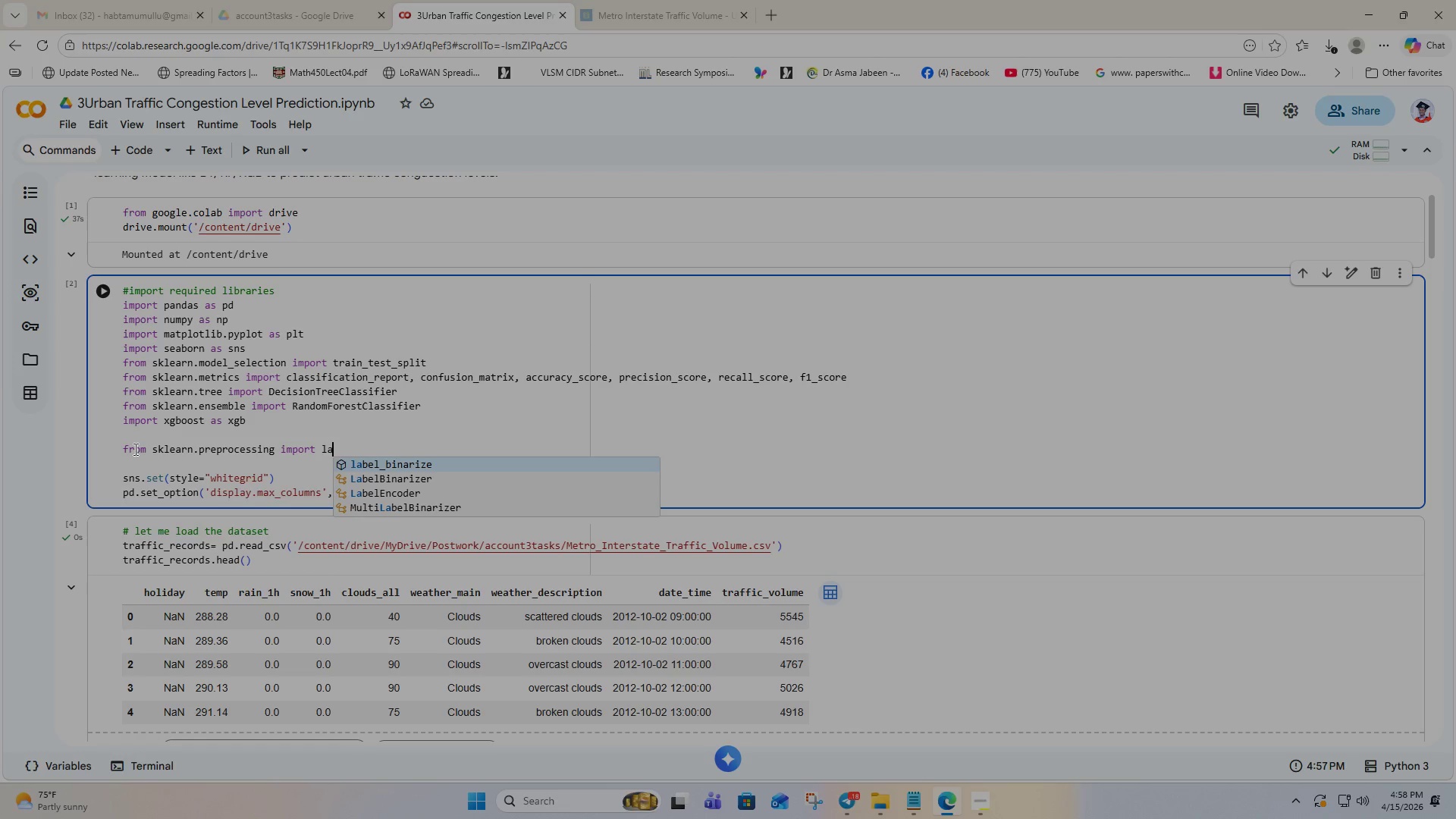 
key(ArrowDown)
 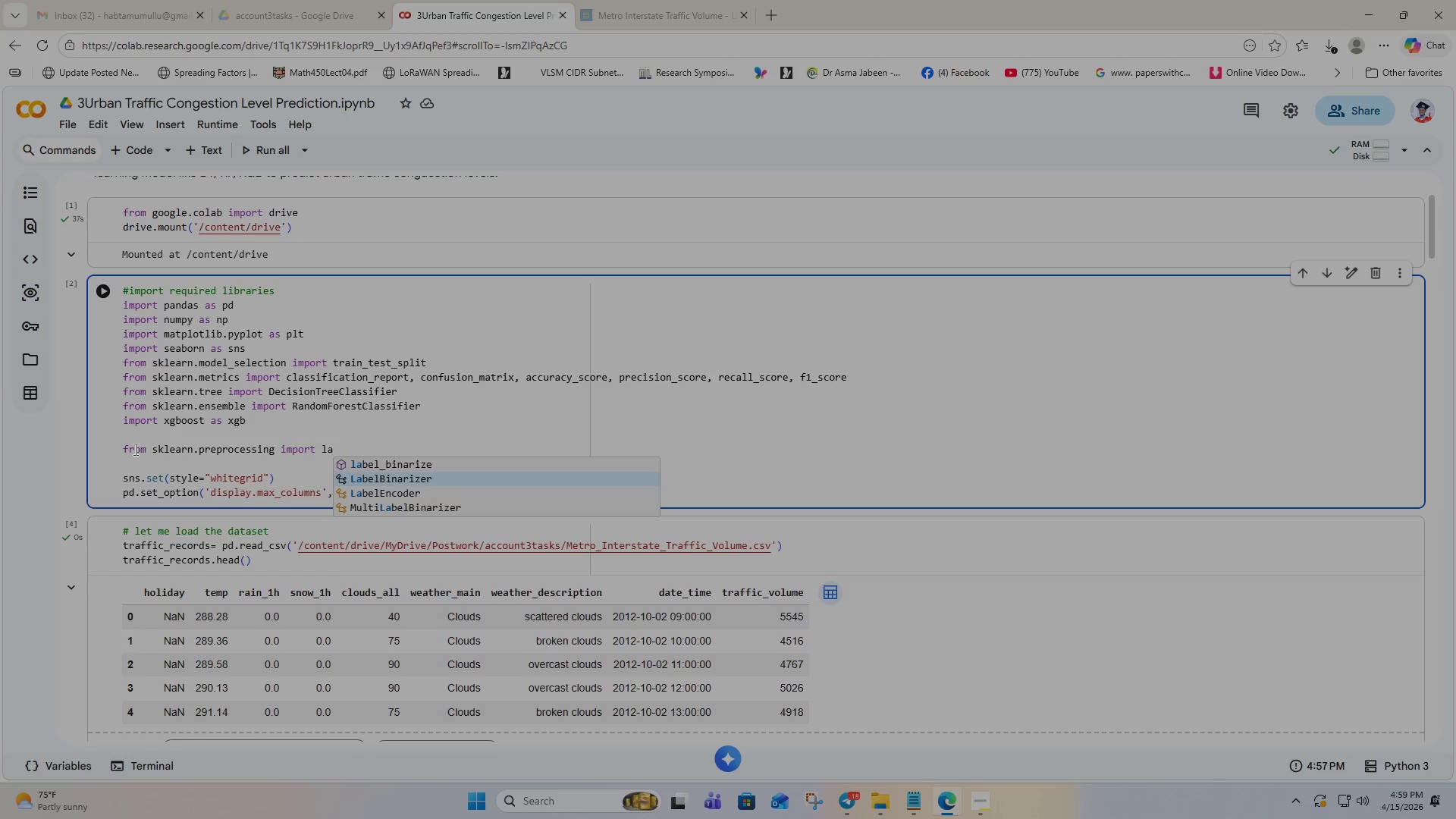 
key(ArrowDown)
 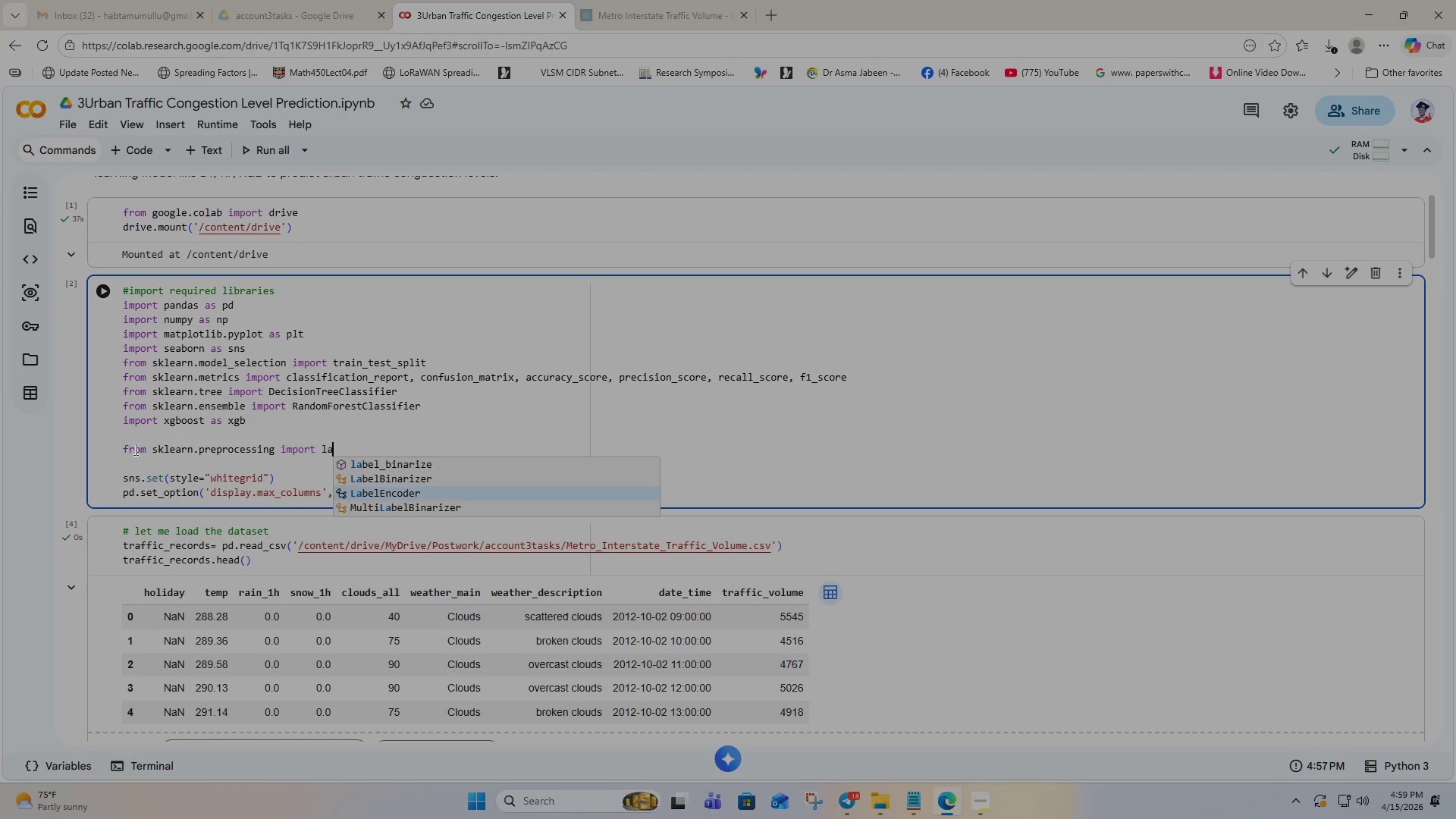 
key(Enter)
 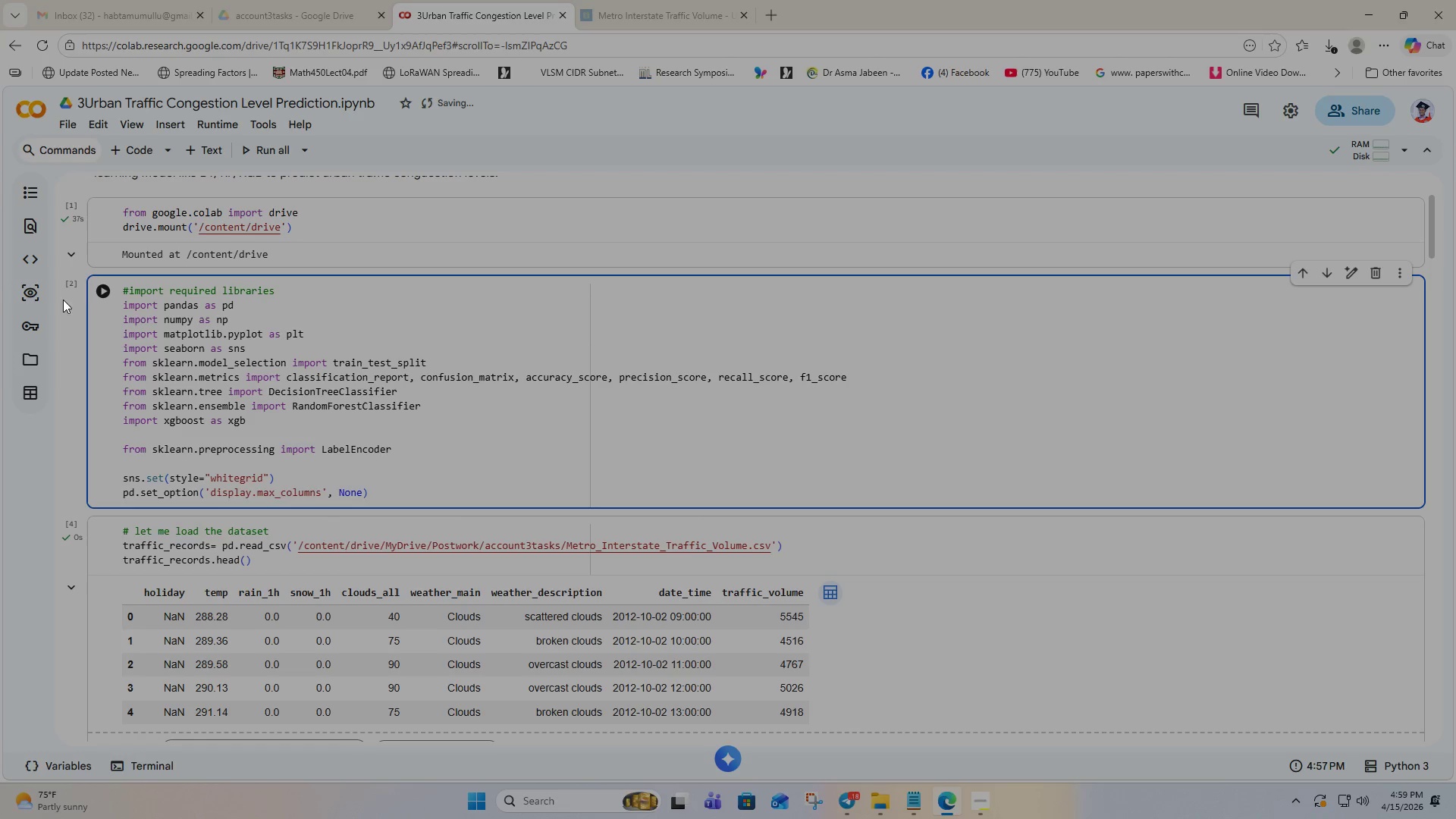 
left_click([99, 290])
 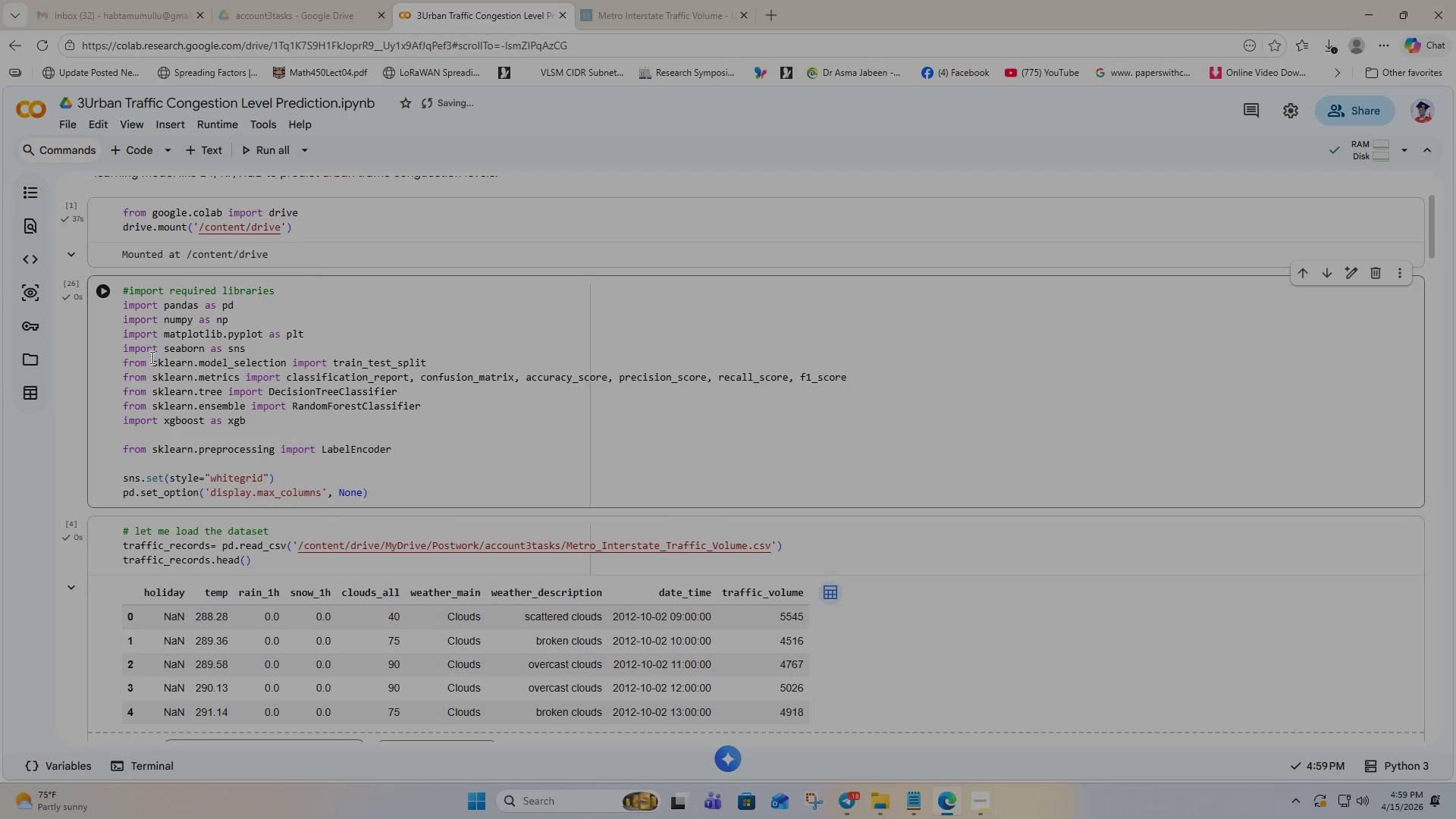 
scroll: coordinate [279, 422], scroll_direction: down, amount: 53.0
 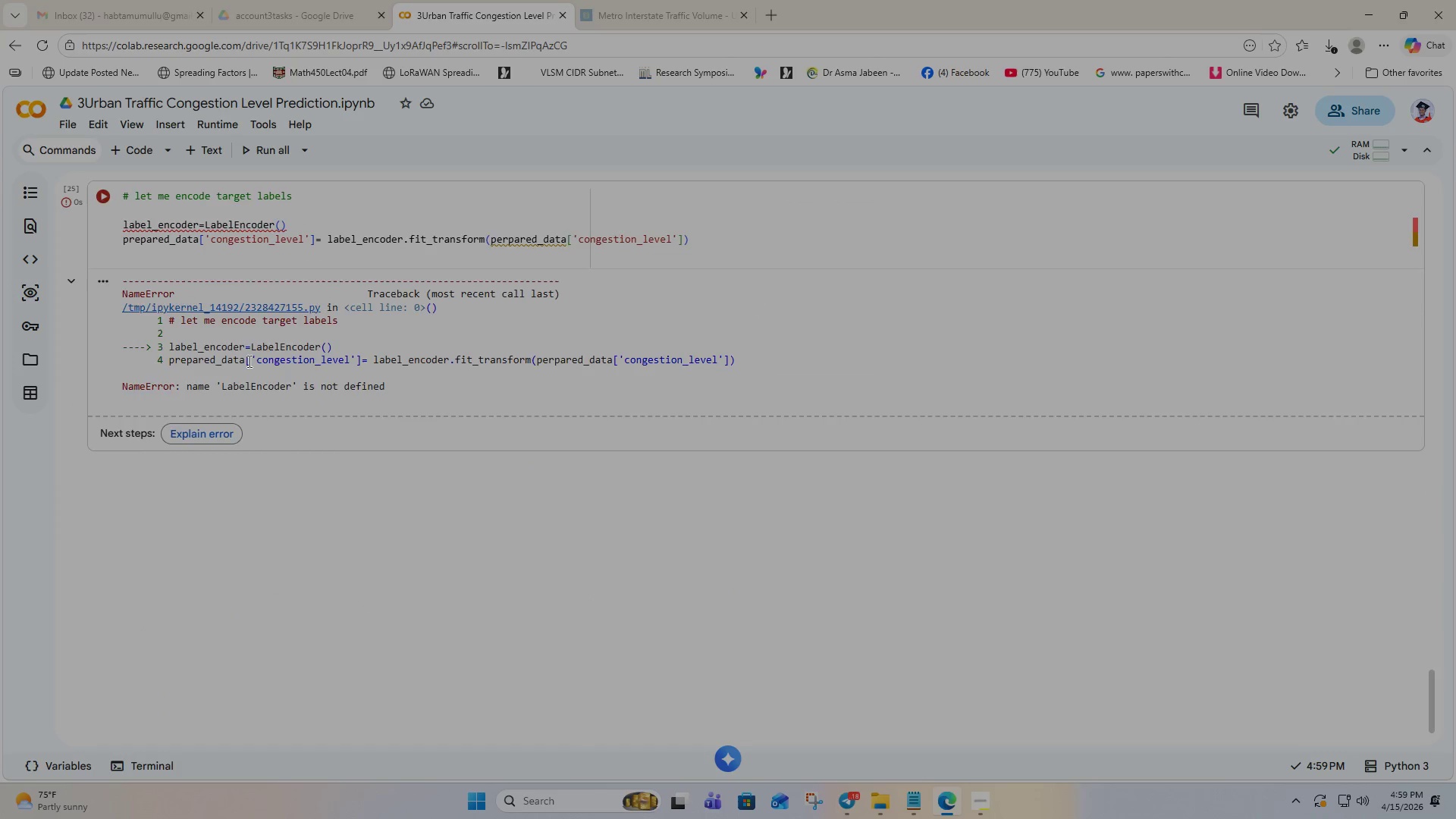 
scroll: coordinate [248, 360], scroll_direction: up, amount: 1.0
 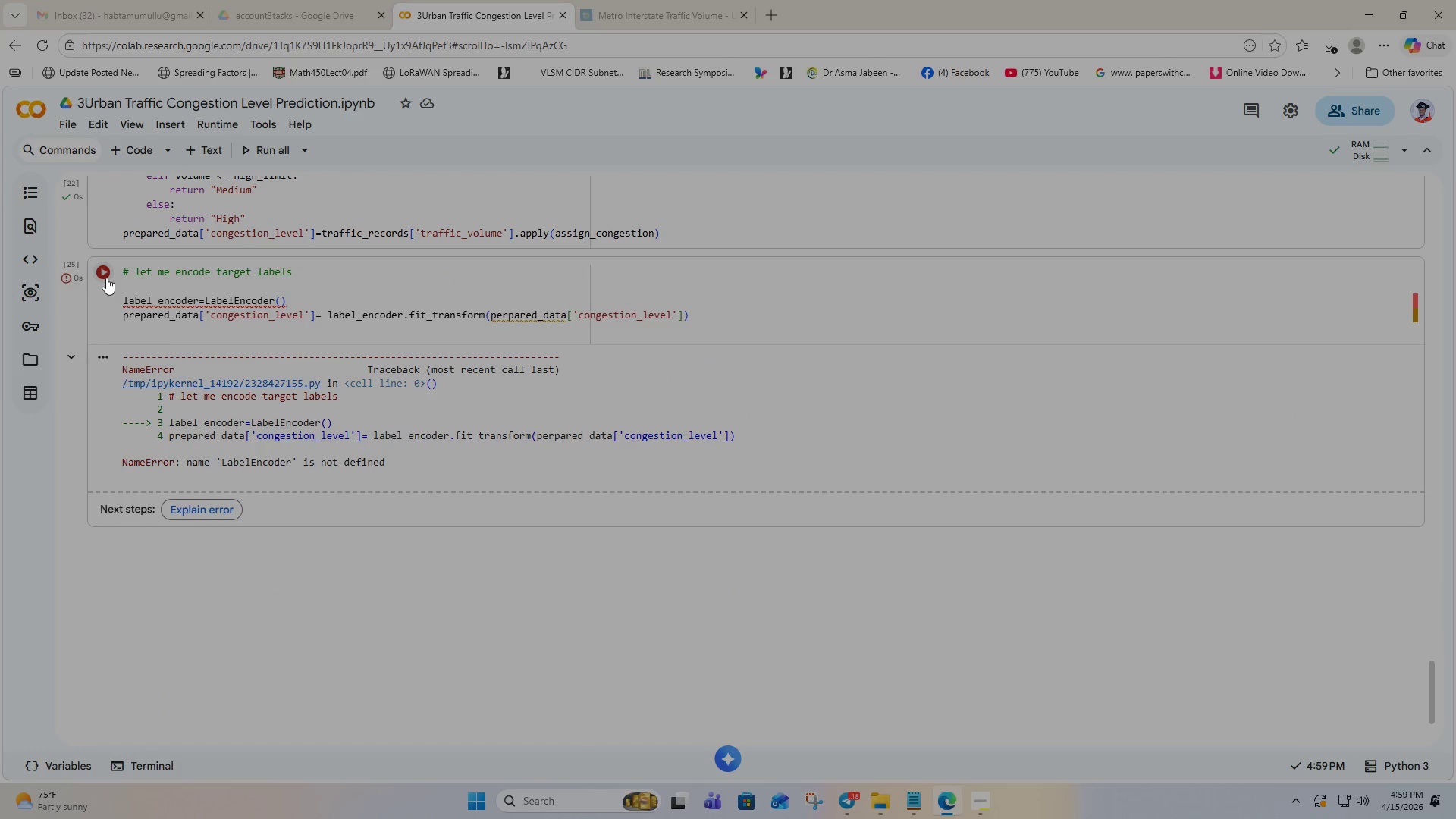 
left_click([106, 271])
 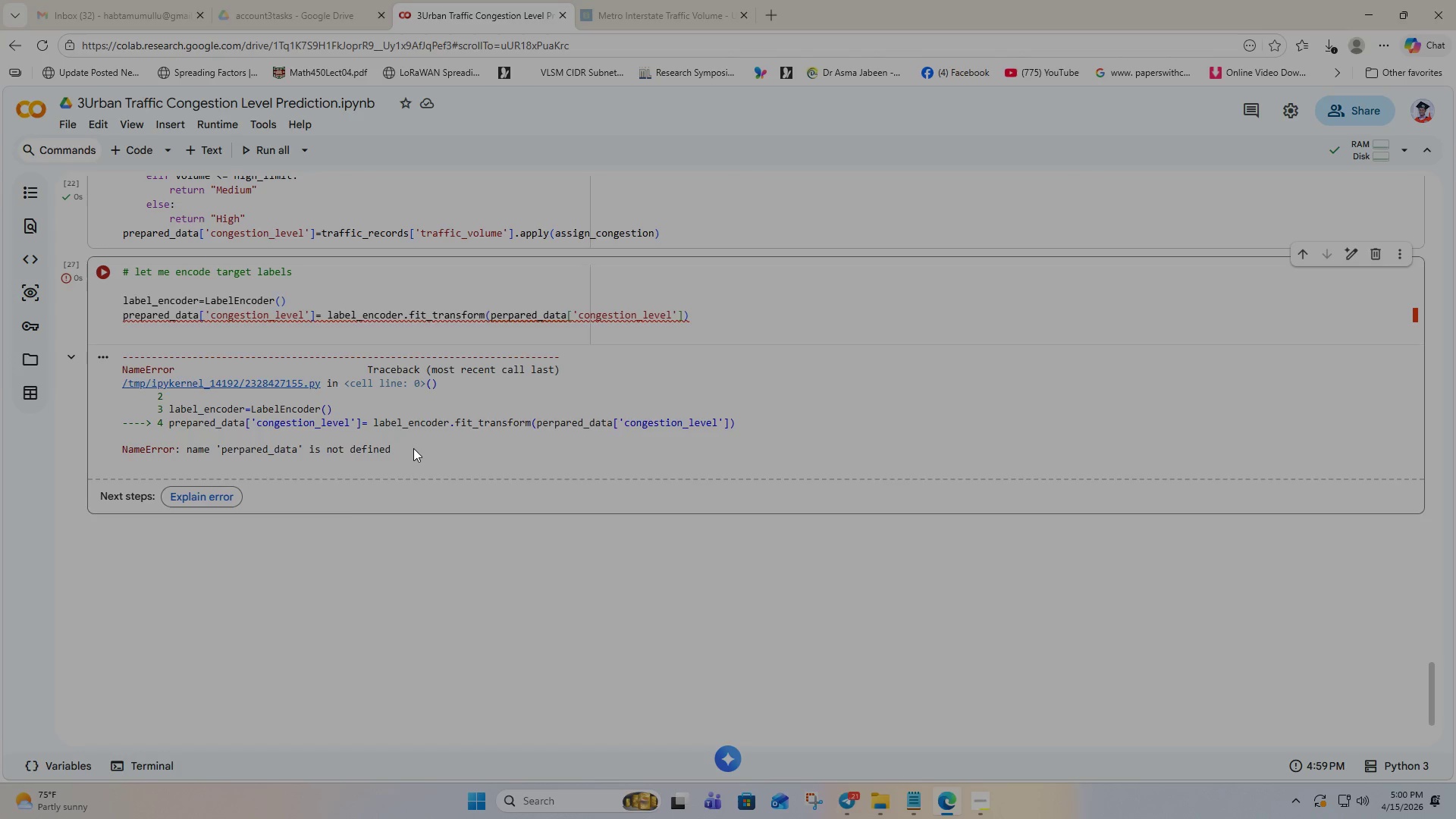 
wait(51.16)
 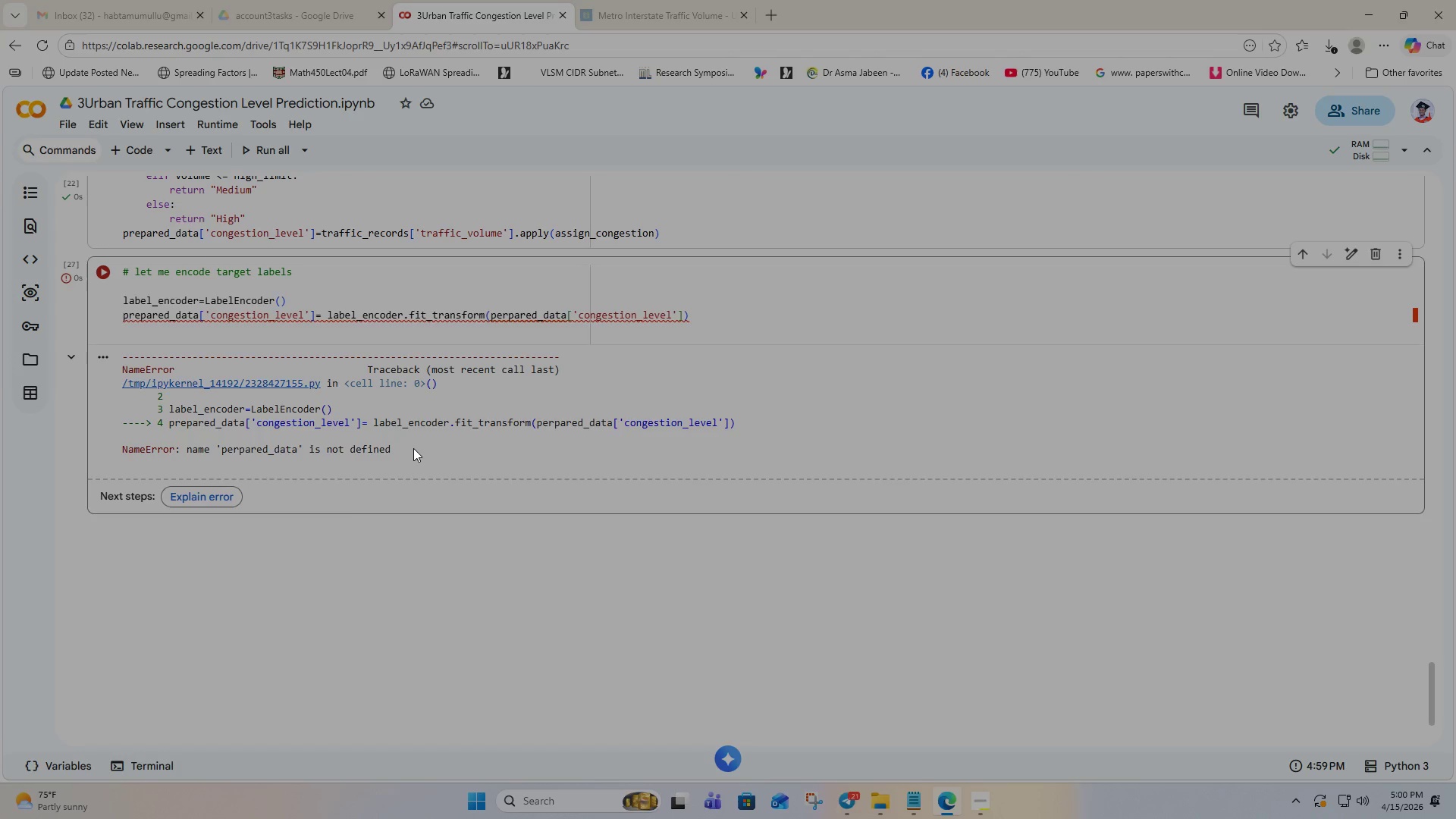 
left_click([506, 312])
 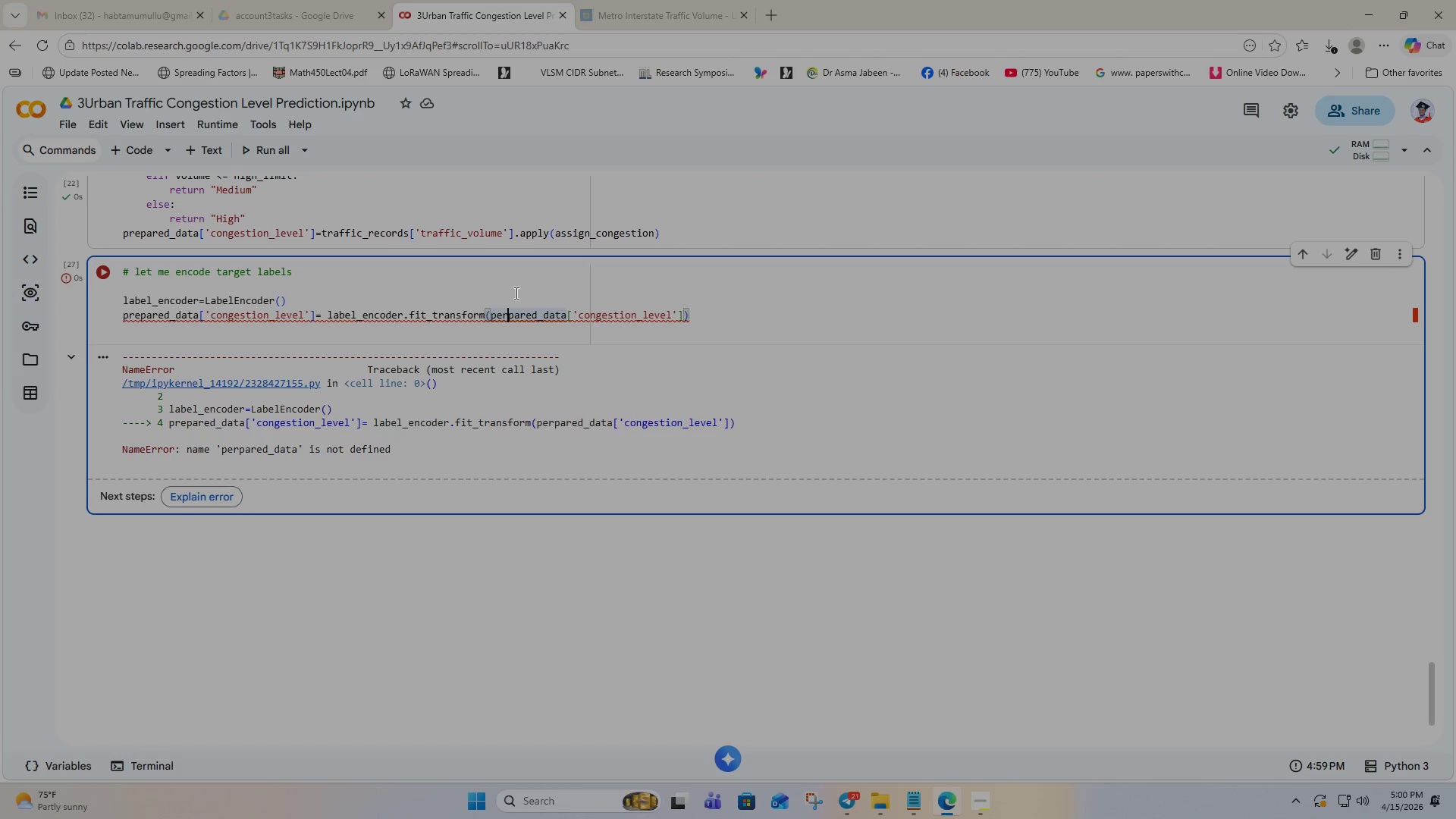 
key(Backspace)
key(Backspace)
type(re)
 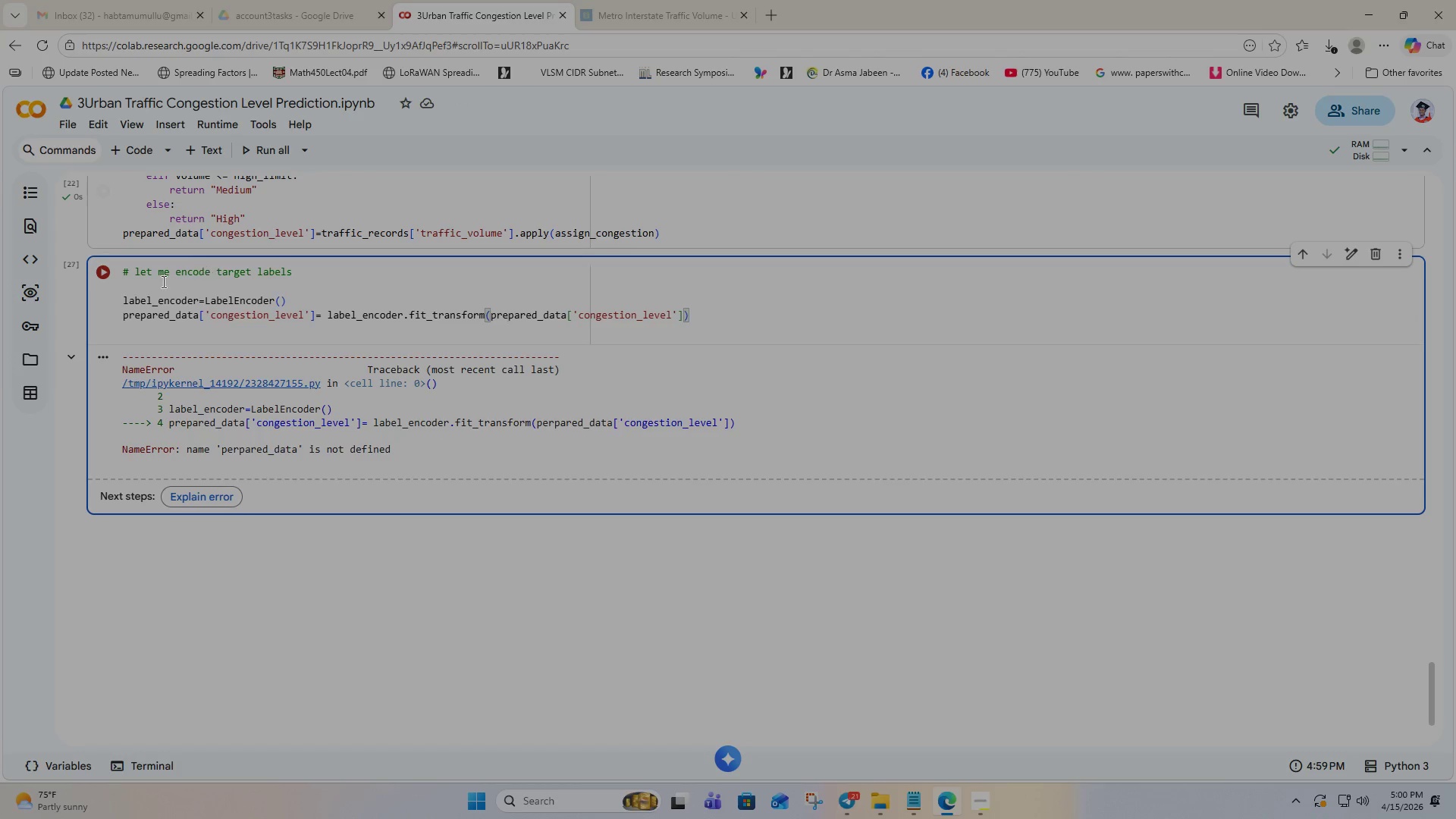 
left_click([114, 276])
 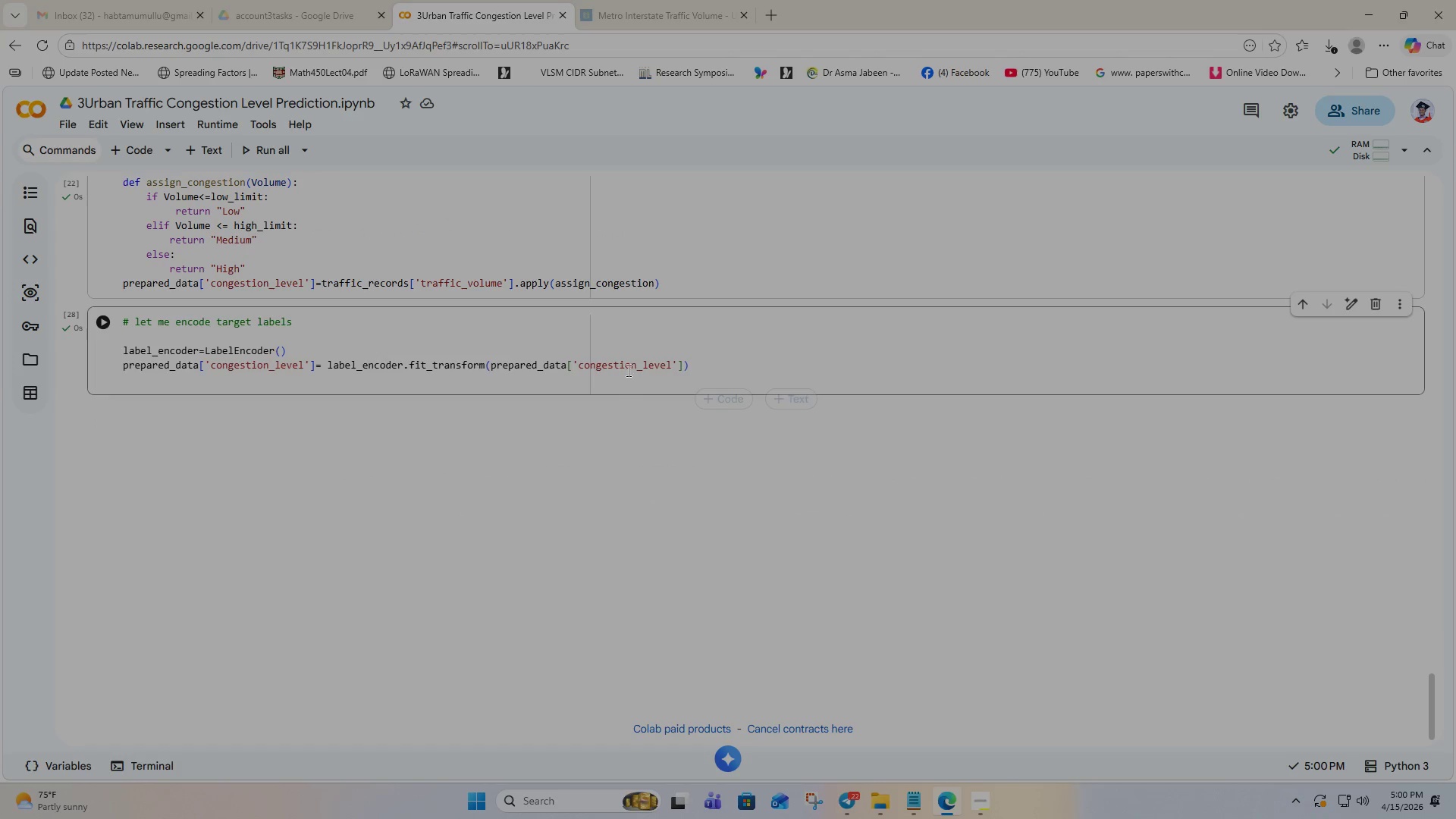 
left_click([717, 402])
 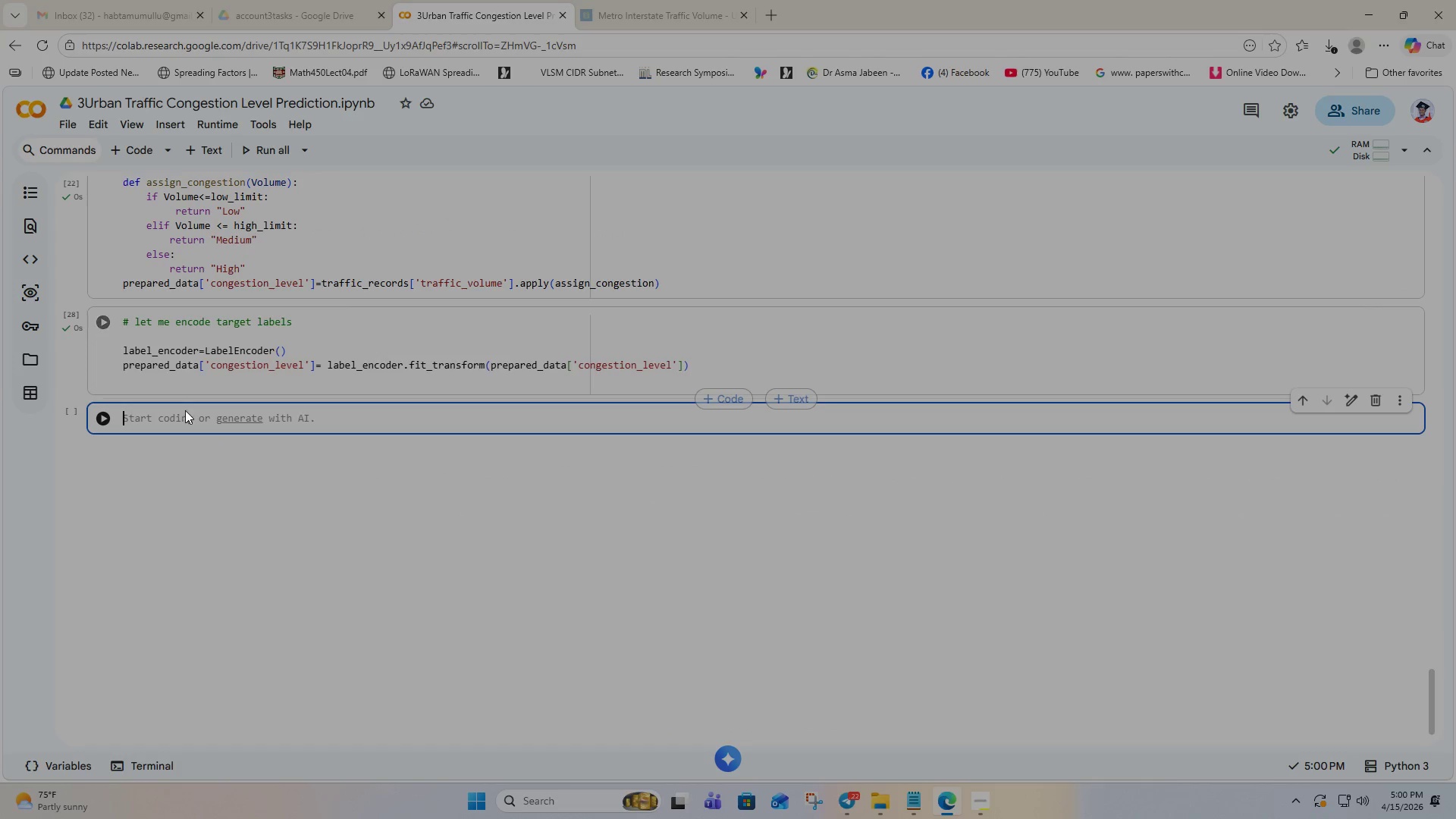 
left_click([178, 417])
 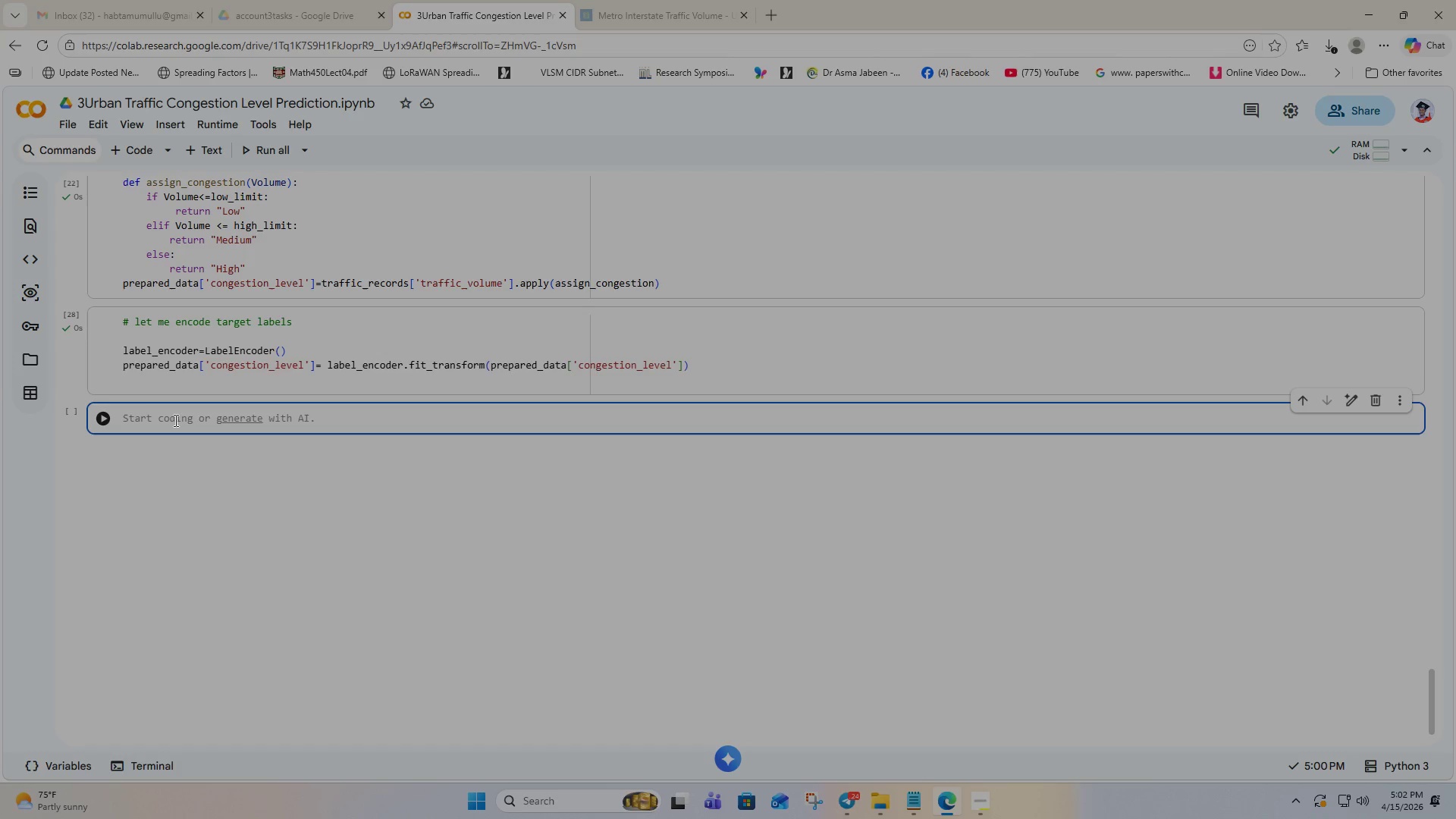 
wait(162.98)
 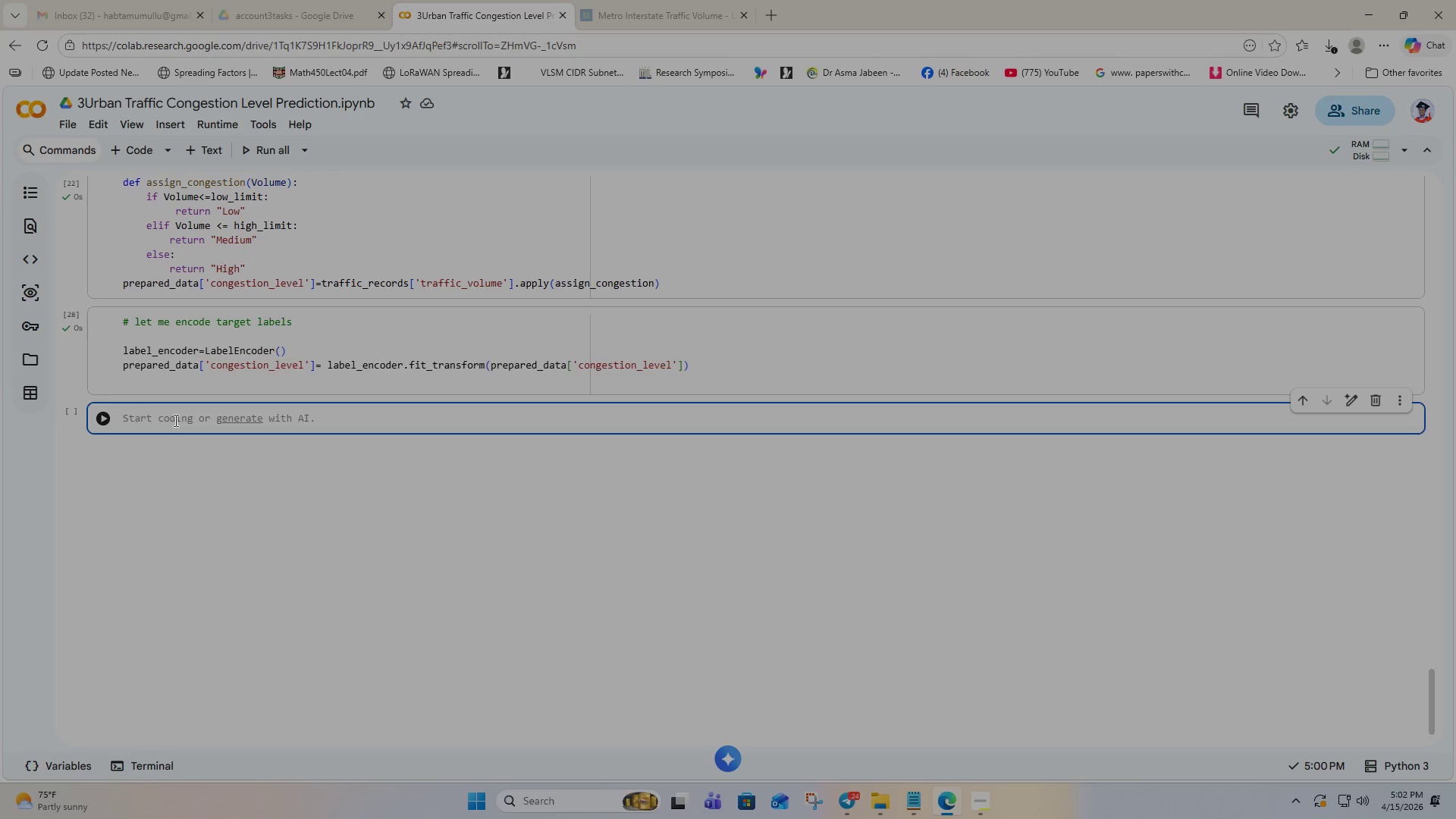 
type(# prepare input out put)
key(Backspace)
key(Backspace)
key(Backspace)
key(Backspace)
type(put)
 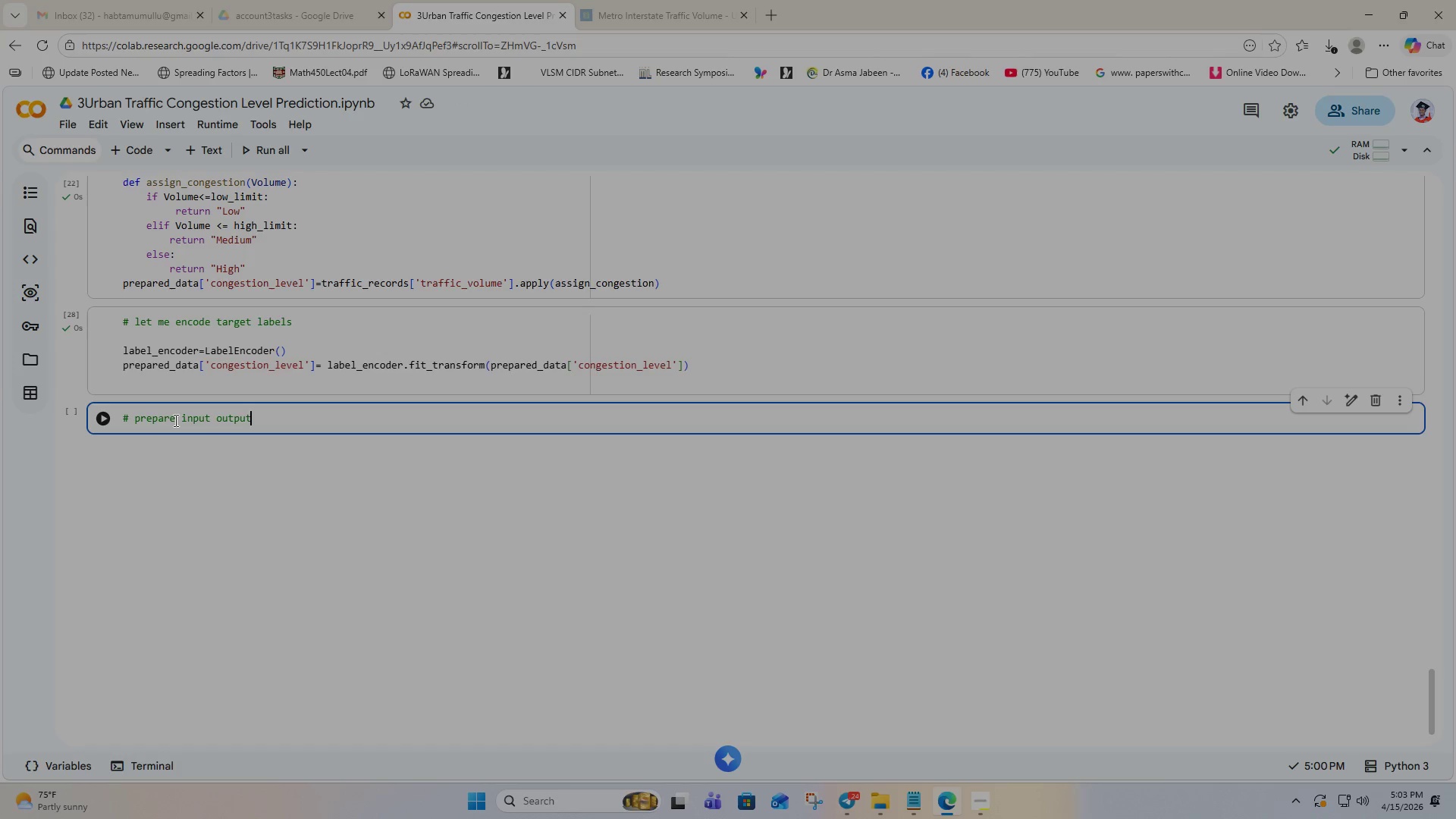 
key(Enter)
 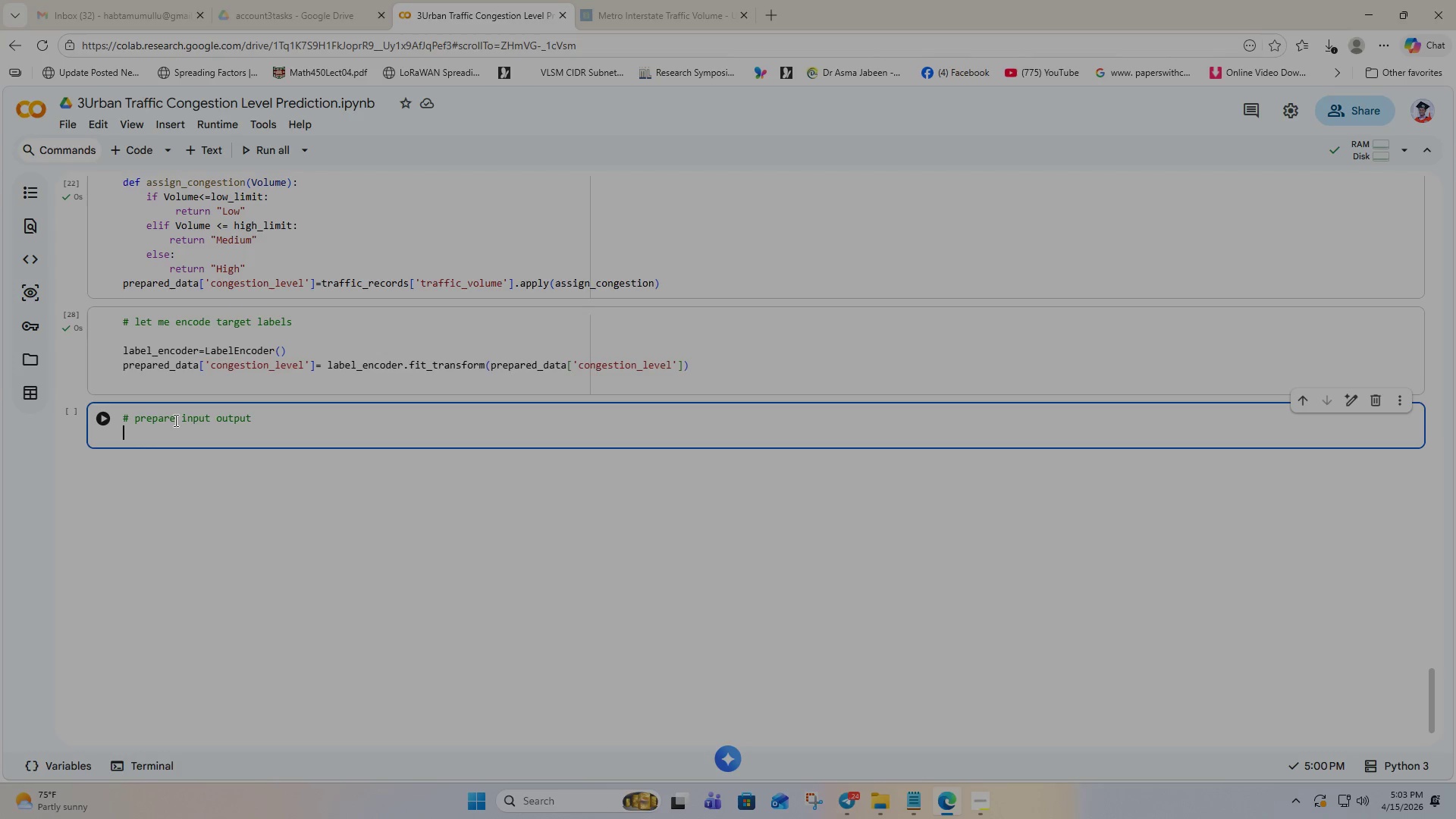 
type(input_features=)
 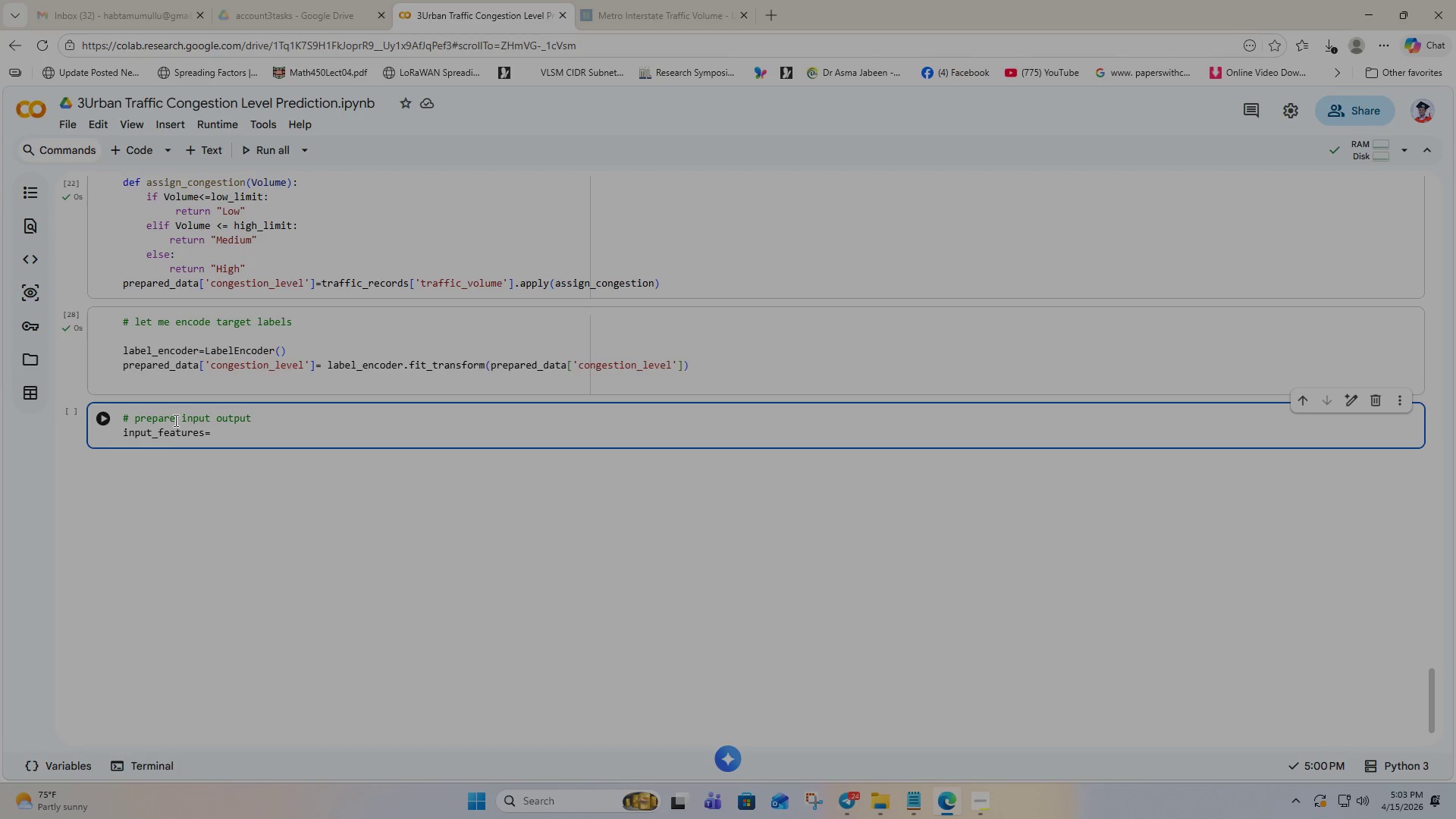 
type(prepared_data)
 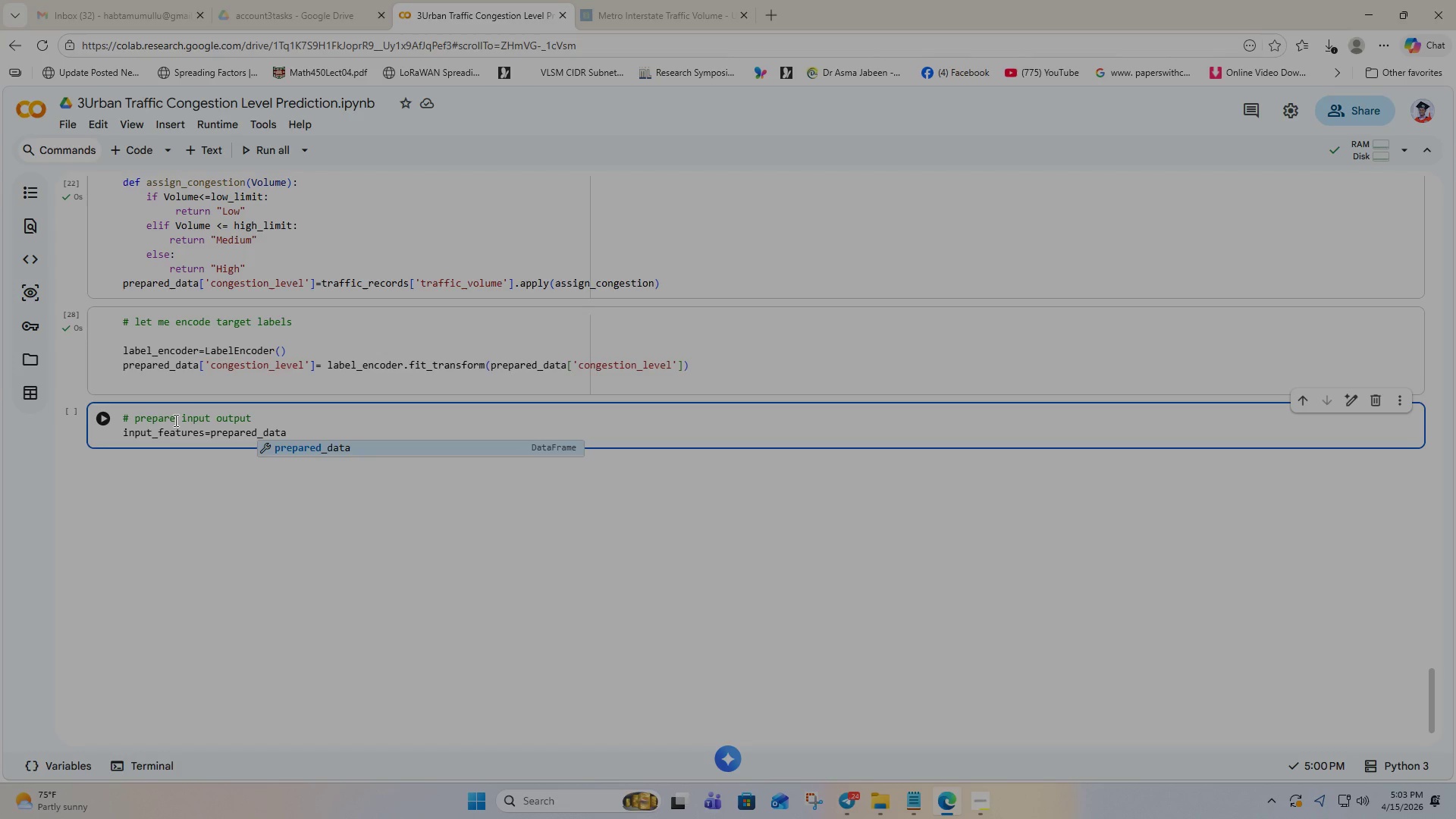 
key(Enter)
 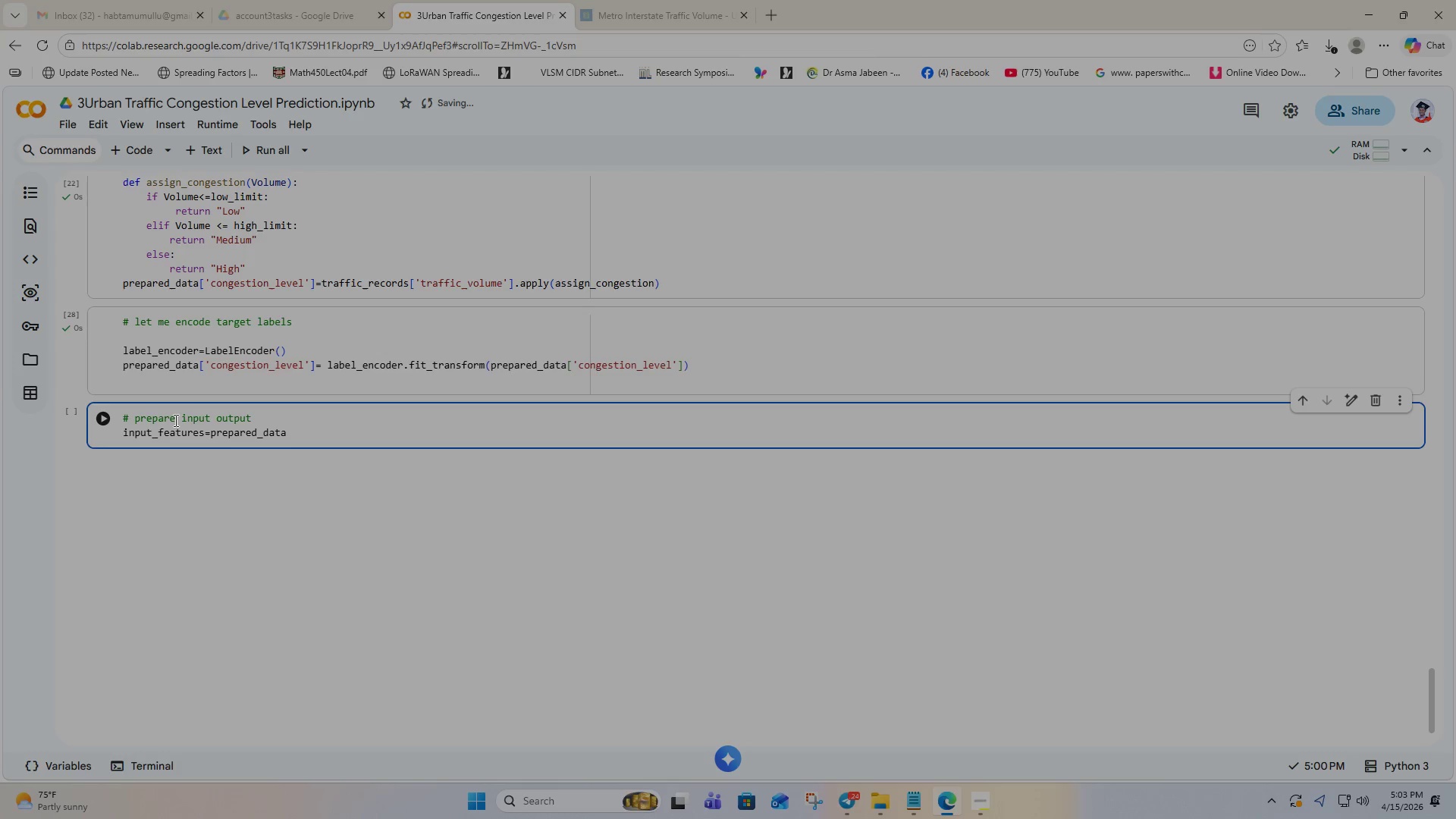 
type(.drop)
 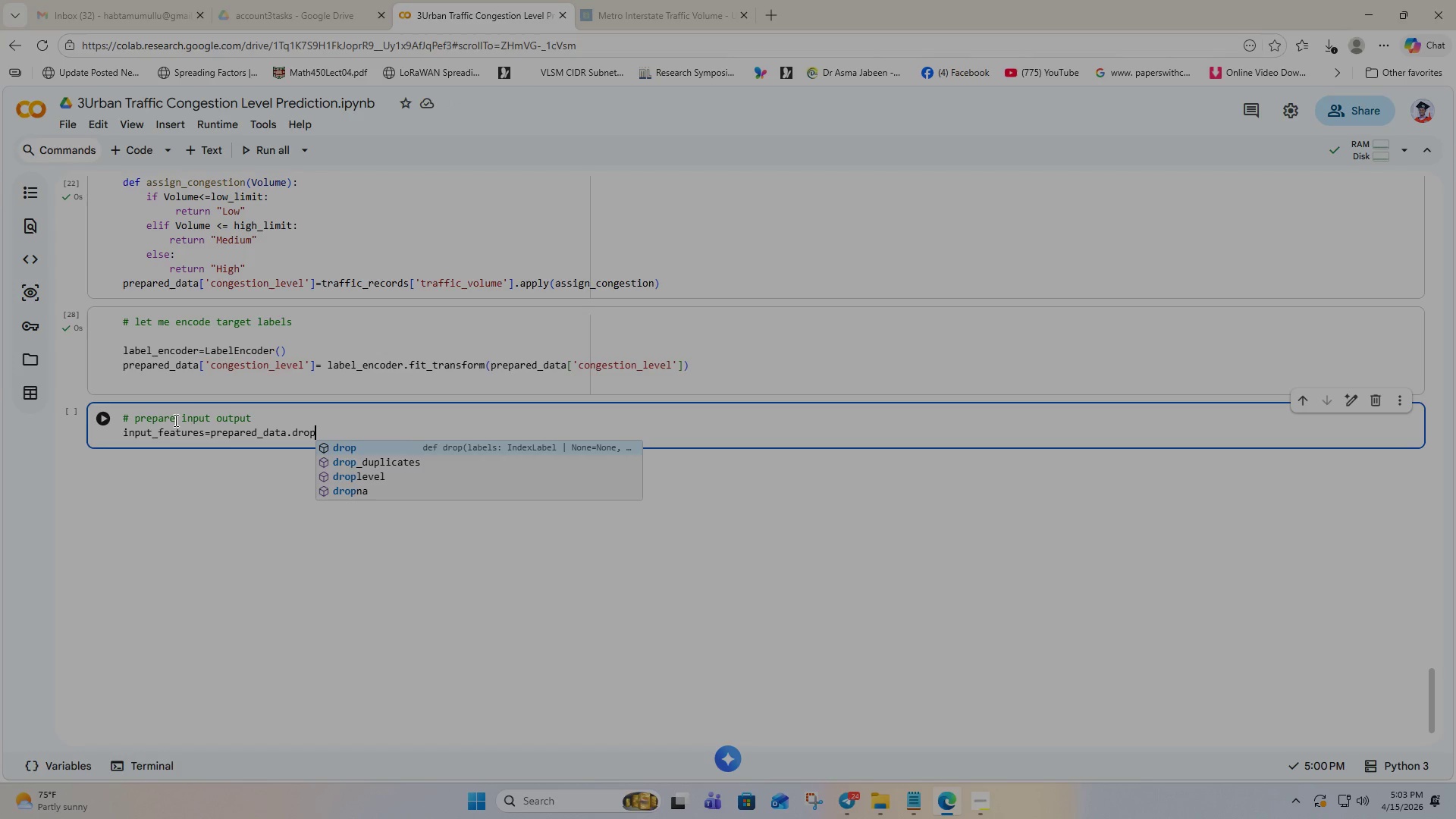 
key(Shift+9)
 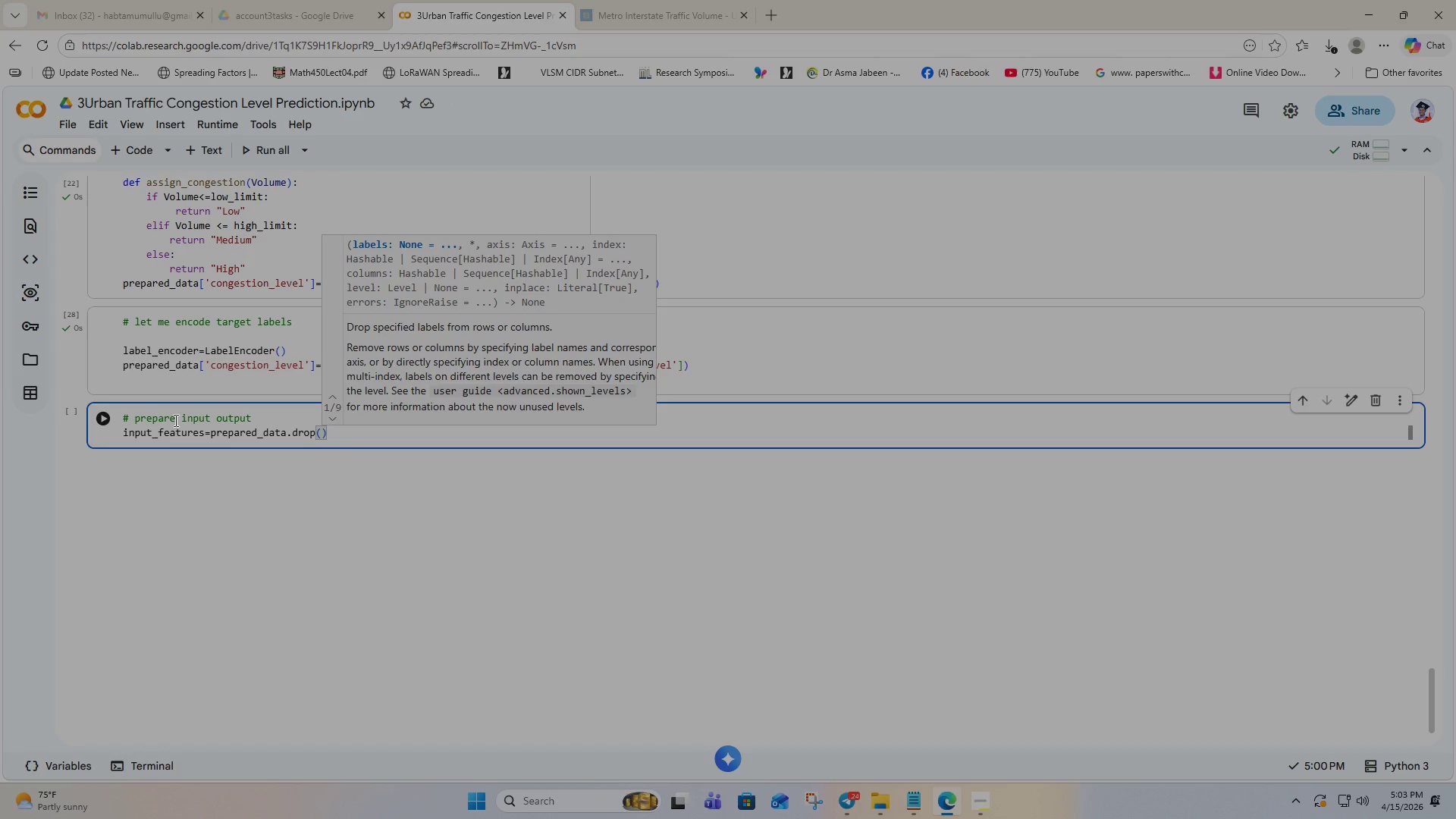 
type(columns=[)
 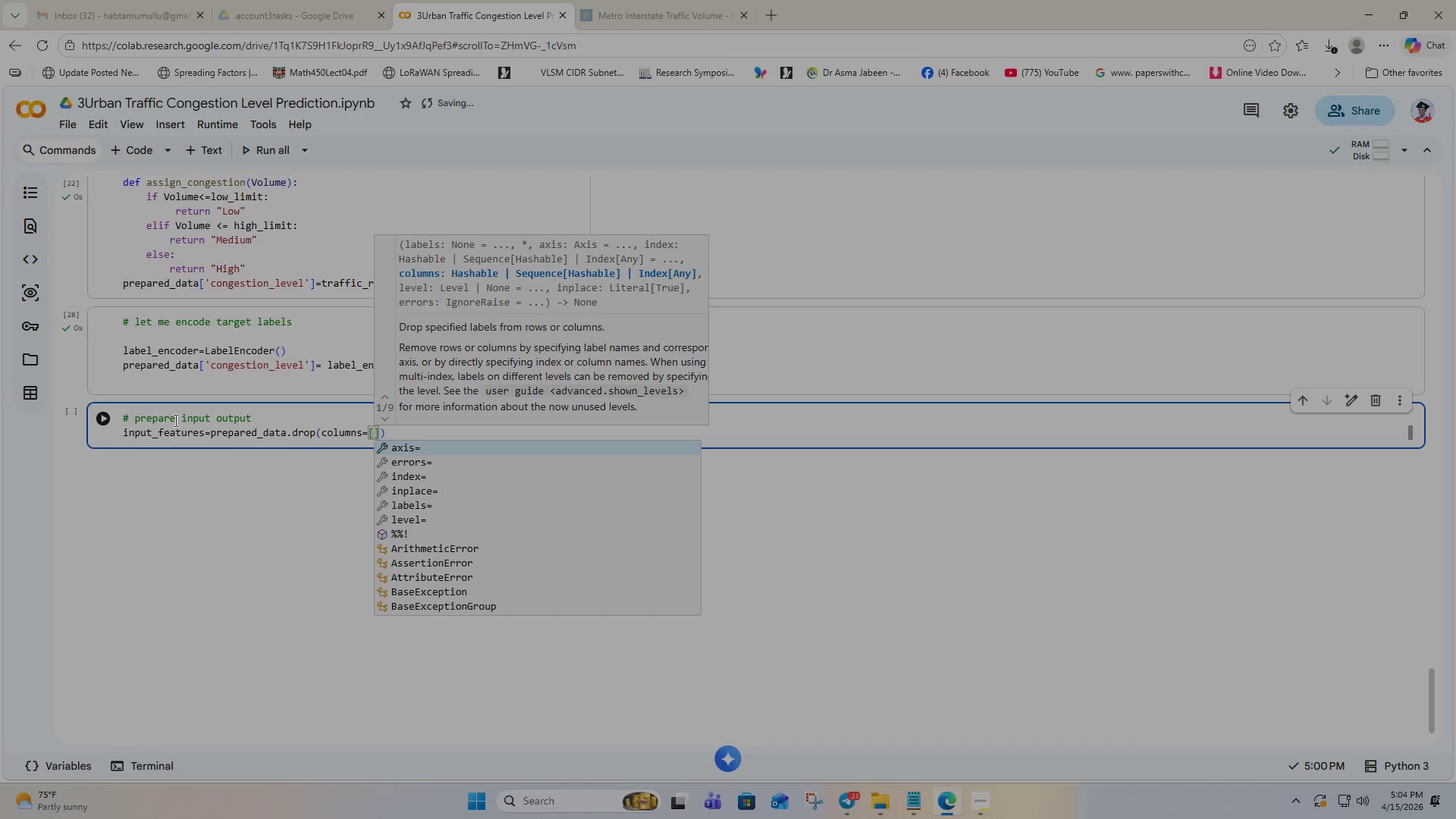 
wait(20.51)
 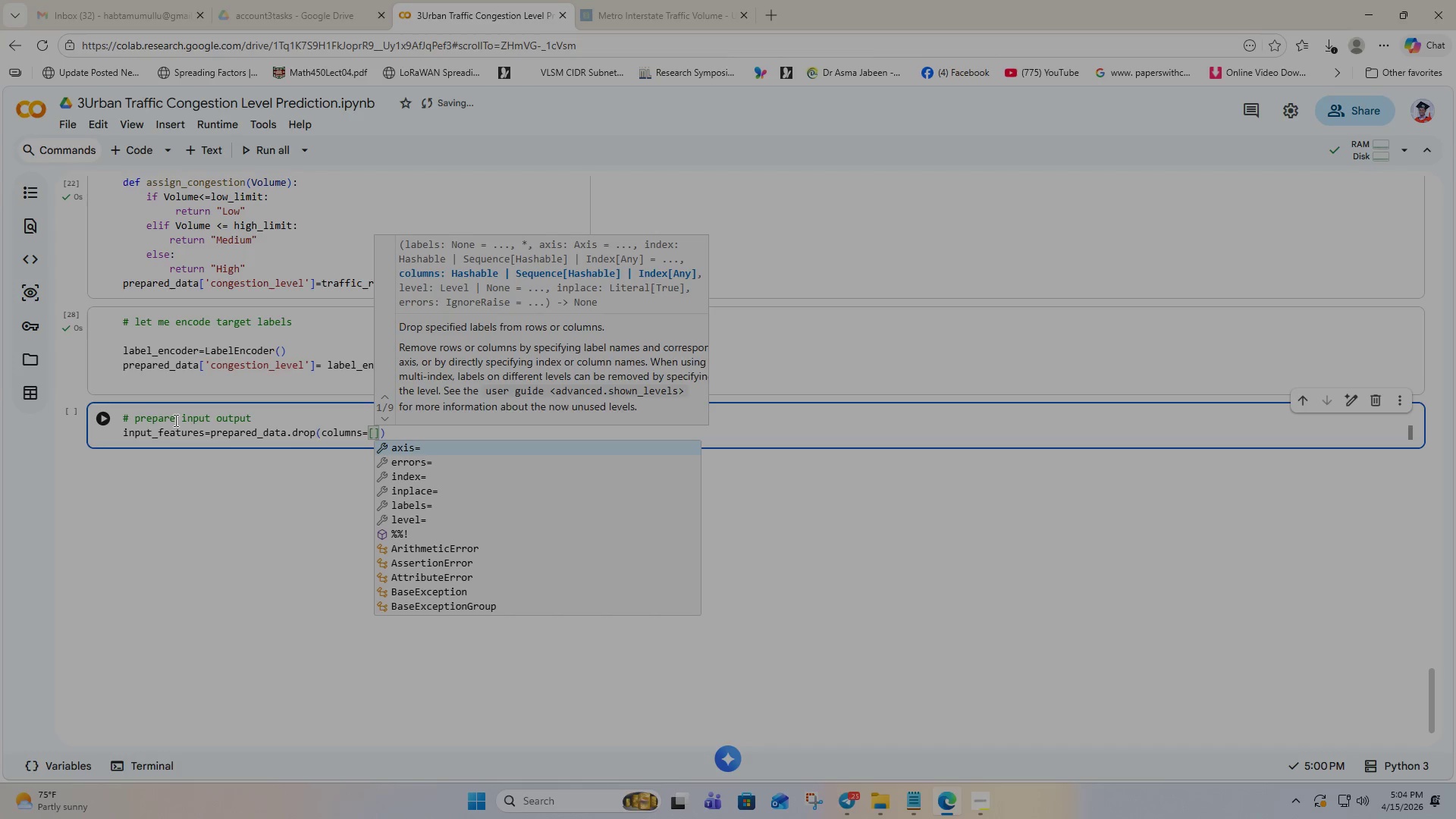 
type('traffic_)
 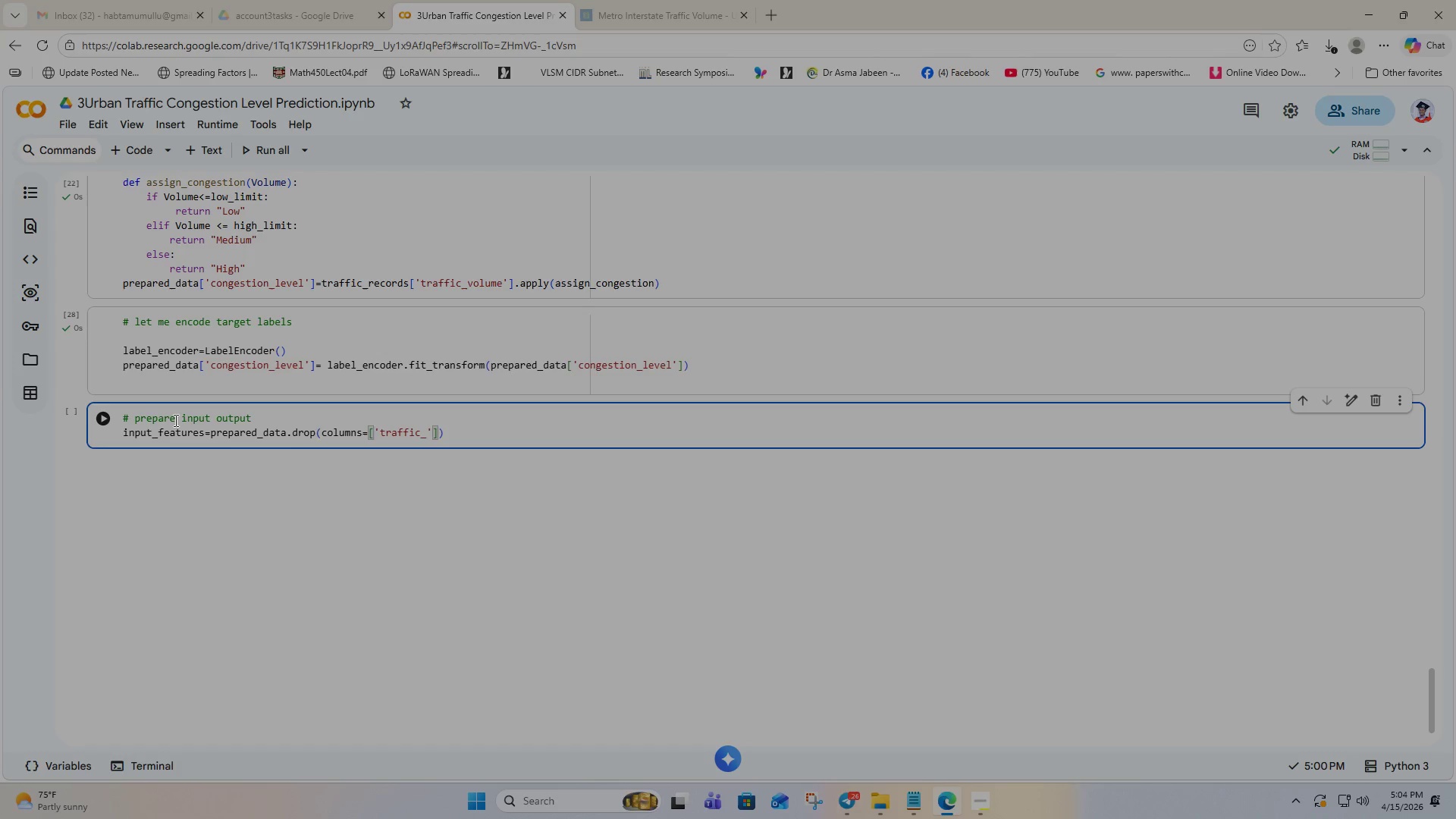 
type(volume)
 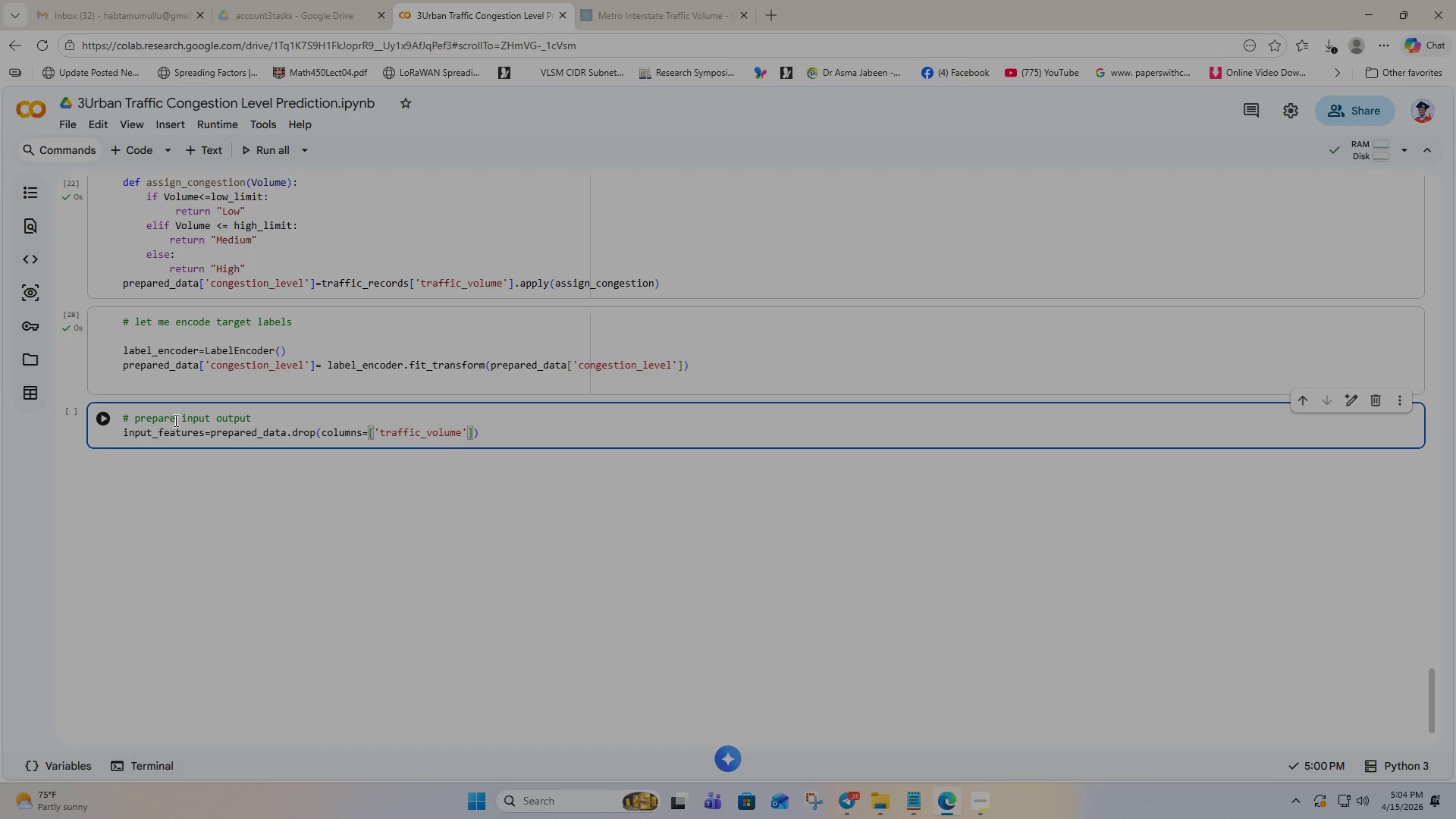 
key(ArrowRight)
 